 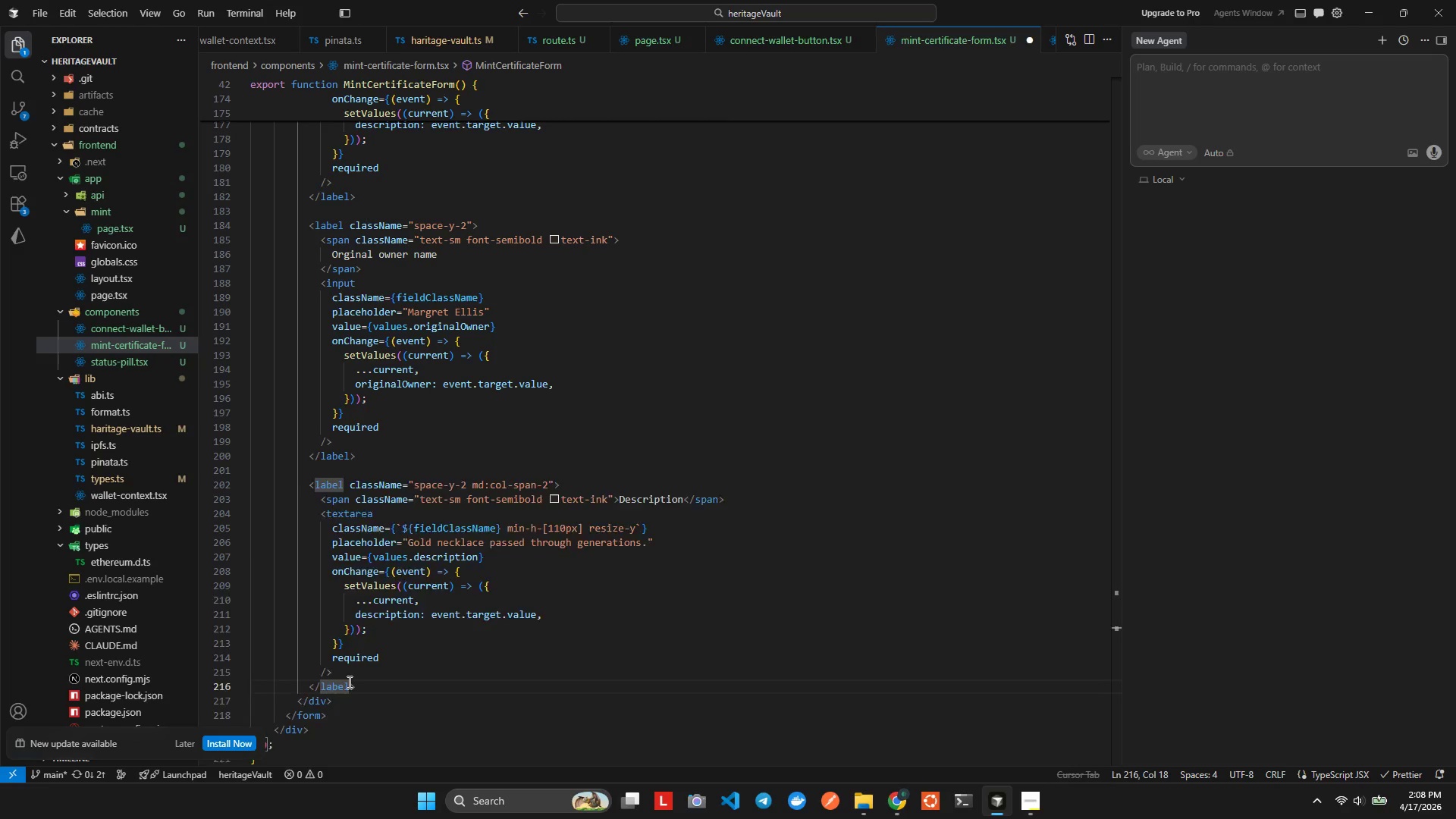 
key(Control+Z)
 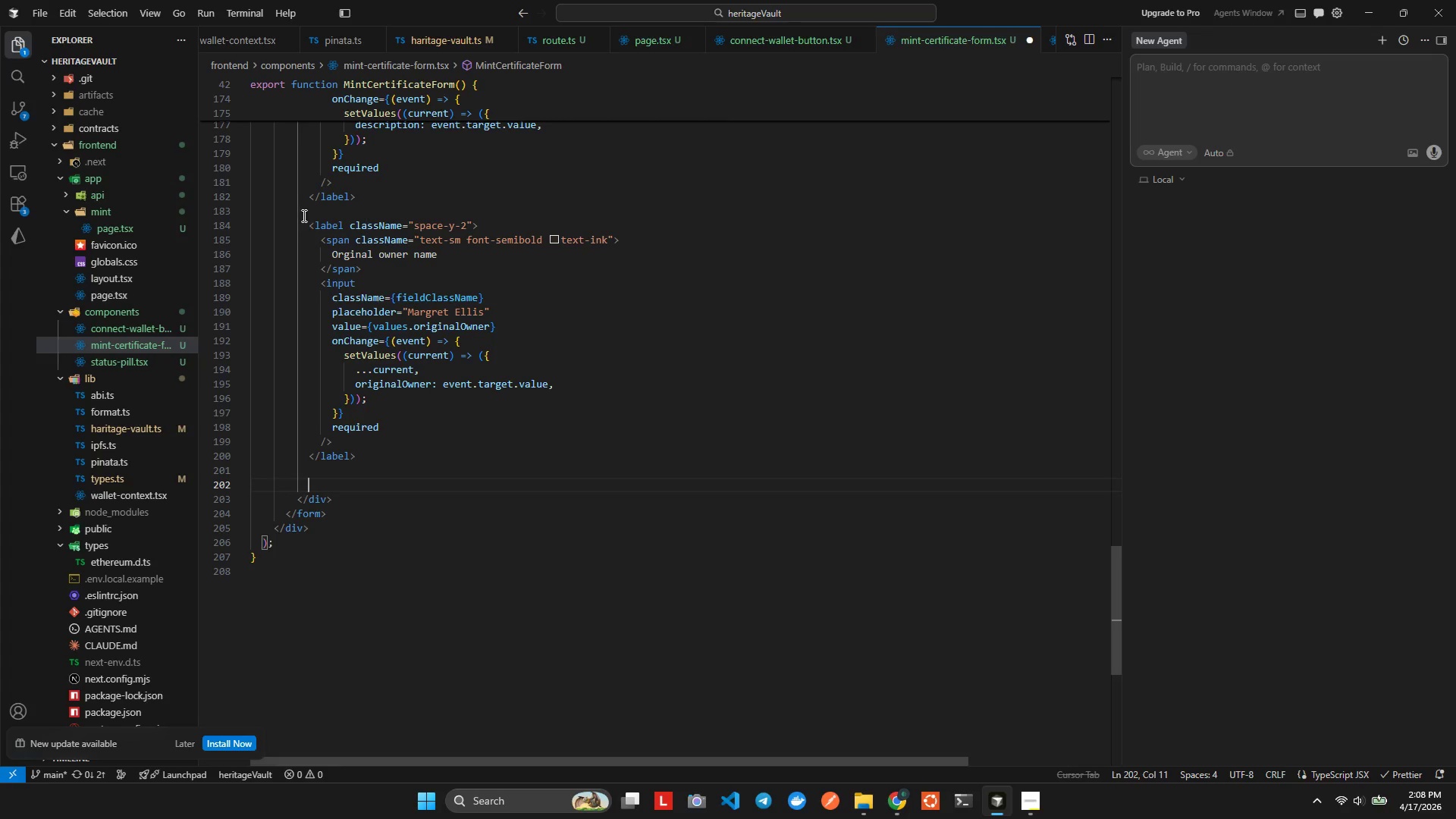 
left_click_drag(start_coordinate=[309, 224], to_coordinate=[419, 450])
 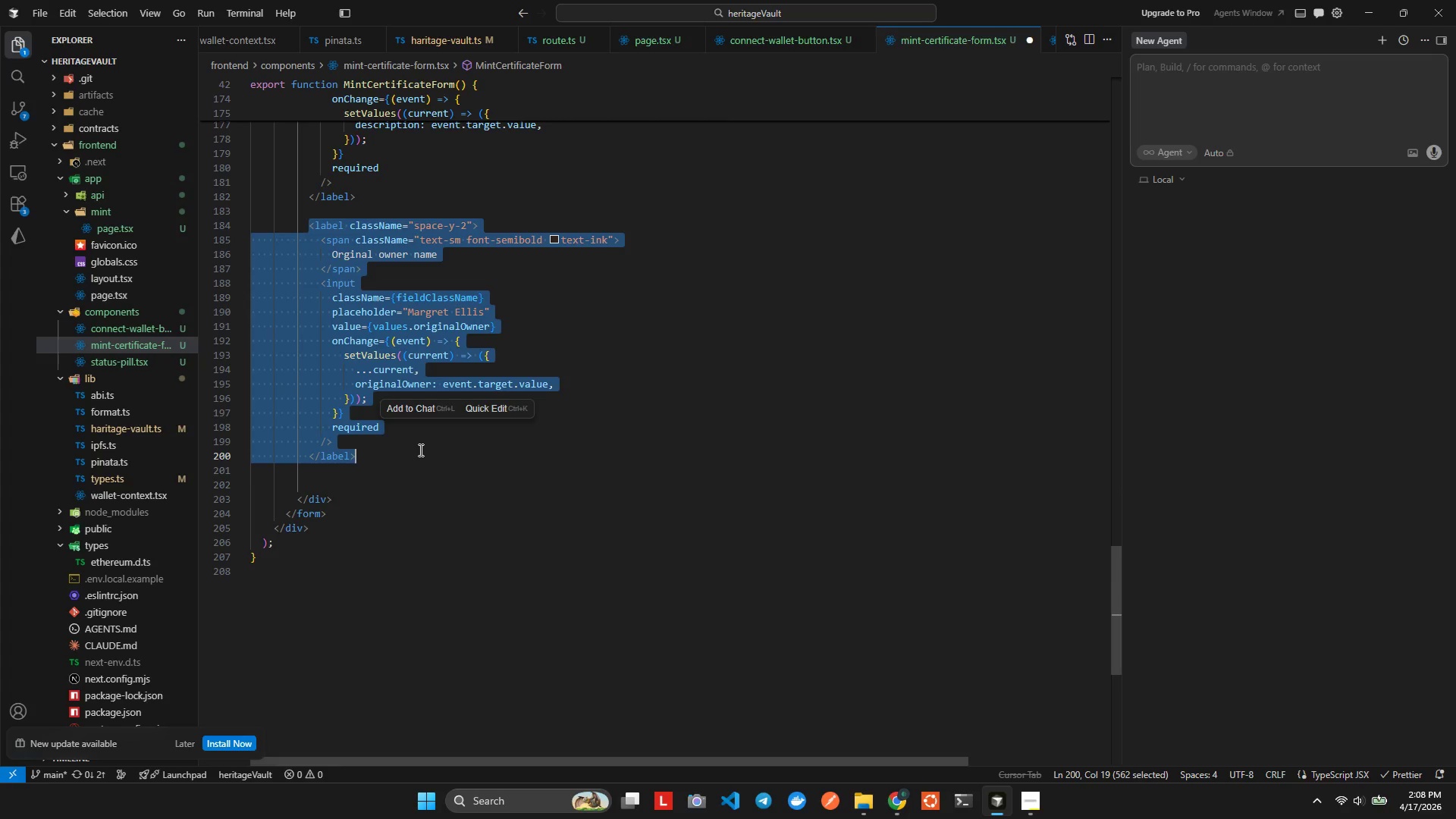 
key(Control+C)
 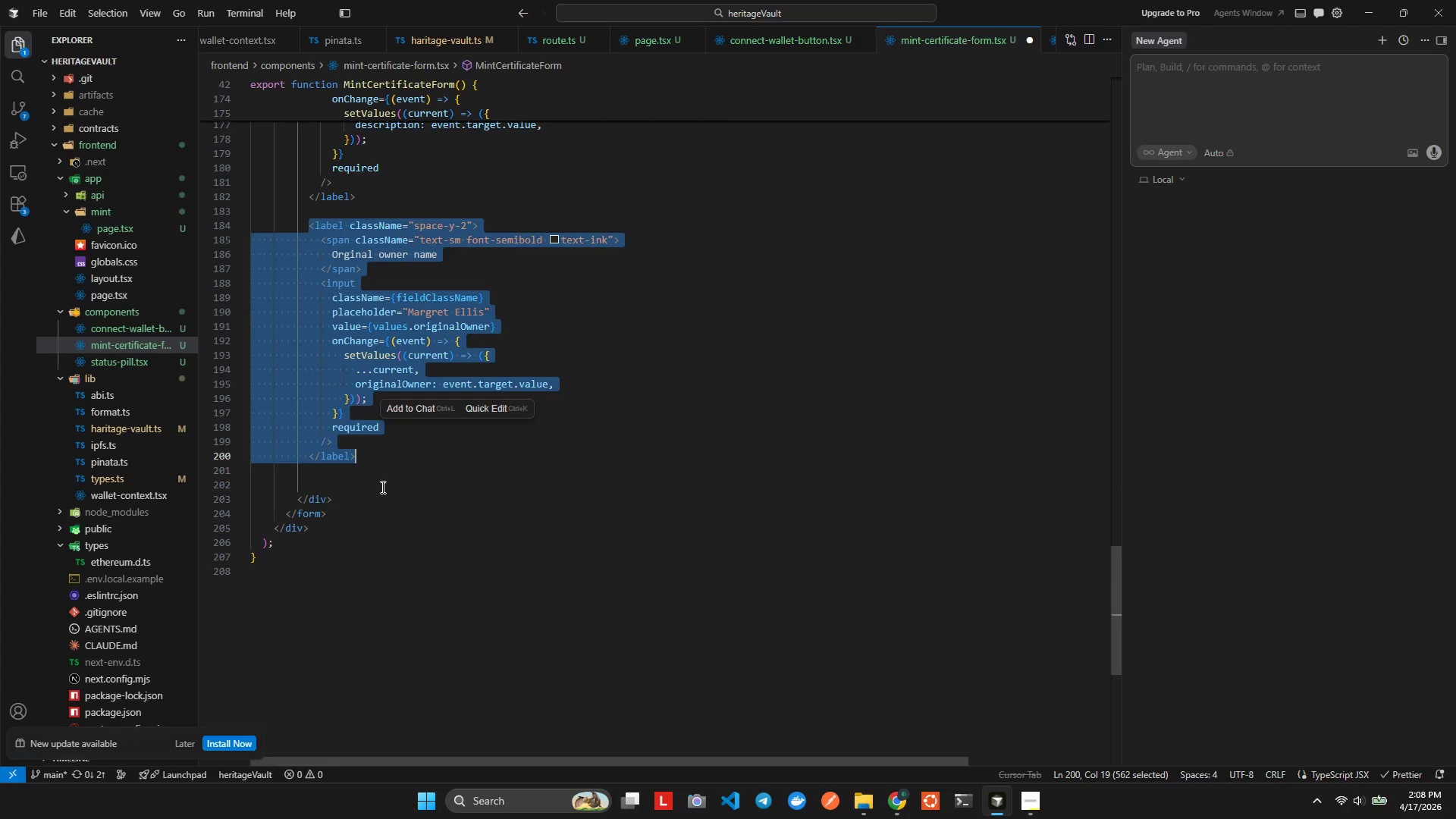 
left_click([379, 488])
 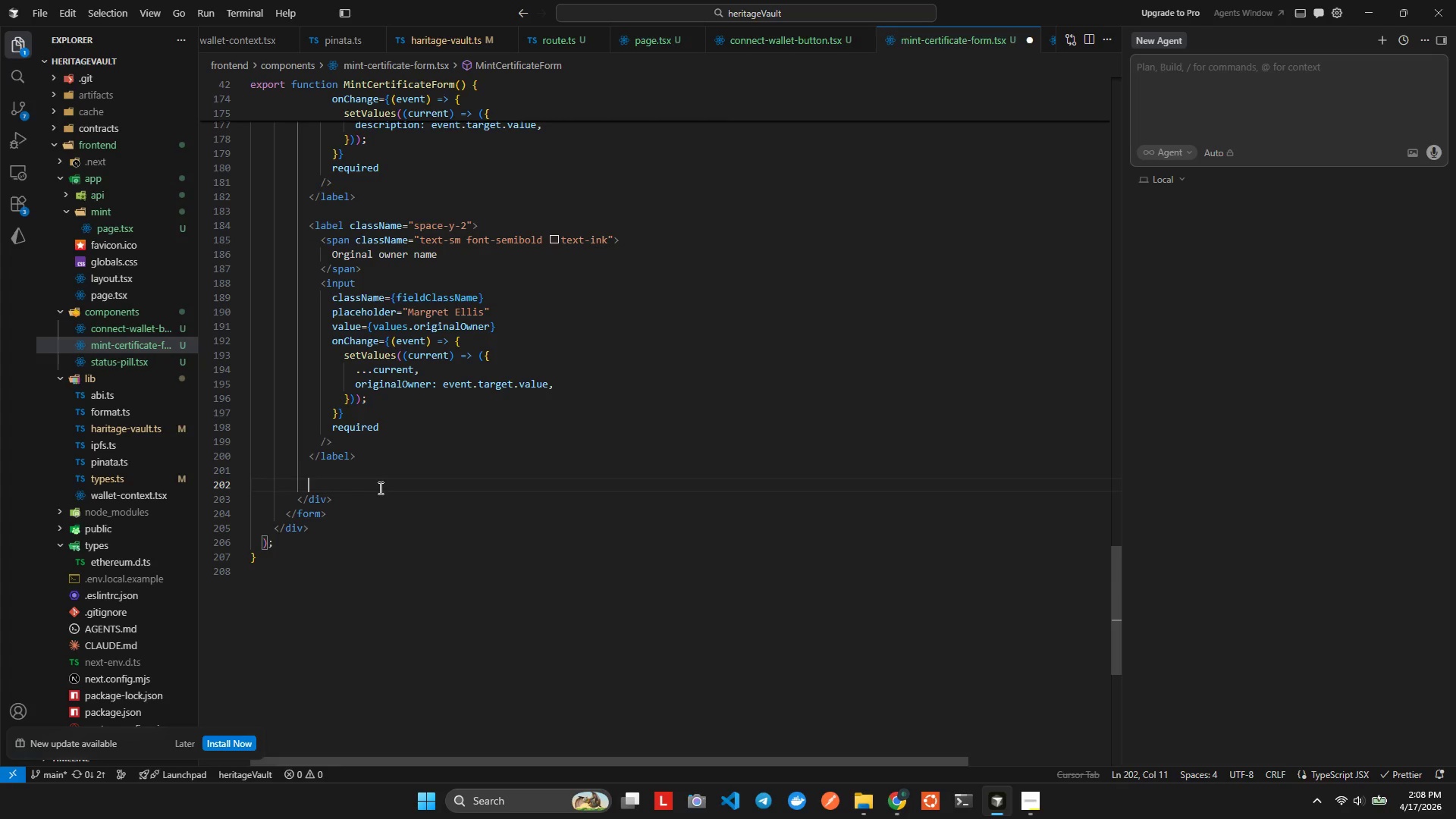 
key(Control+V)
 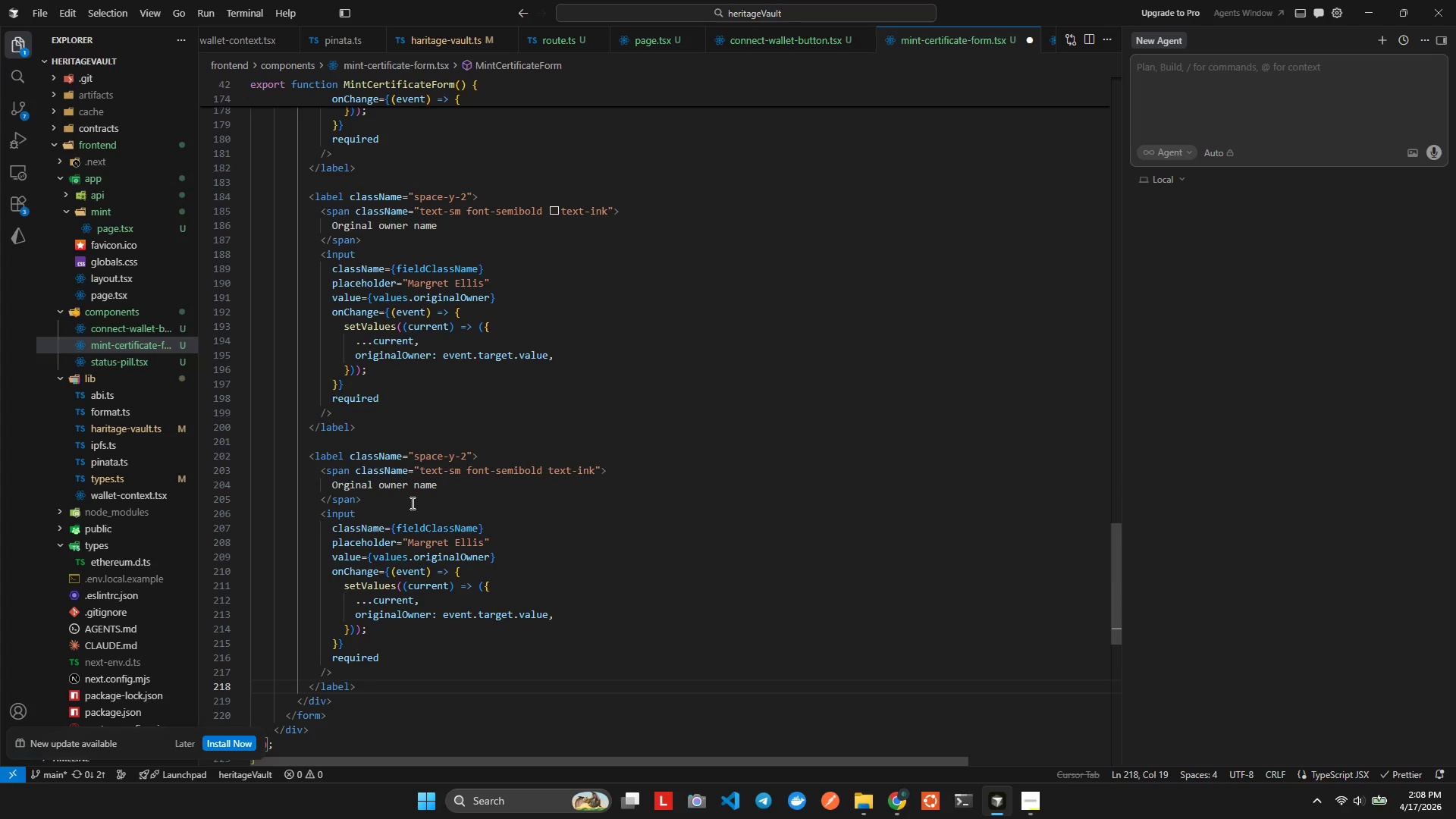 
key(Alt+Shift+ShiftLeft)
 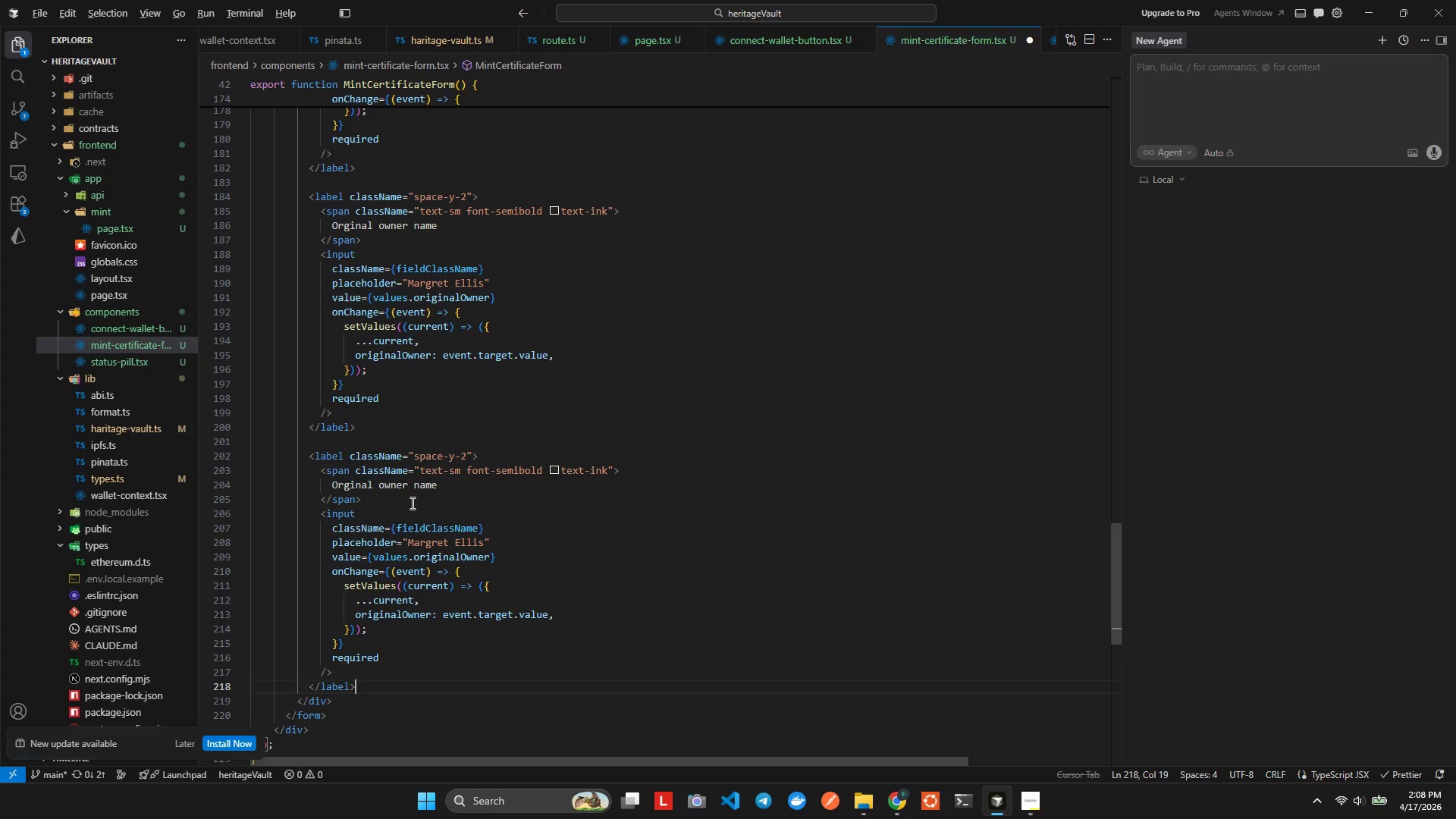 
key(Alt+Shift+F)
 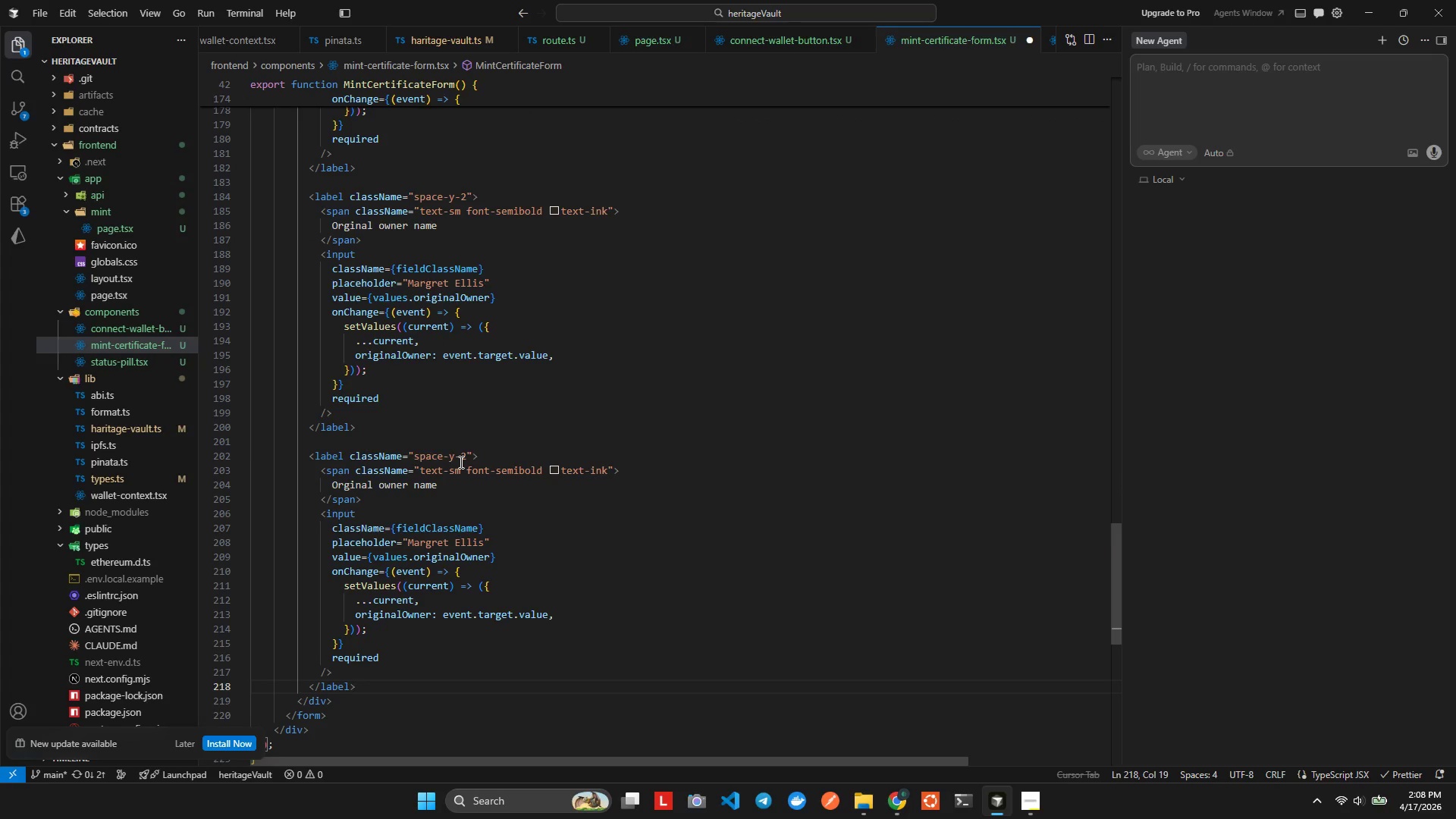 
double_click([462, 466])
 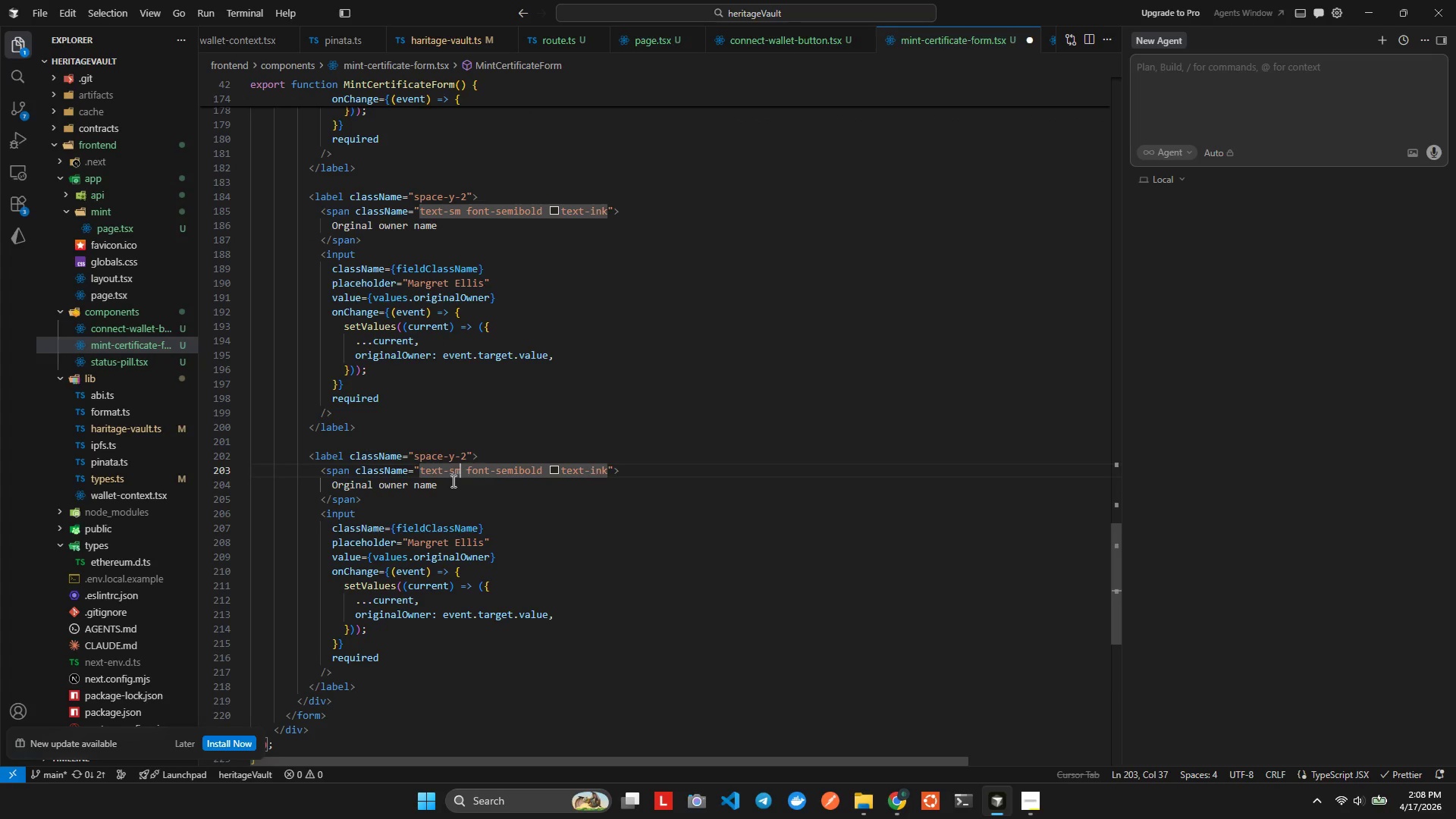 
triple_click([451, 481])
 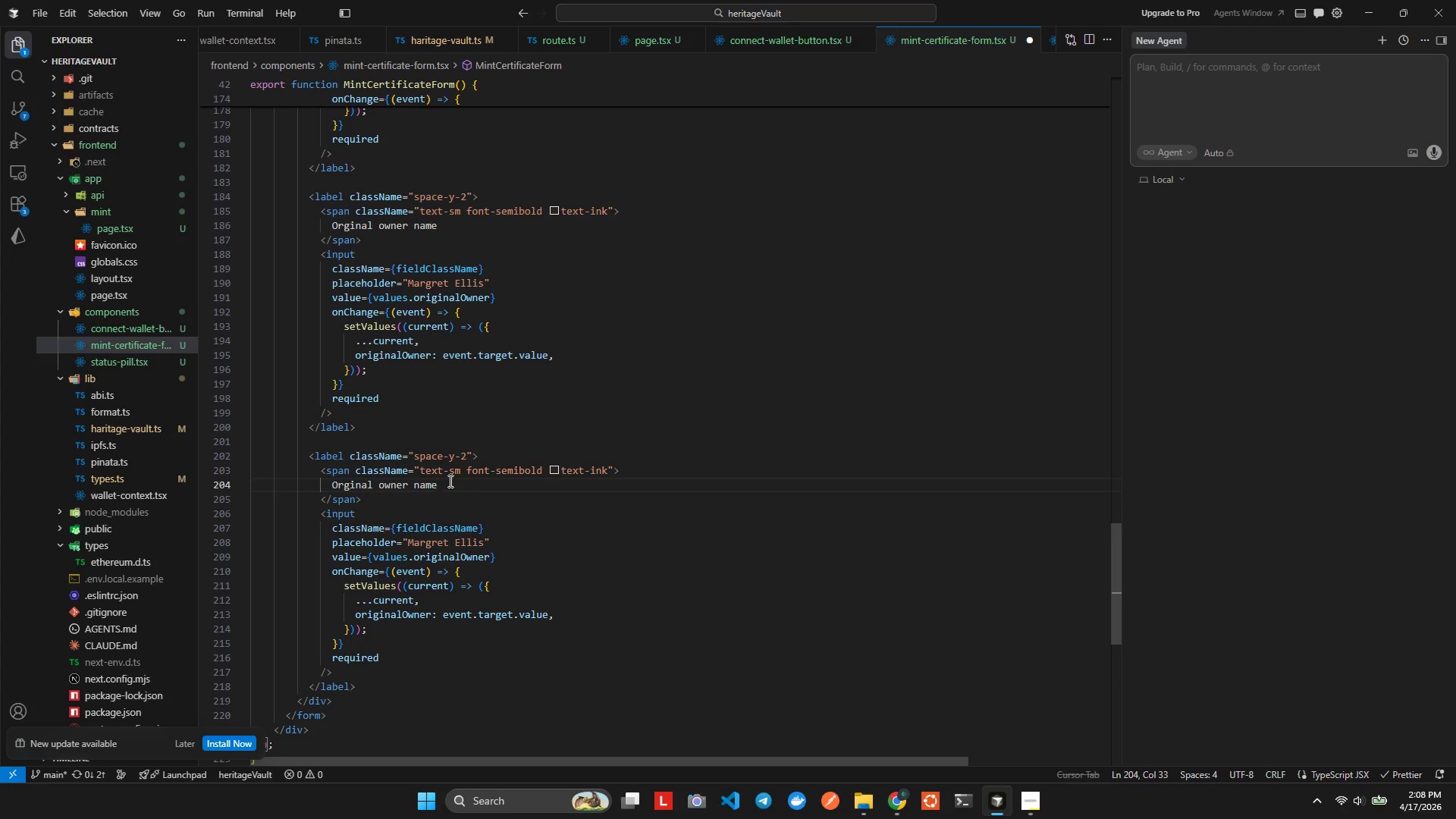 
hold_key(key=Backspace, duration=0.95)
 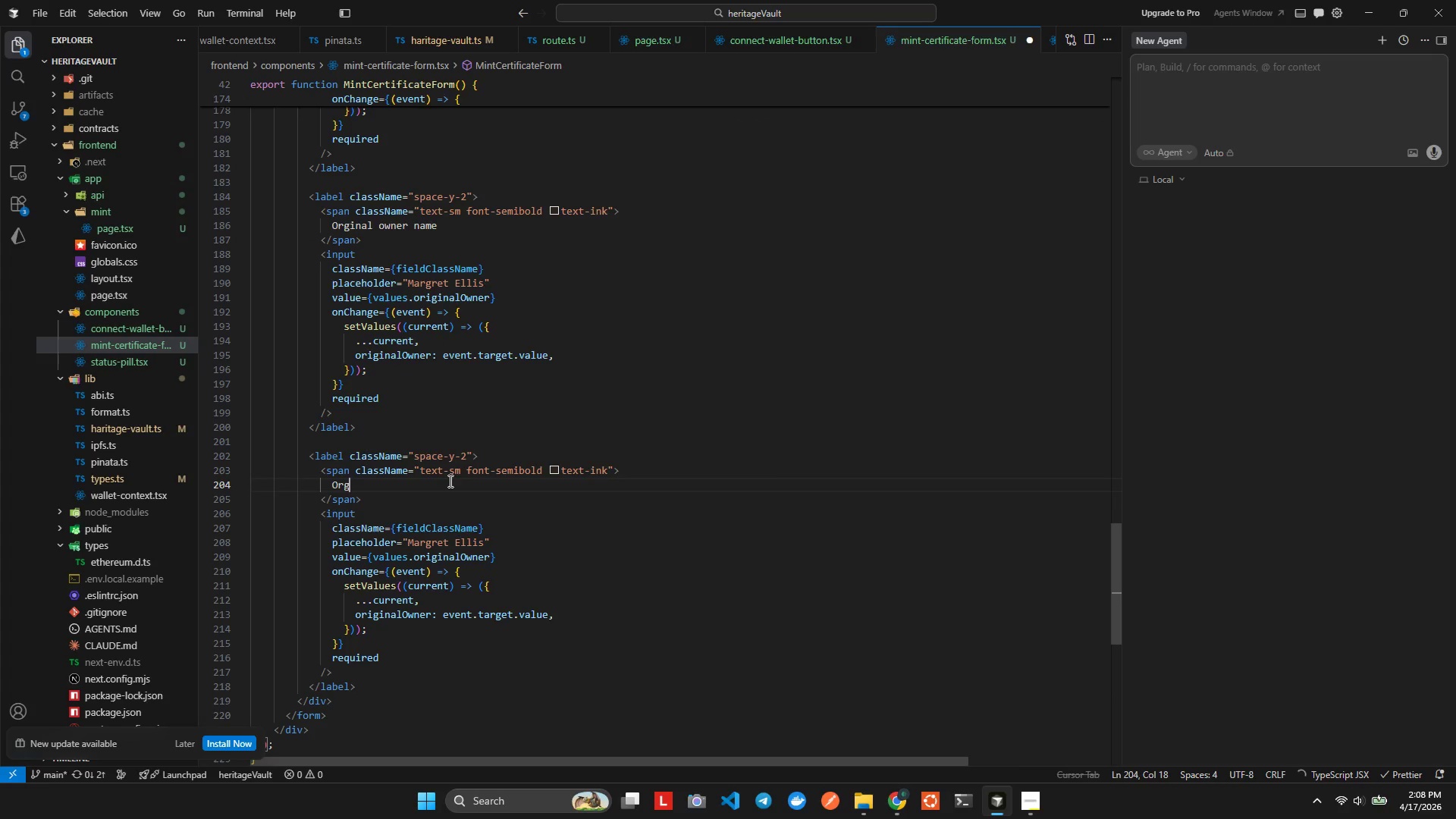 
key(Backspace)
 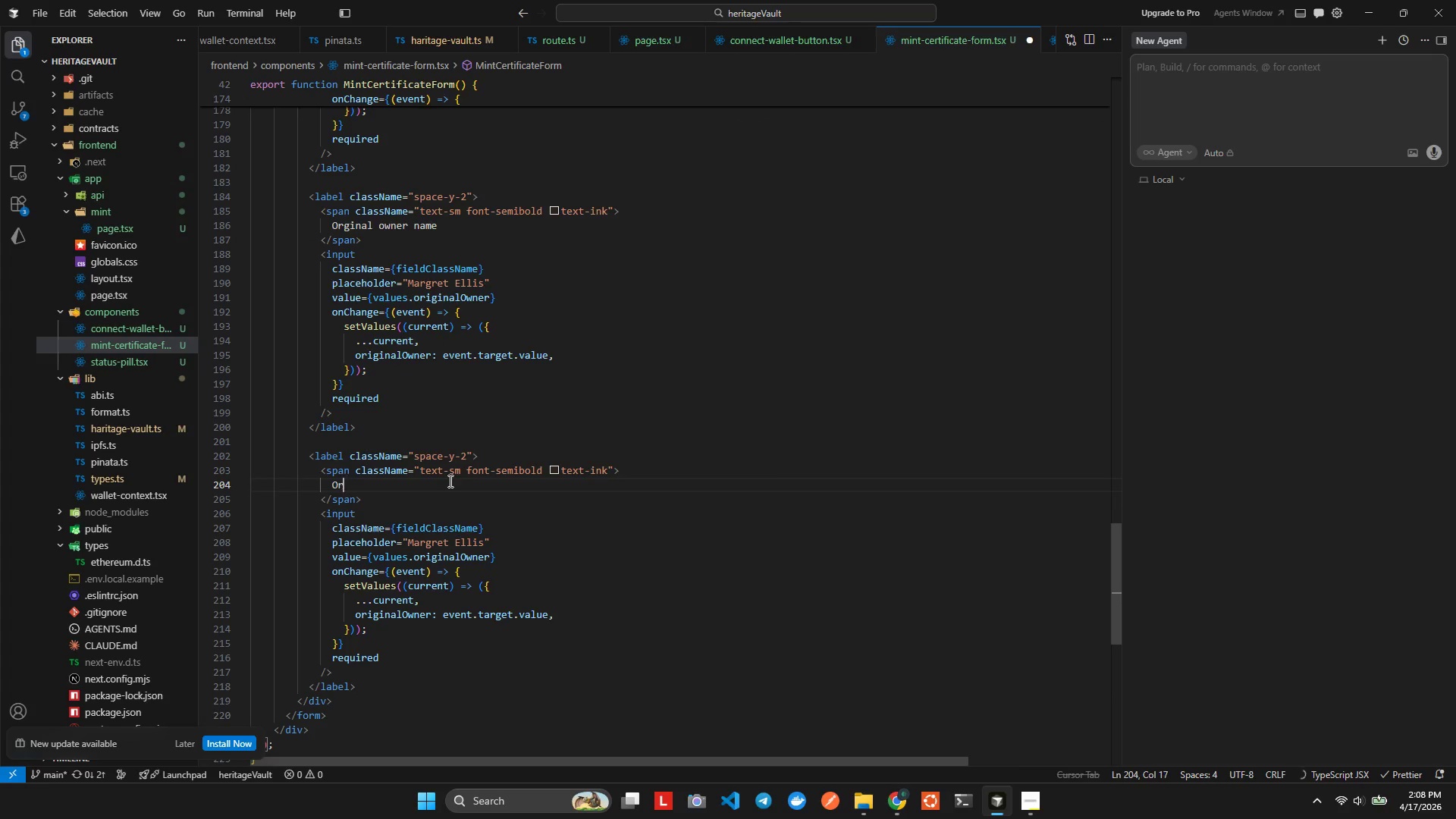 
key(Backspace)
 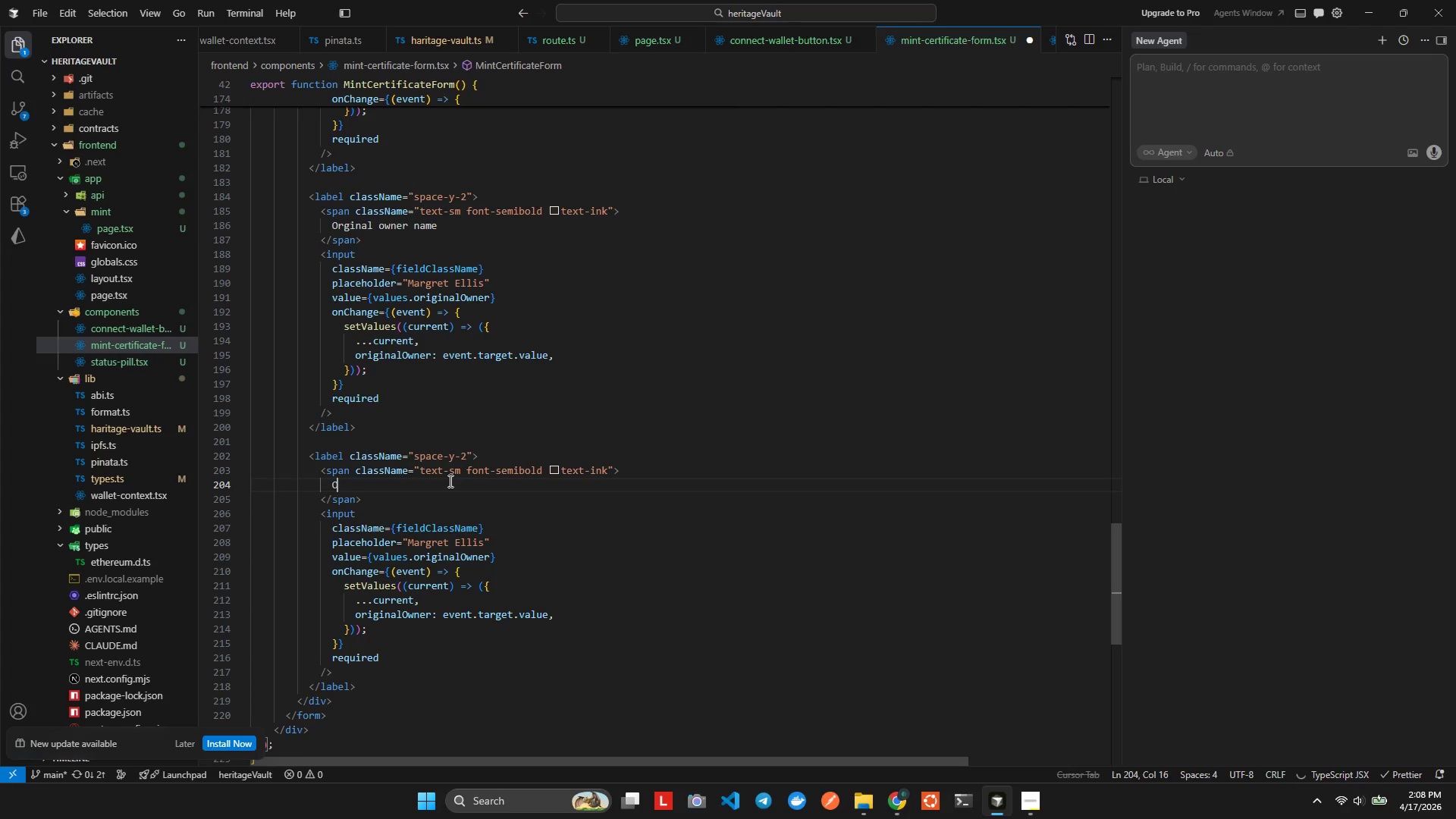 
key(Backspace)
 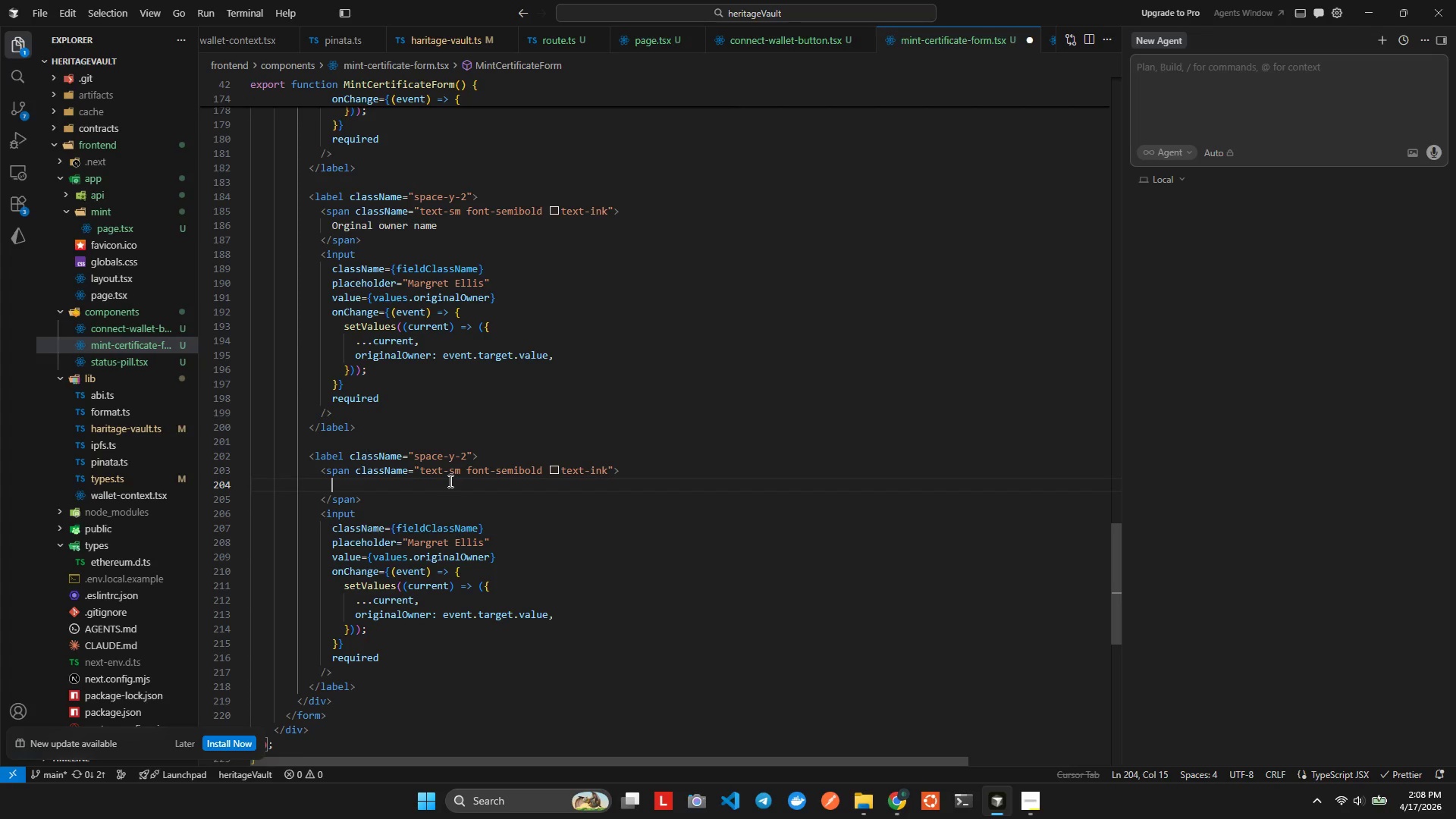 
type(Image URL (origonal)
 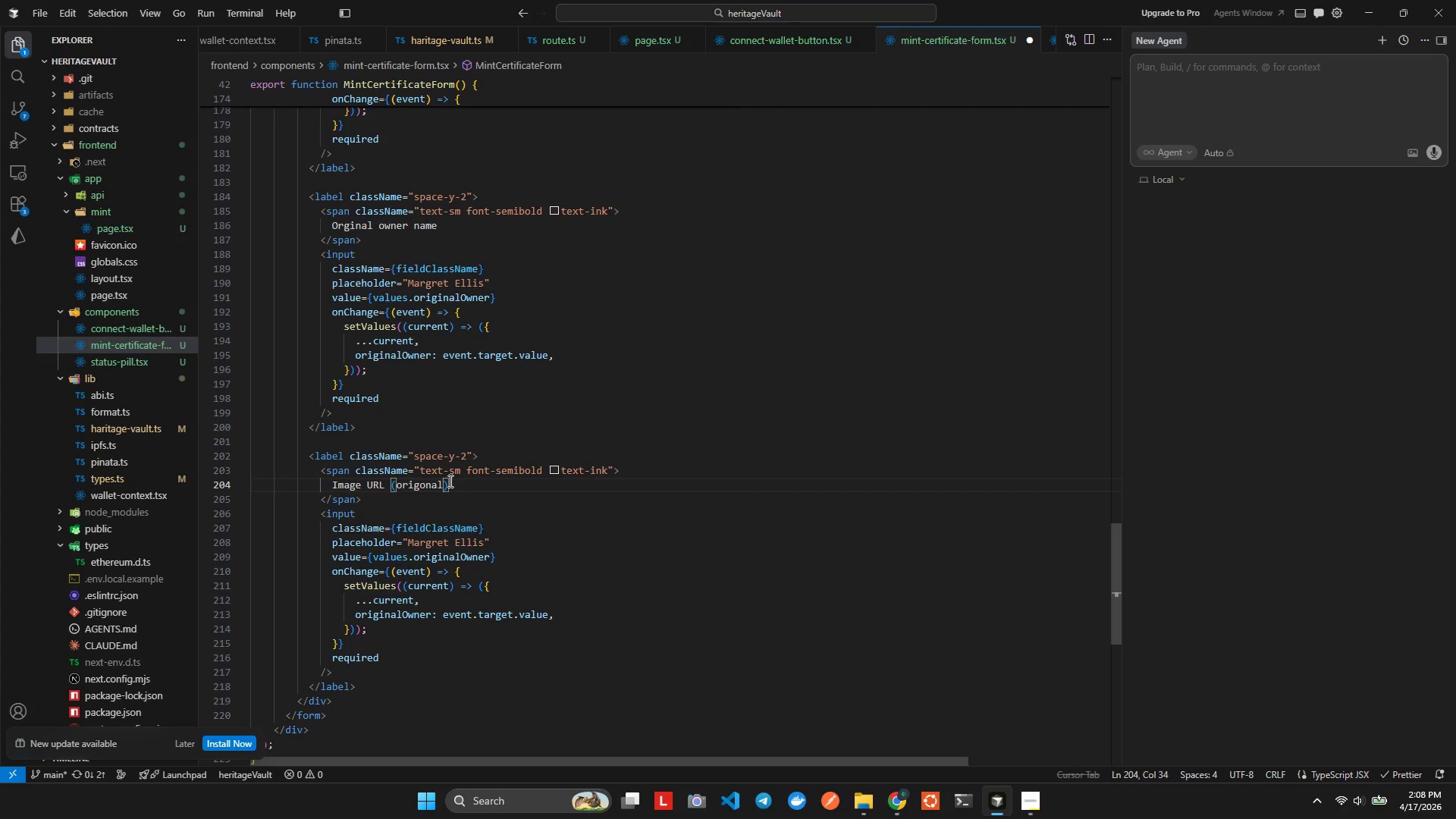 
key(ArrowRight)
 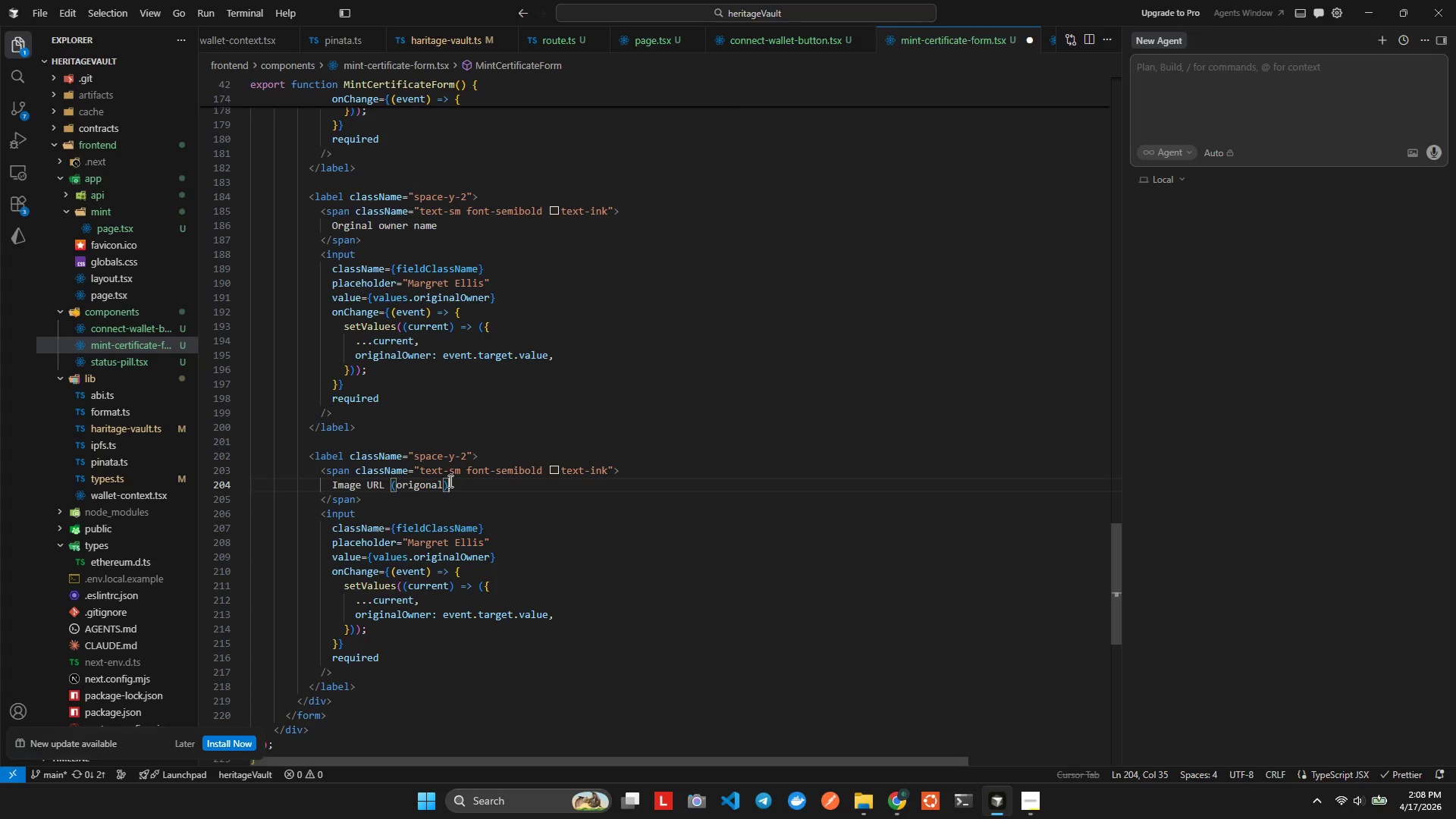 
key(ArrowDown)
 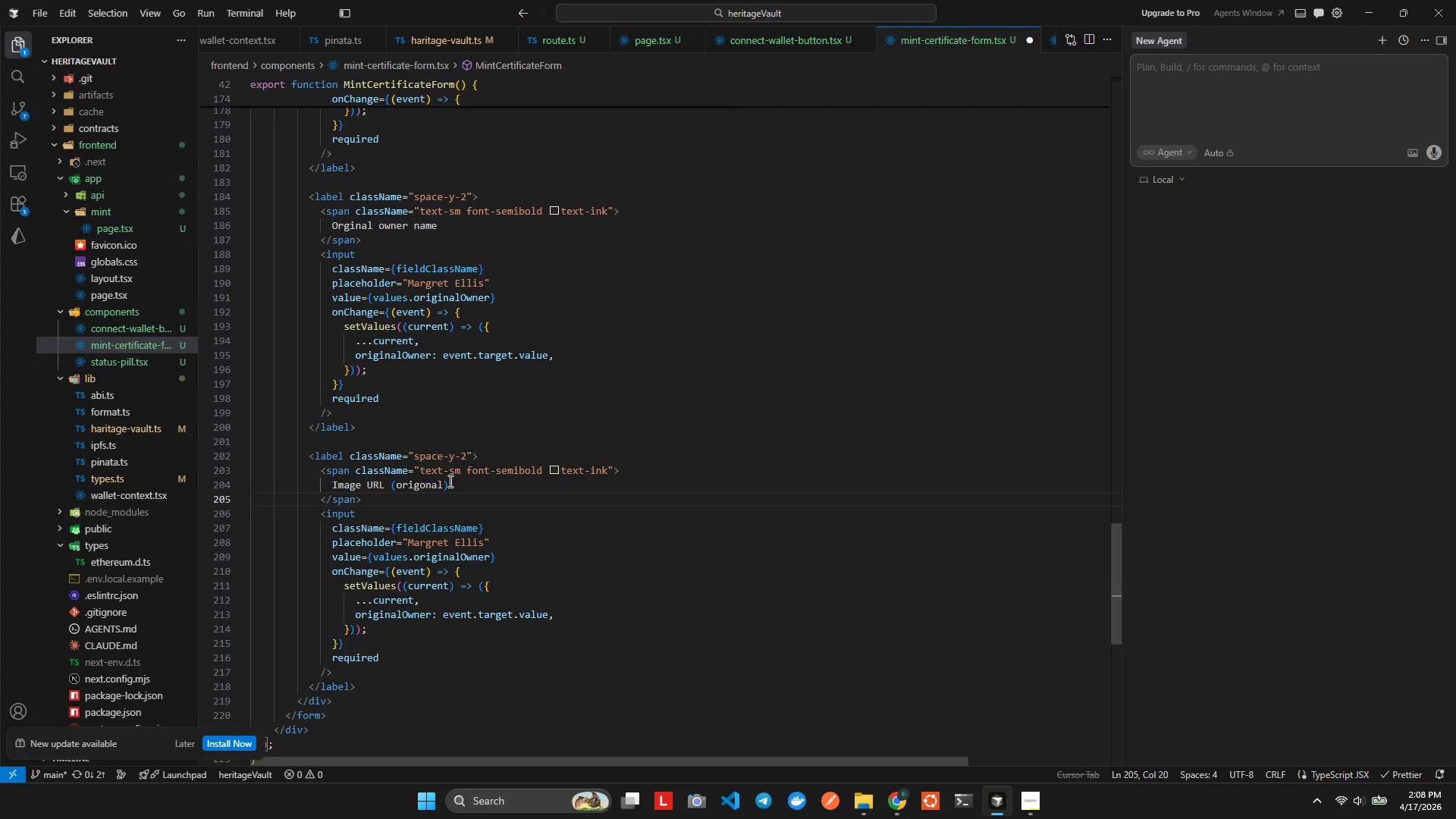 
key(ArrowDown)
 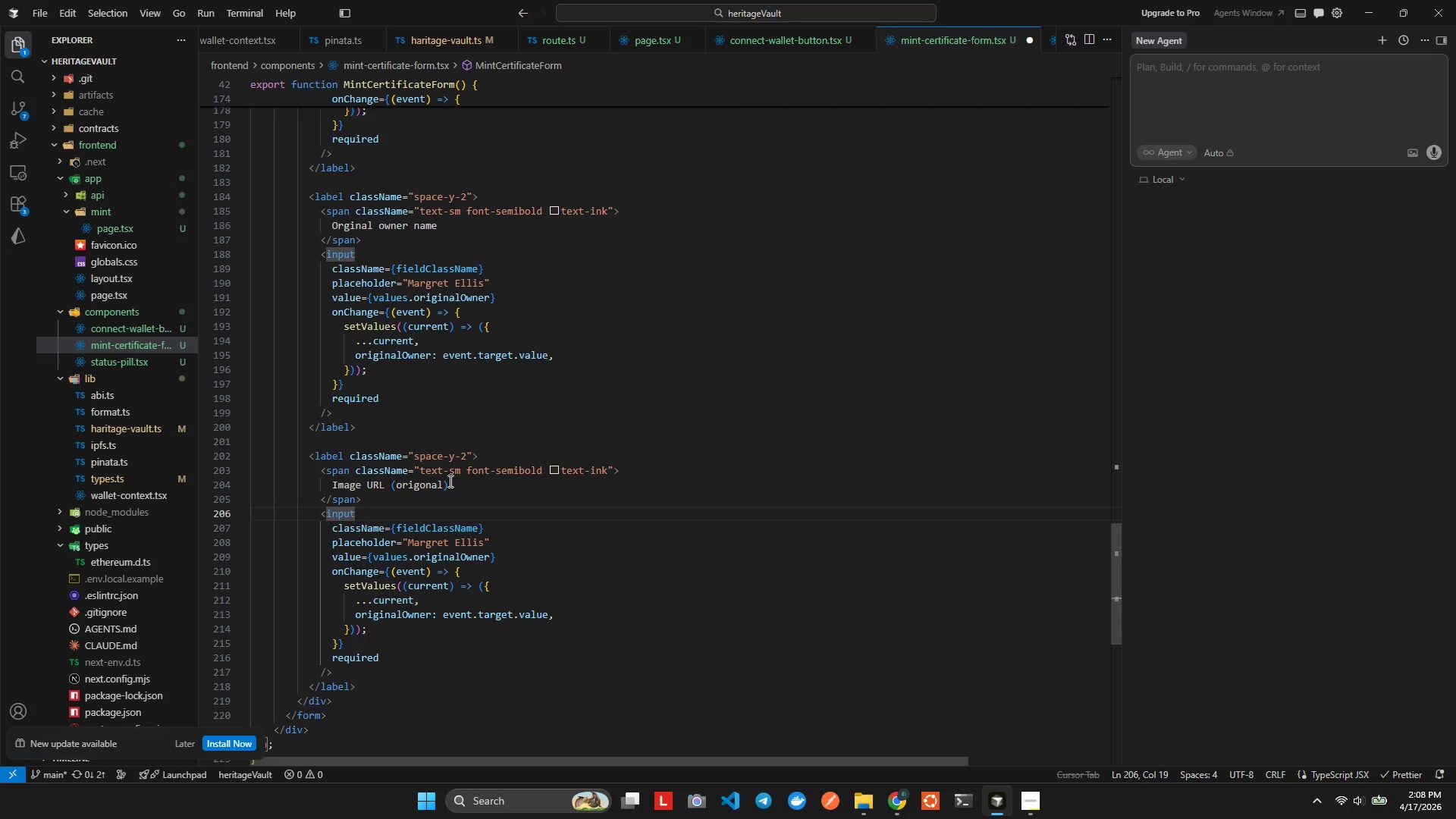 
key(ArrowDown)
 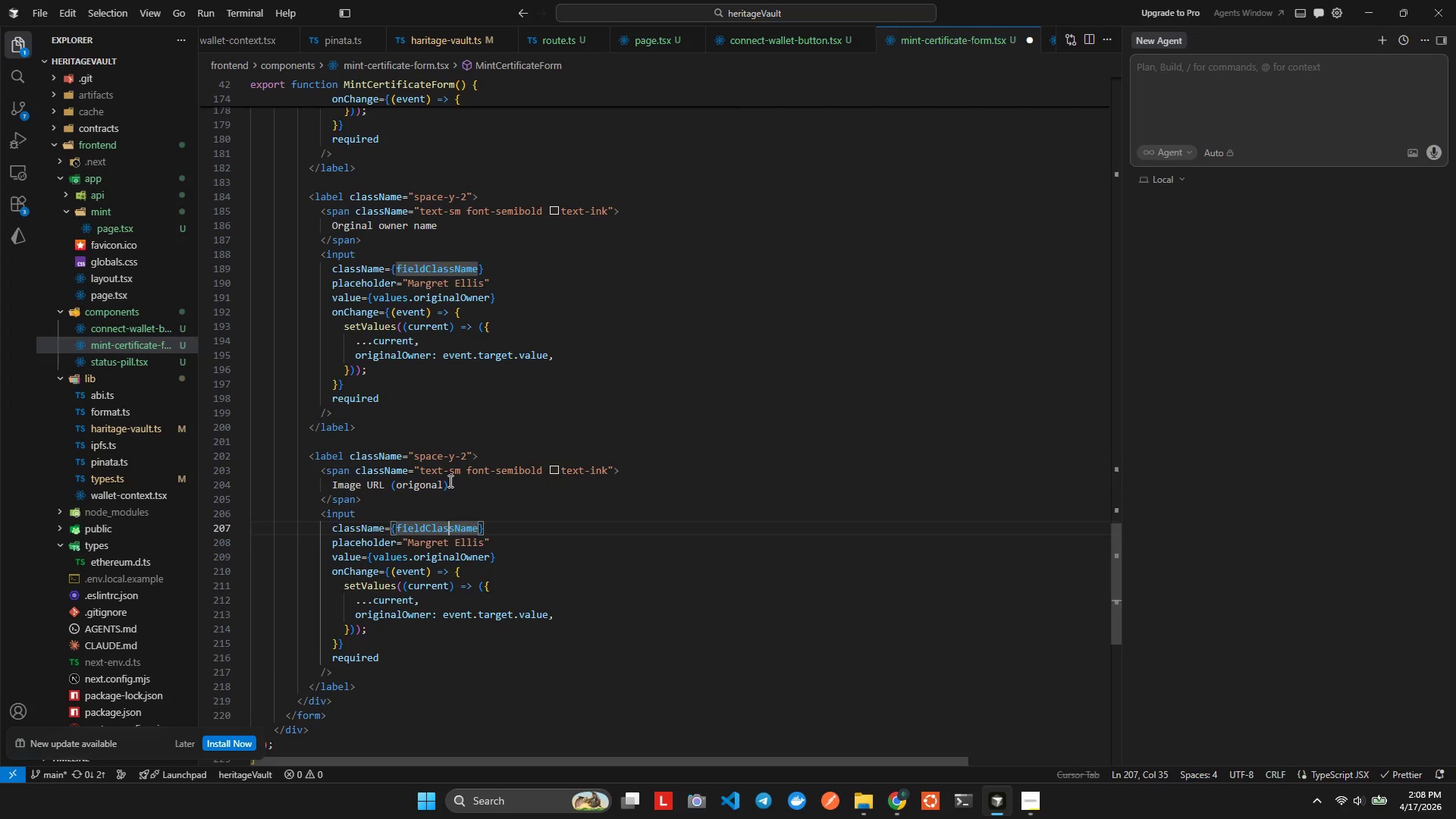 
key(ArrowDown)
 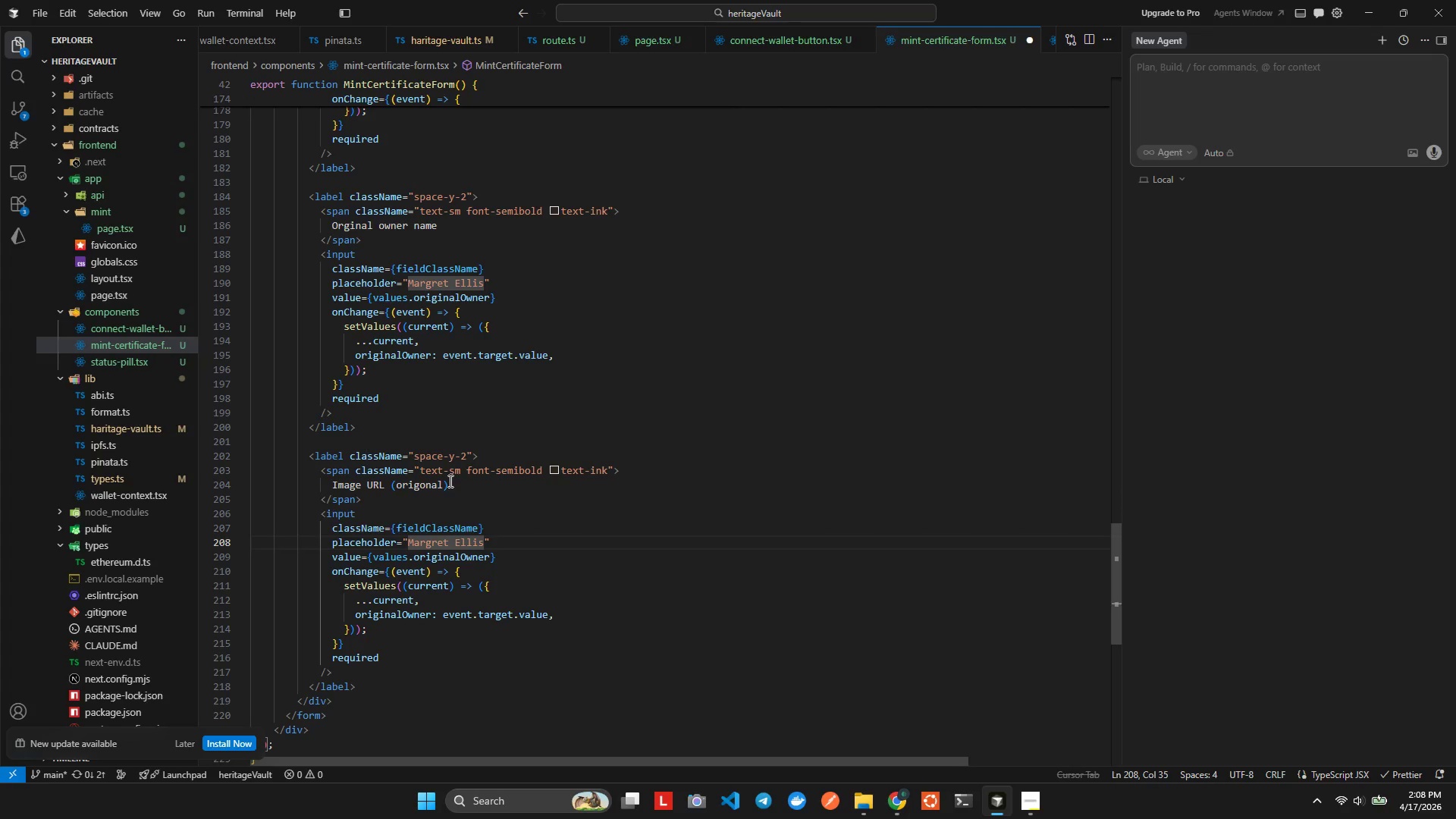 
hold_key(key=ArrowRight, duration=0.64)
 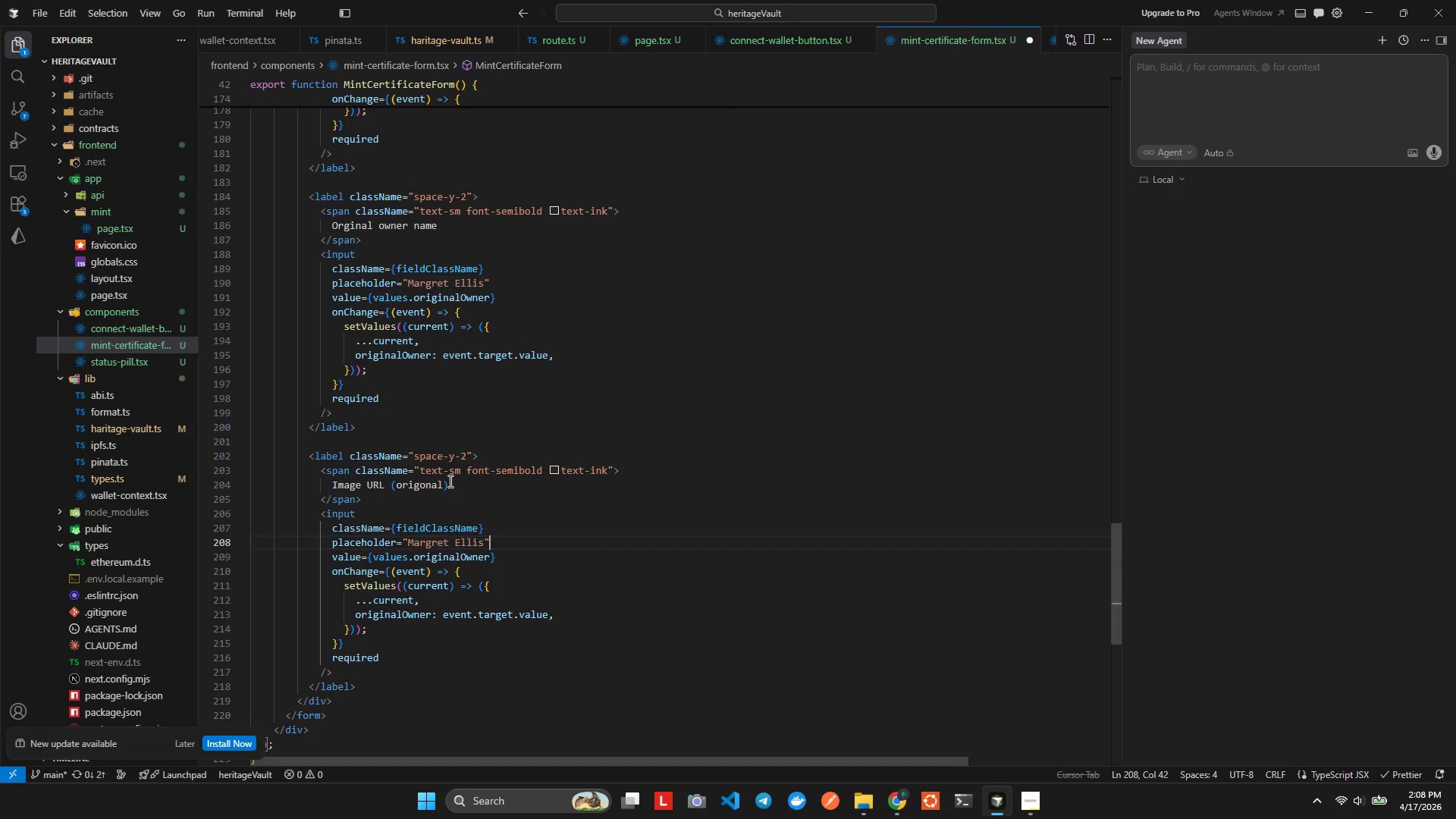 
hold_key(key=ArrowRight, duration=0.55)
 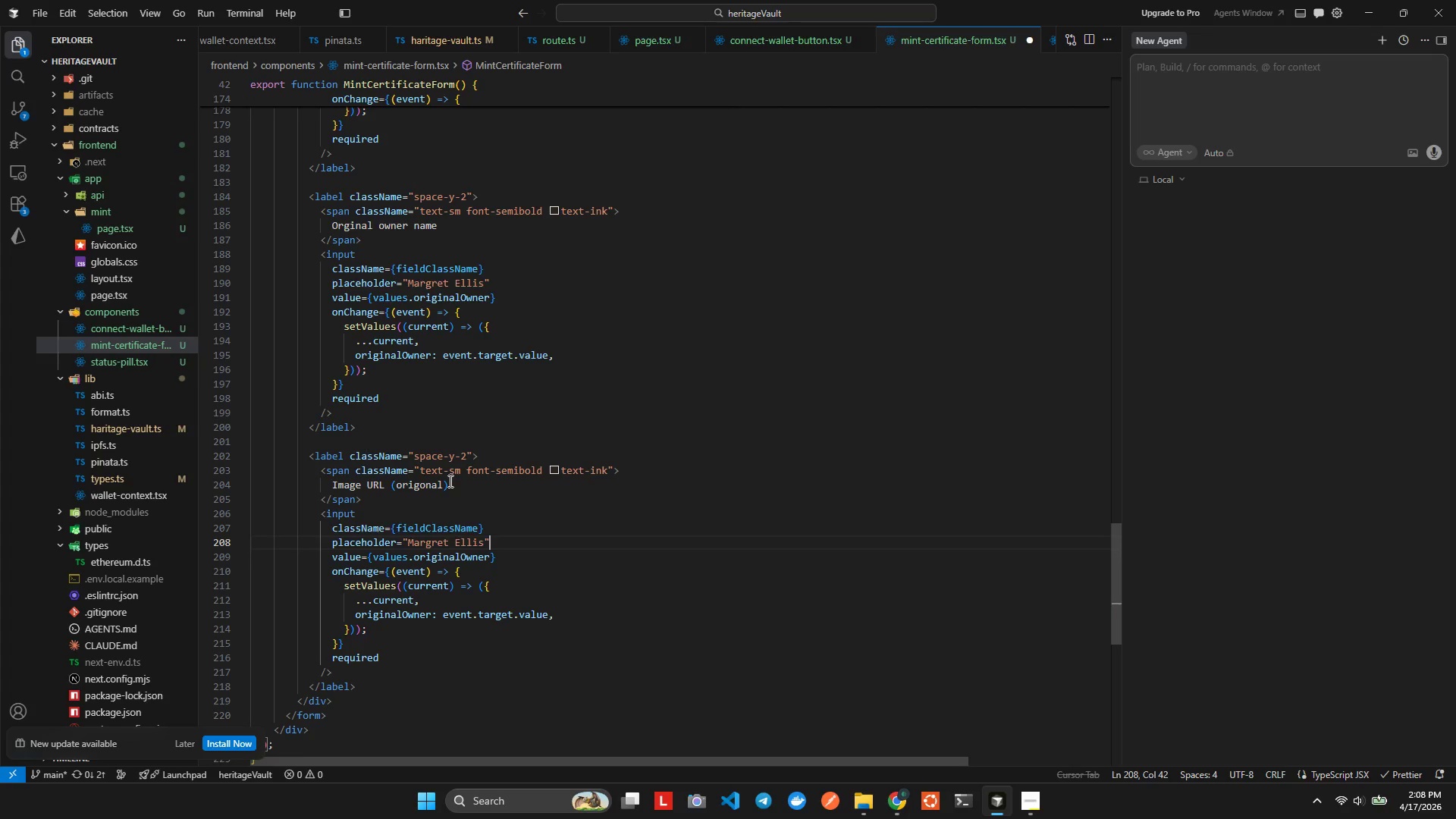 
key(ArrowLeft)
 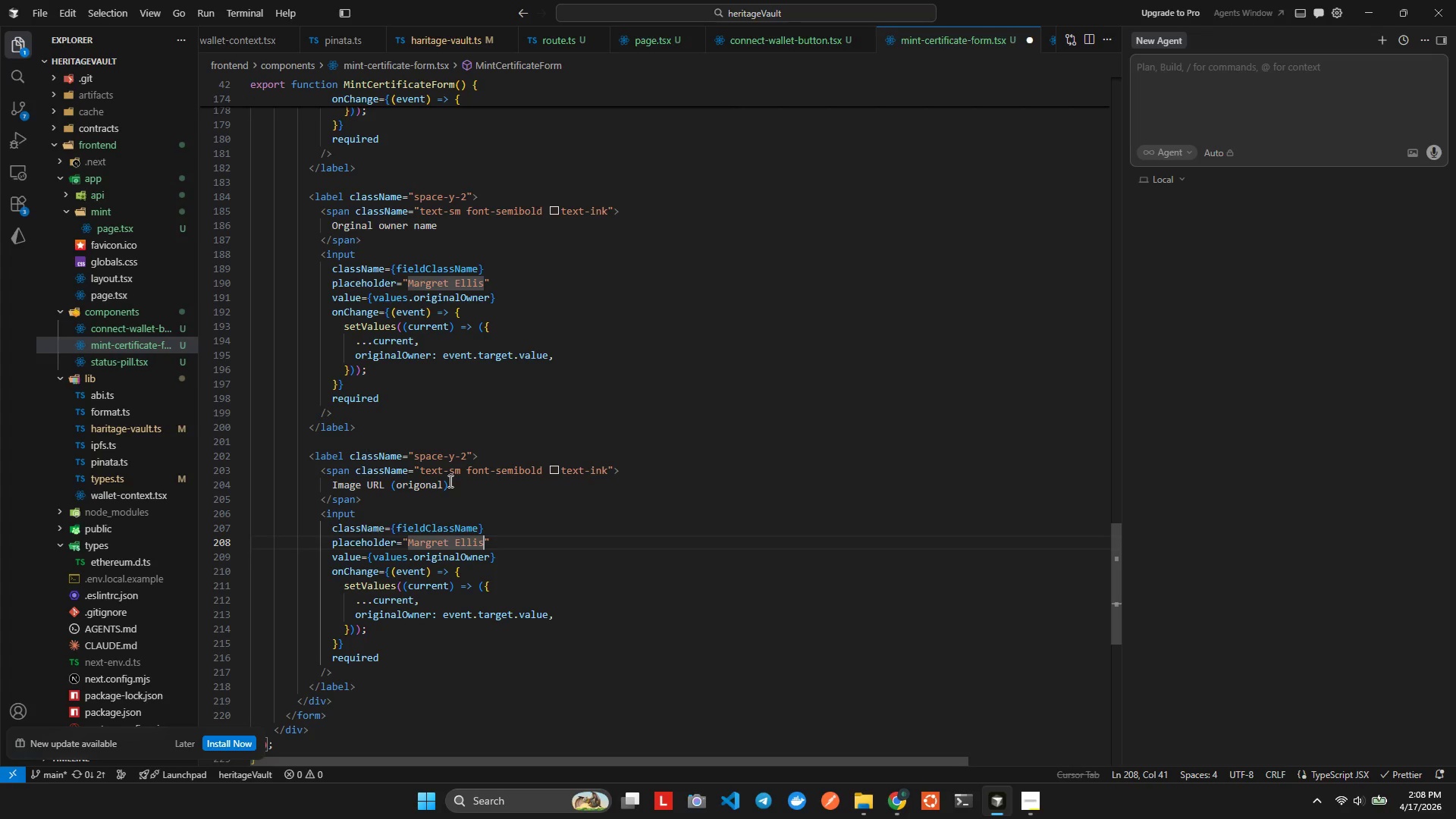 
hold_key(key=ArrowLeft, duration=0.86)
 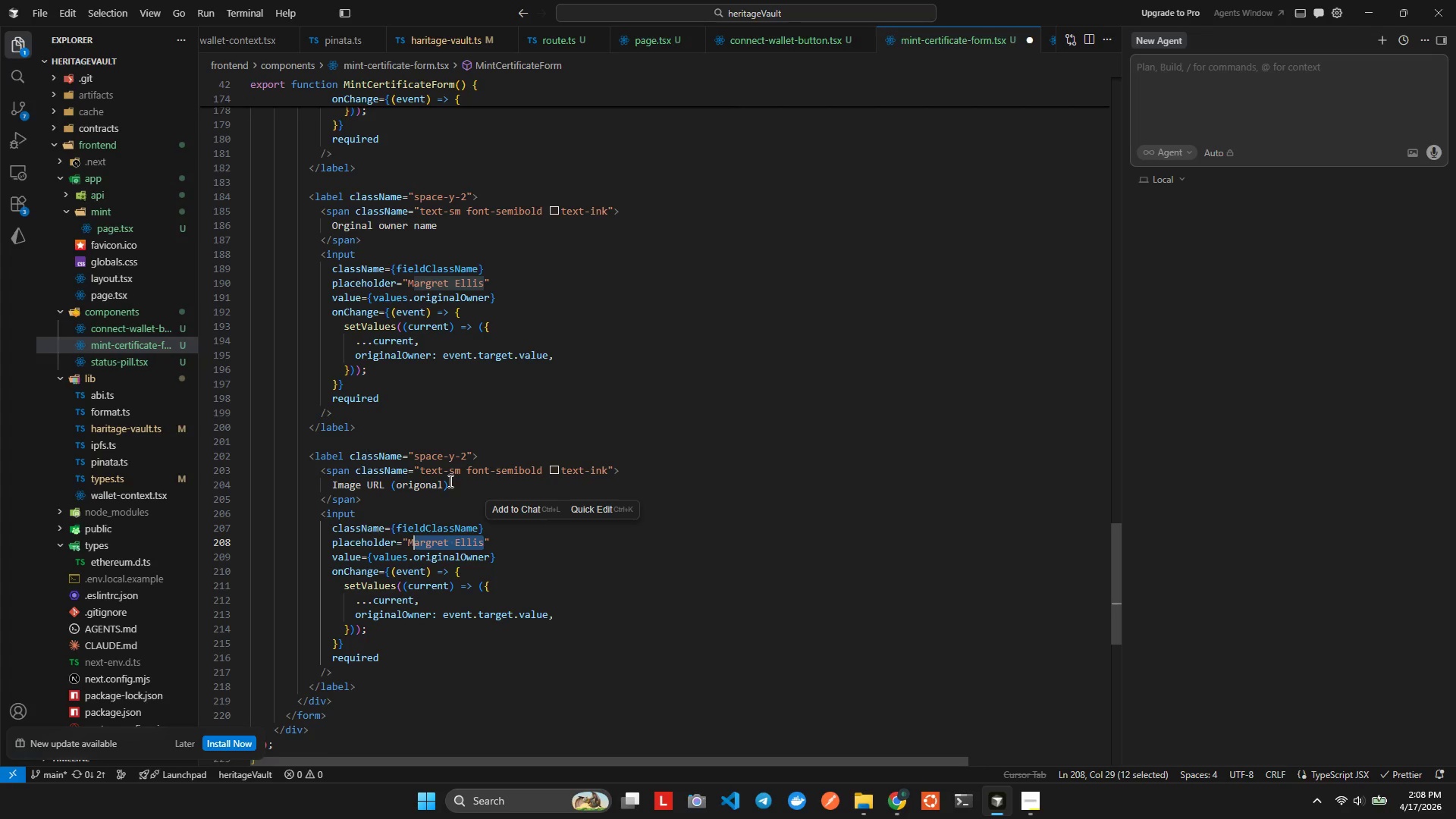 
key(Shift+ArrowLeft)
 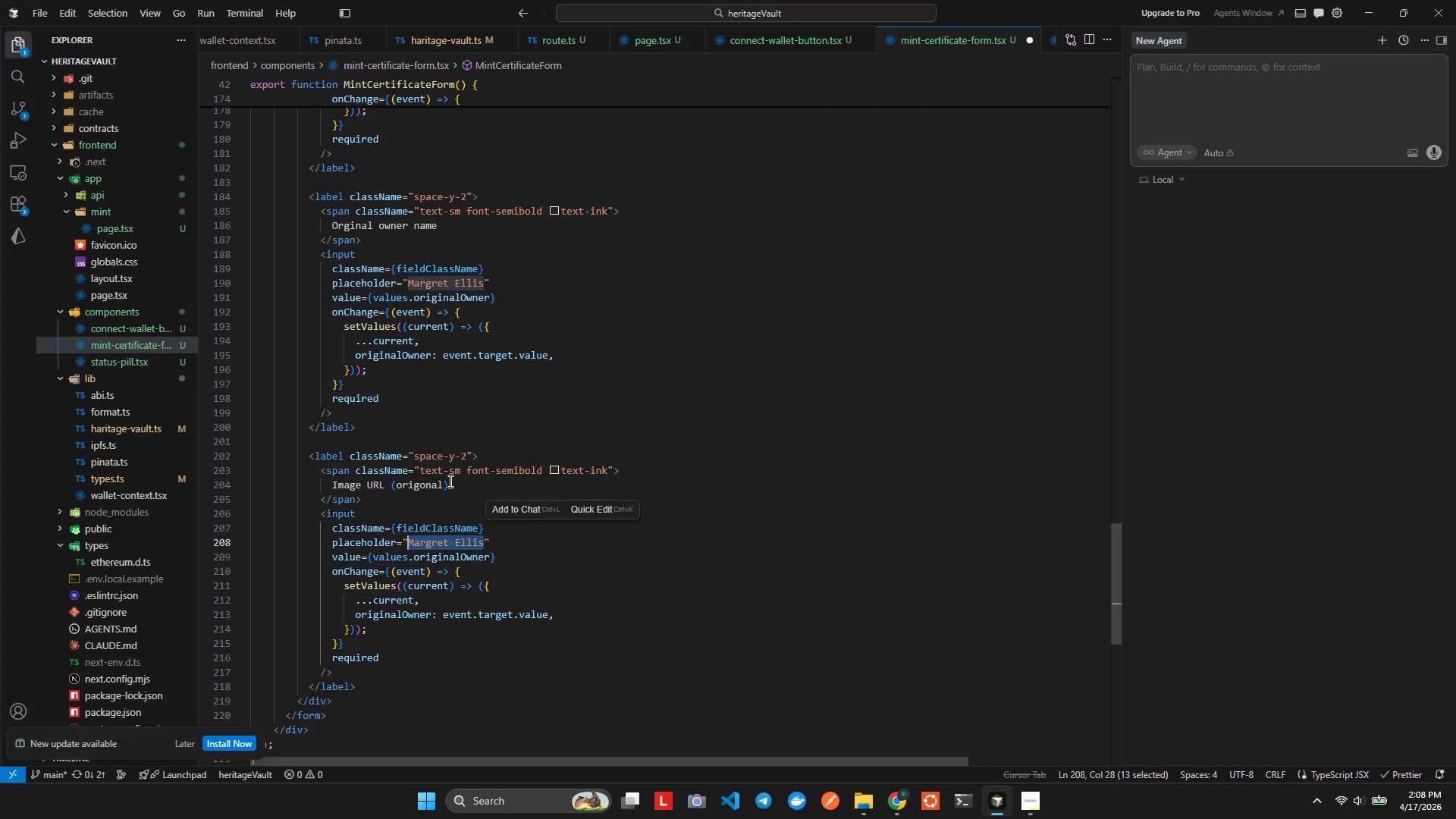 
type(htts:////)
key(Backspace)
key(Backspace)
type(...)
 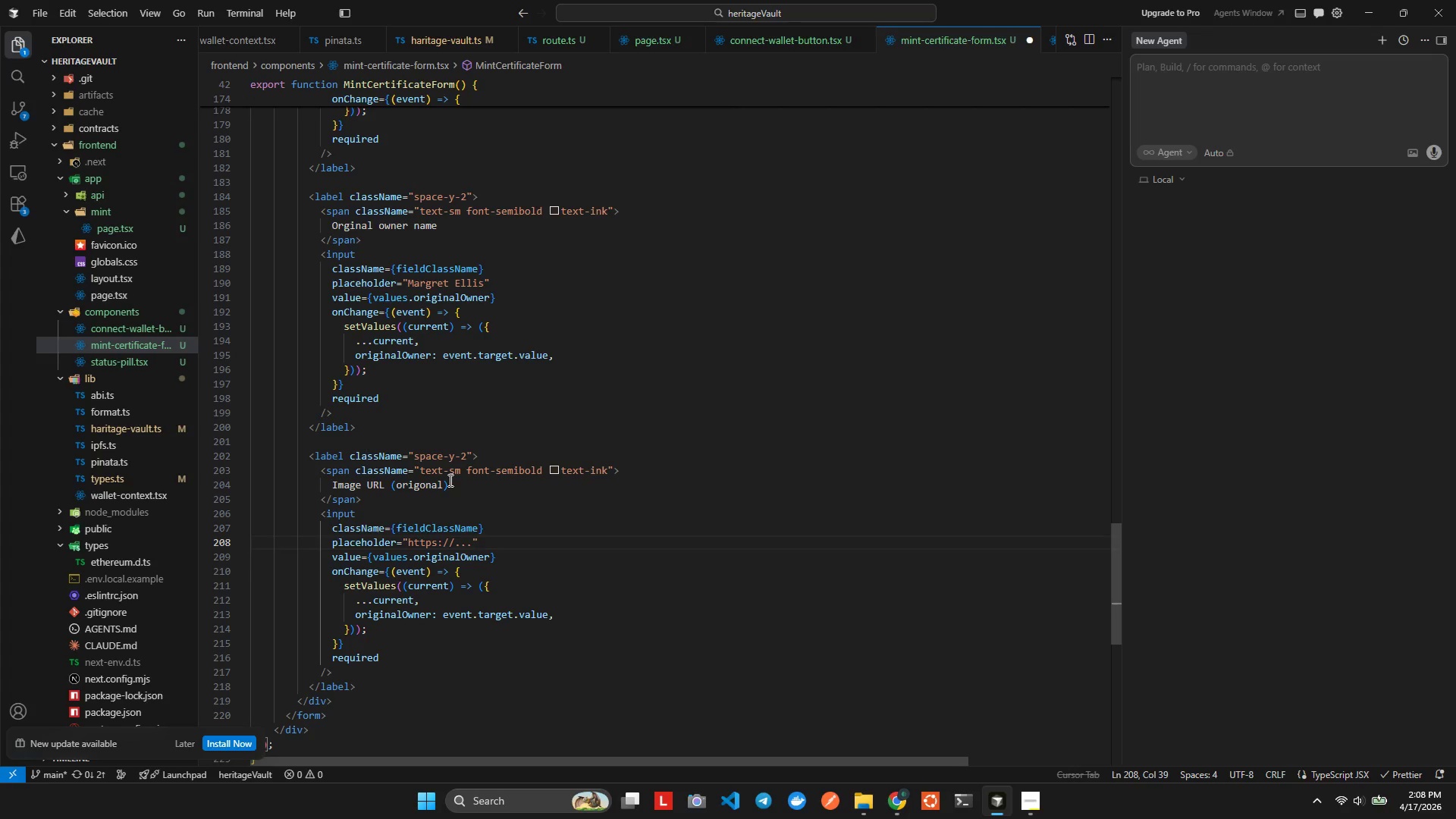 
hold_key(key=P, duration=0.31)
 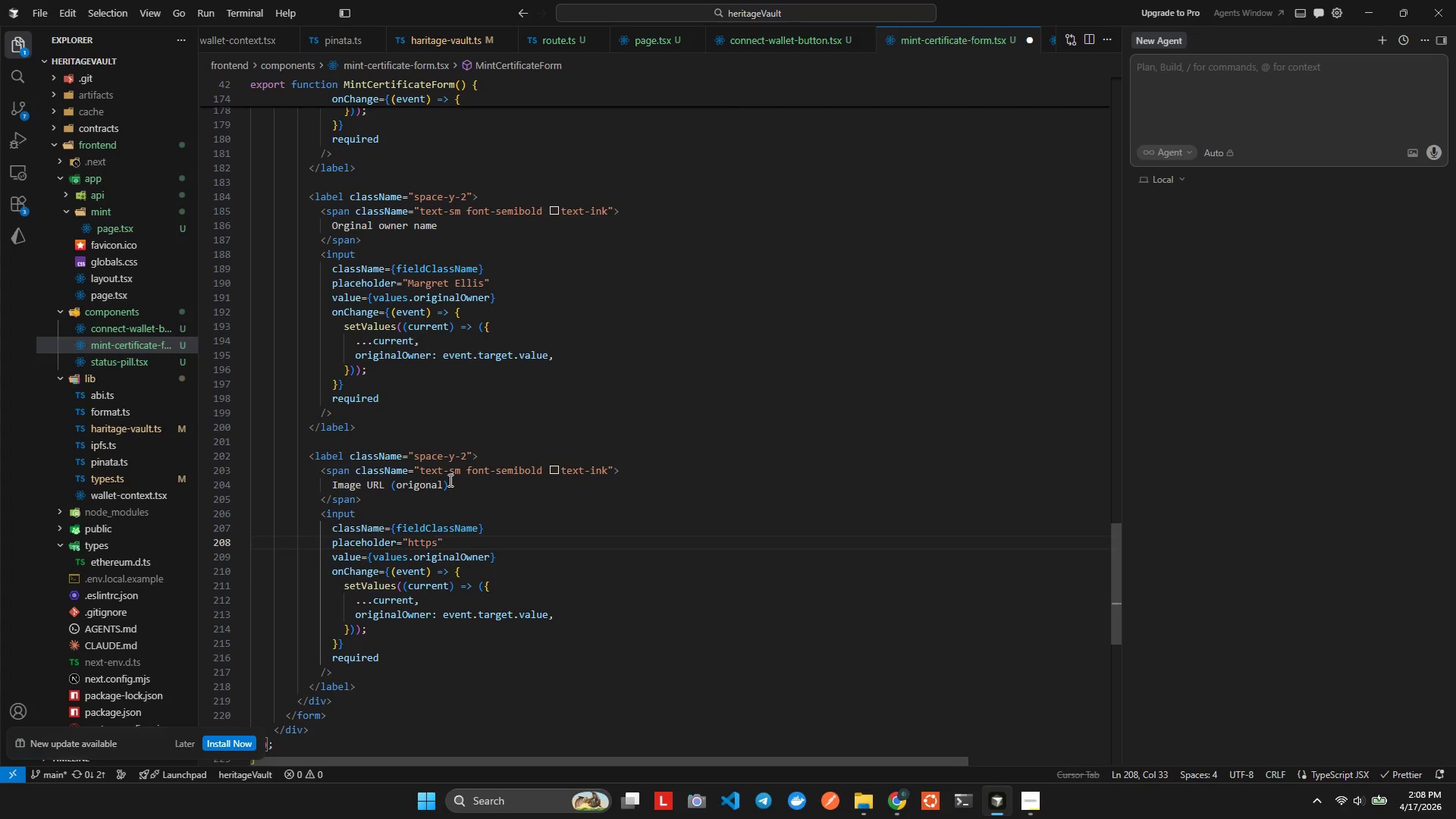 
key(ArrowRight)
 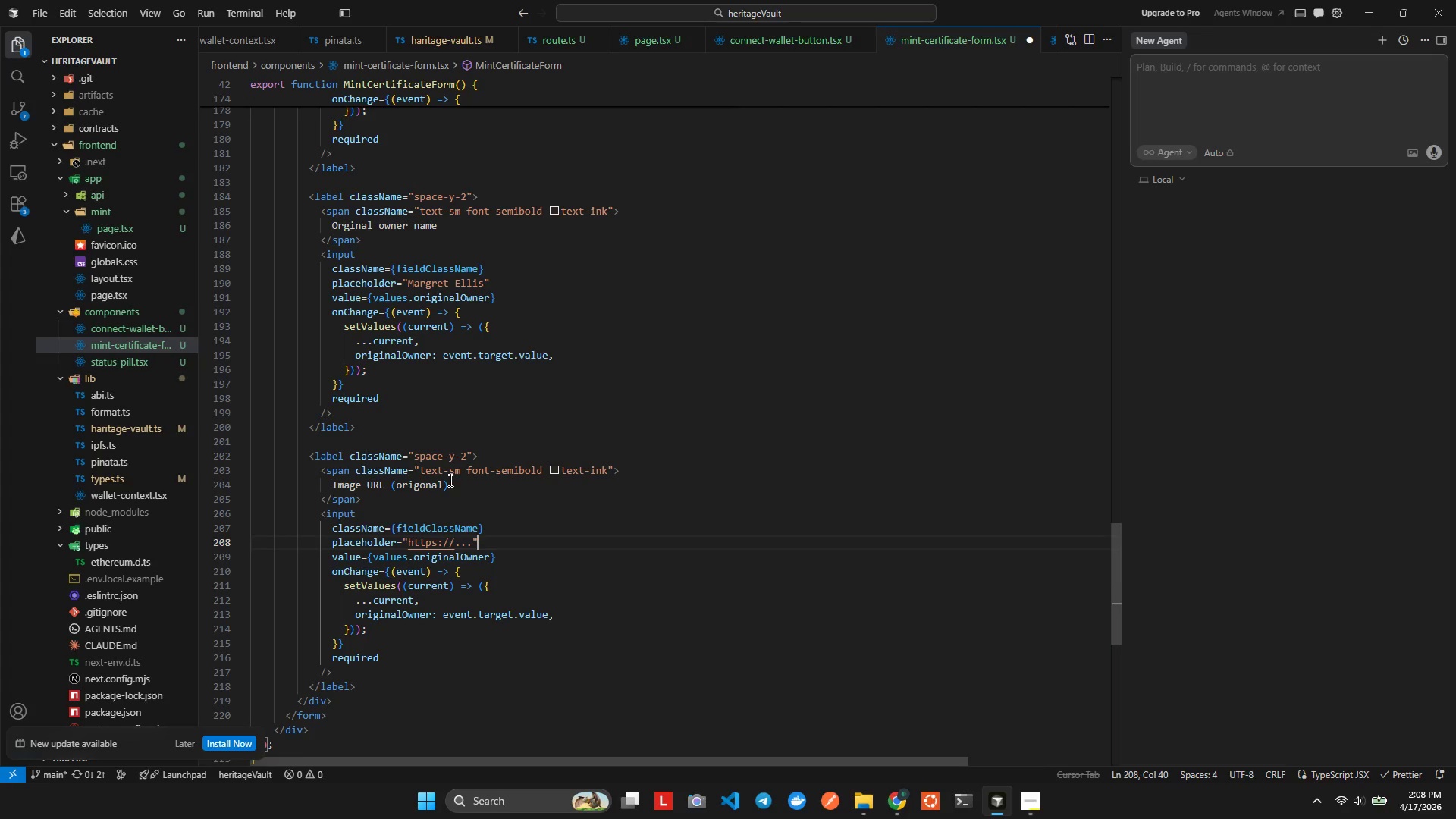 
key(ArrowRight)
 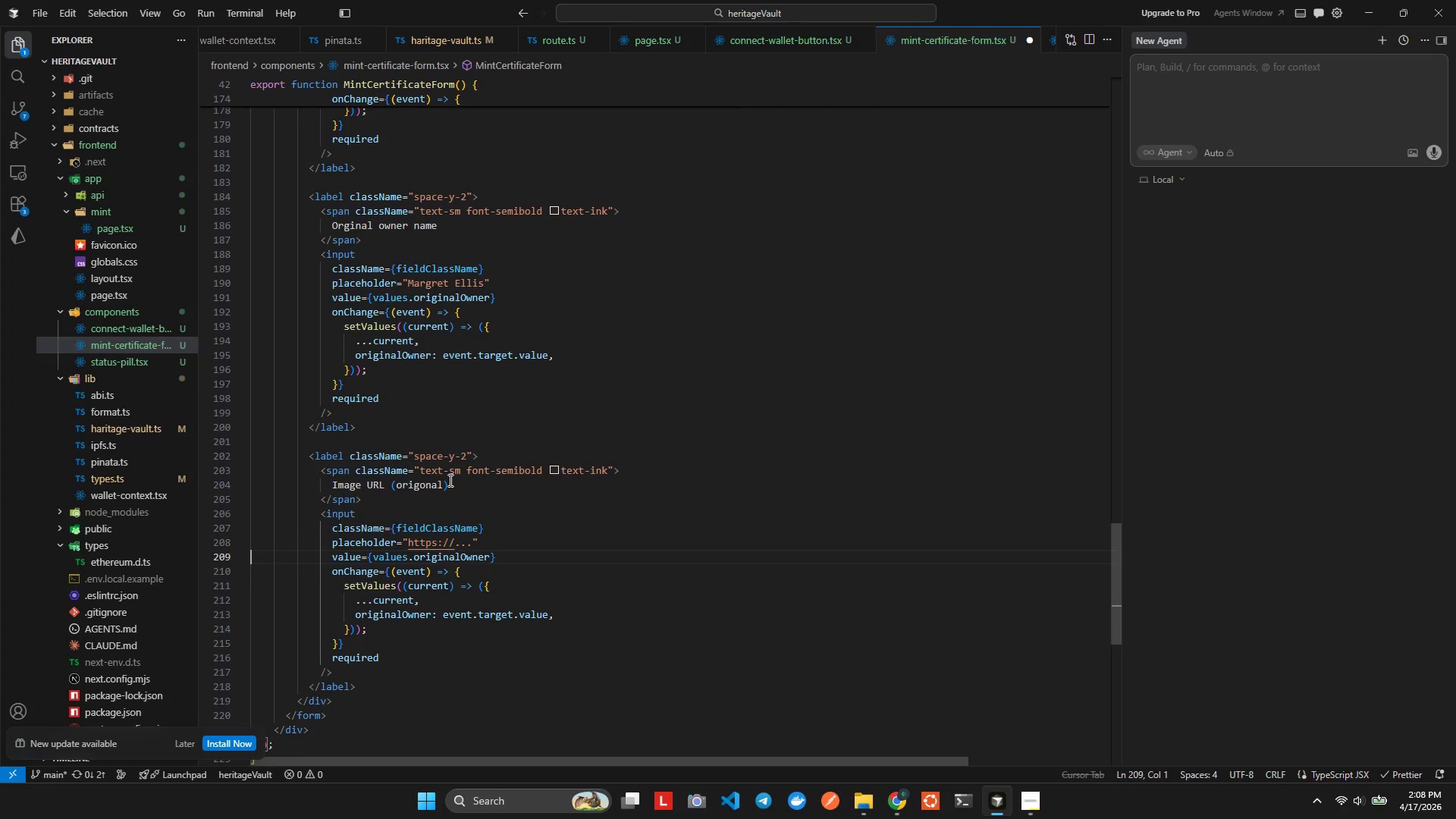 
key(ArrowDown)
 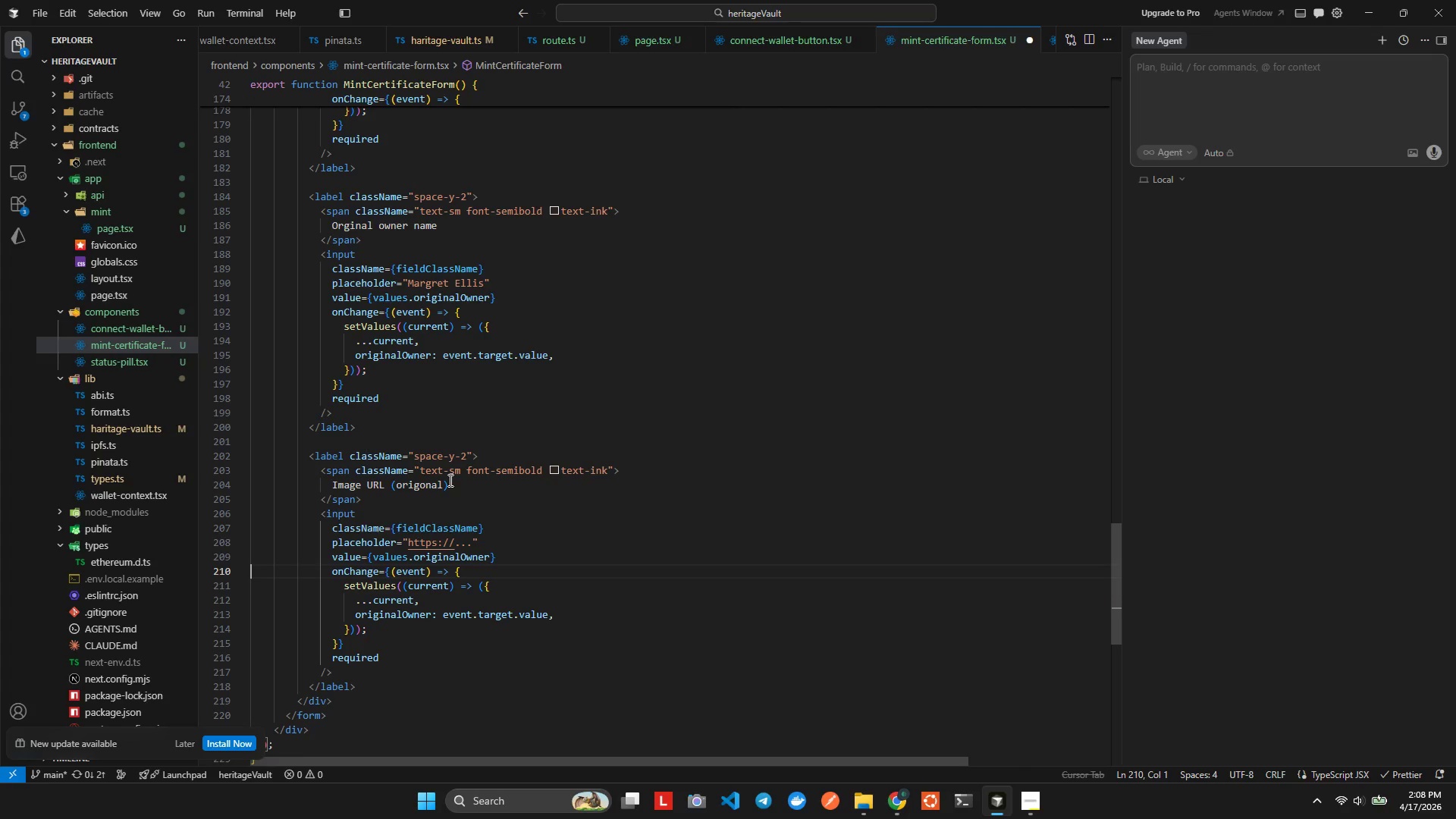 
key(ArrowLeft)
 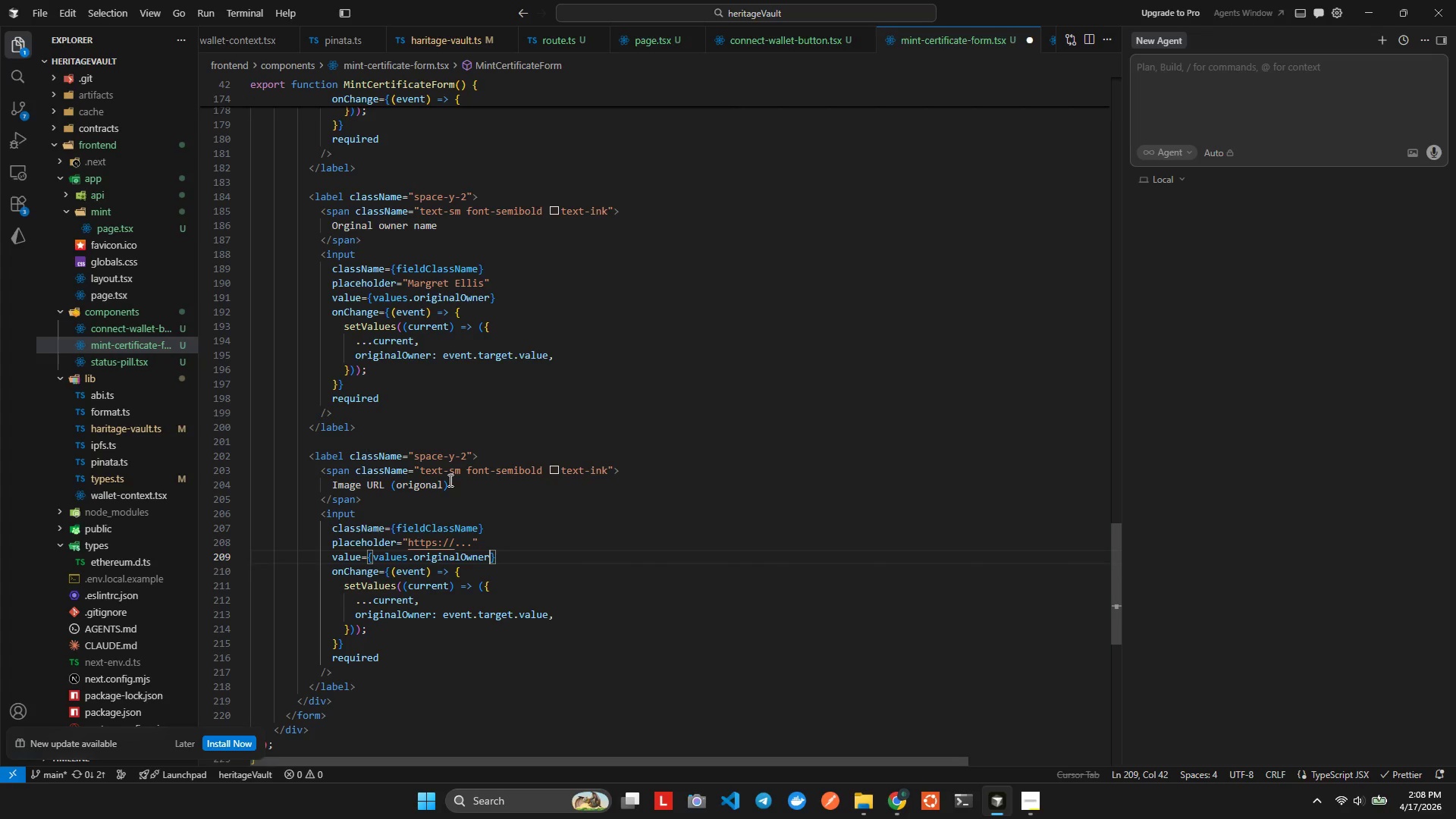 
key(ArrowLeft)
 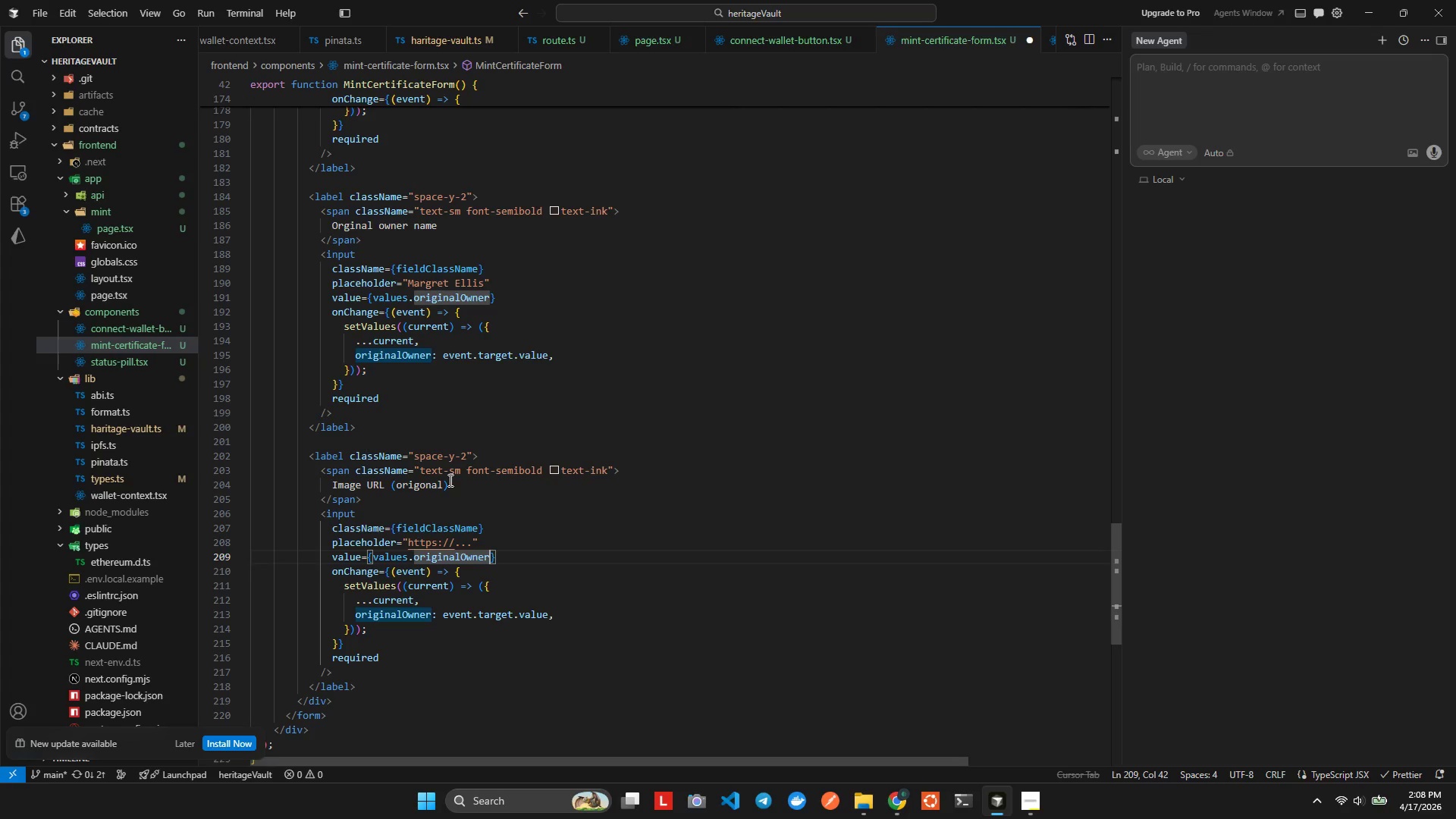 
hold_key(key=Backspace, duration=0.86)
 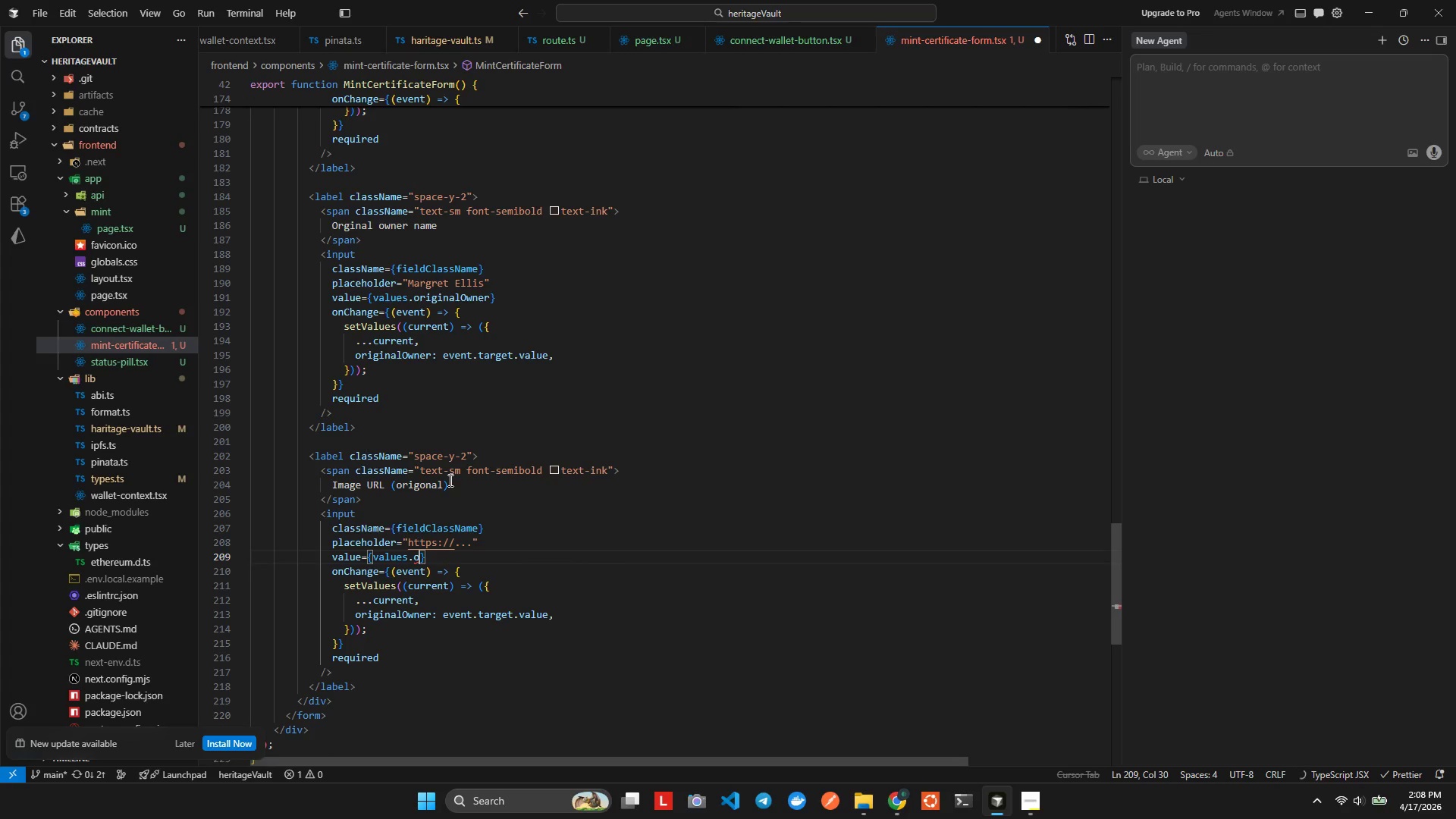 
key(Backspace)
type(imagf)
key(Backspace)
type(ge)
key(Backspace)
key(Backspace)
type(e)
 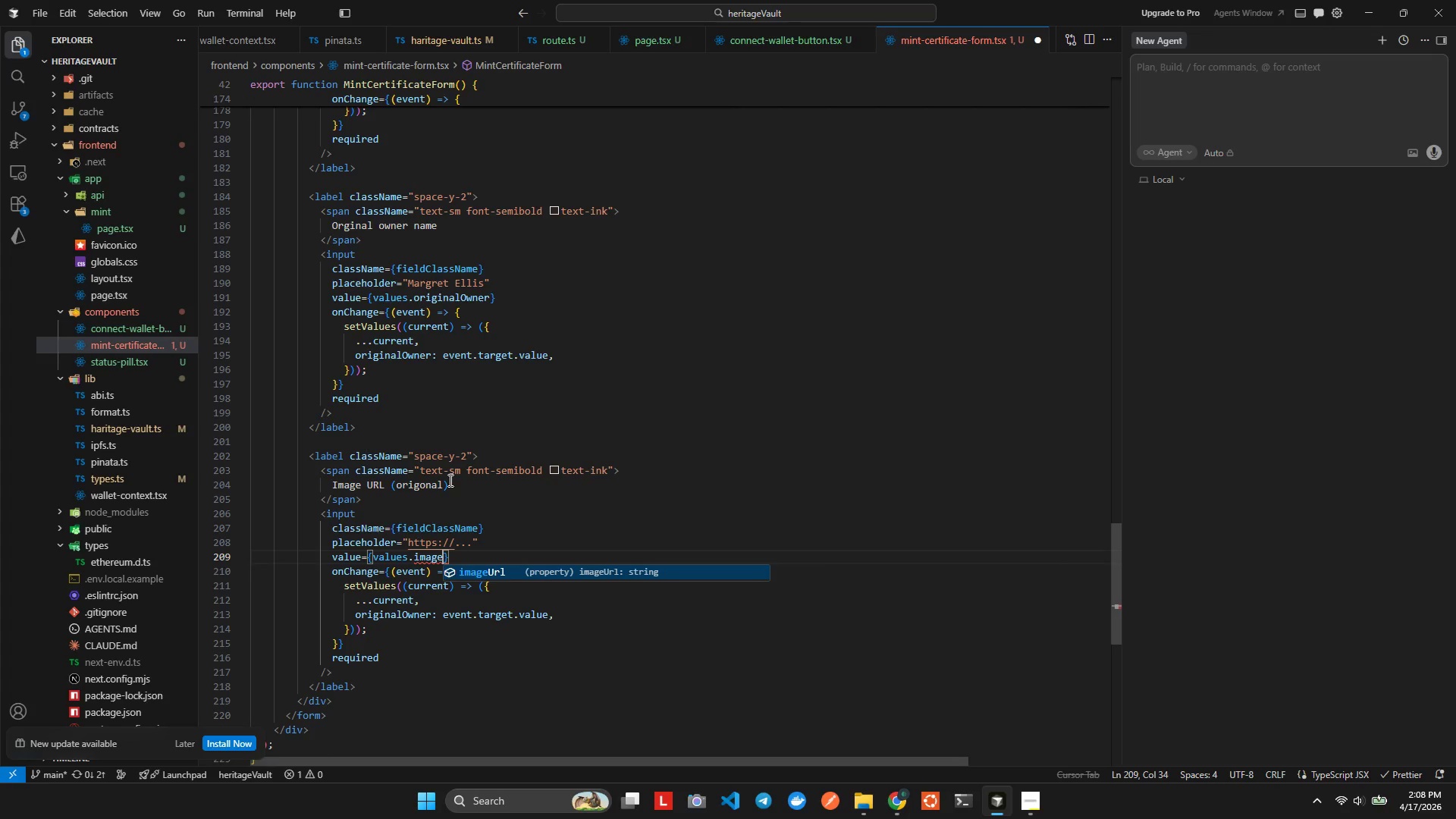 
key(Enter)
 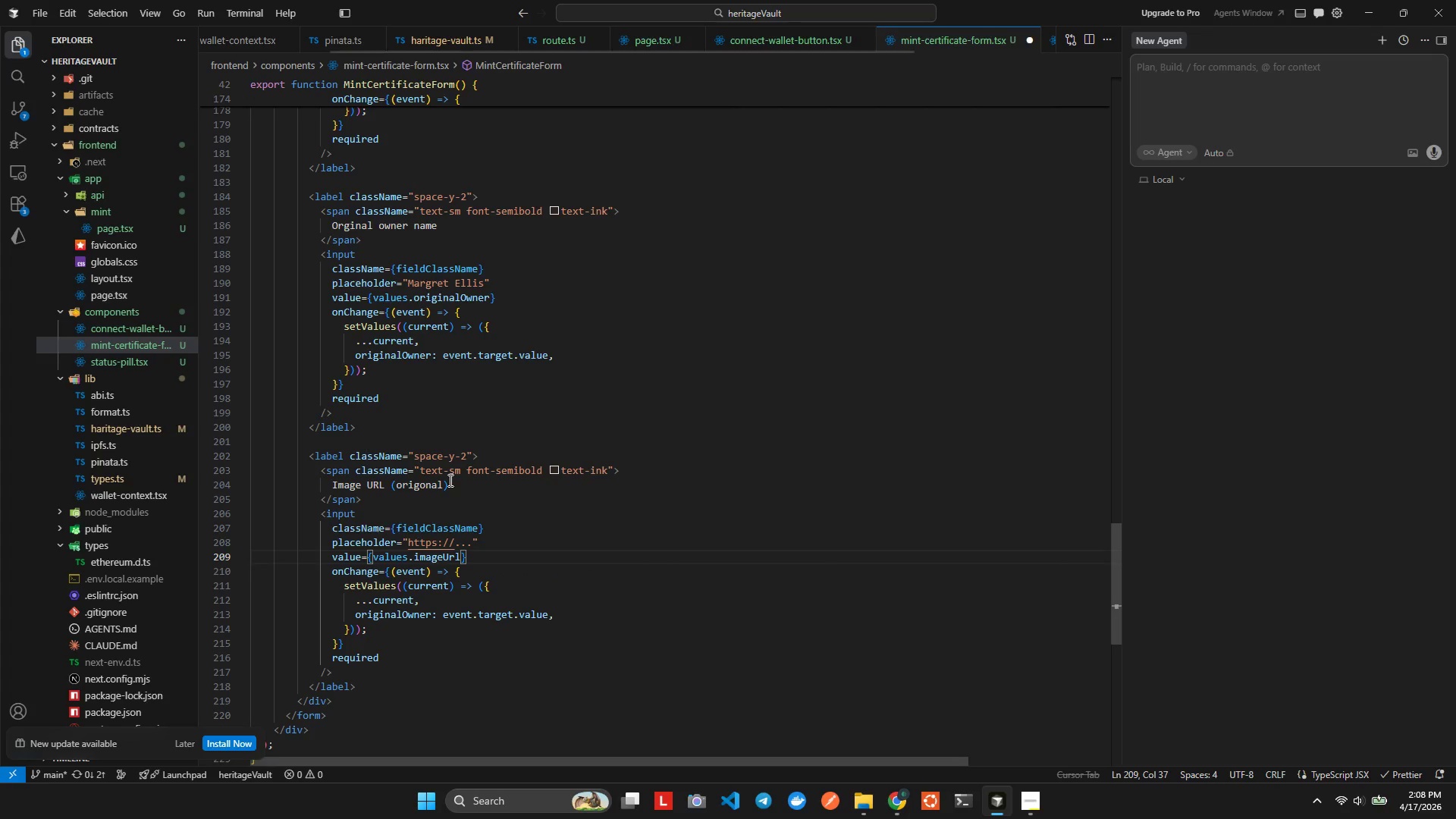 
key(ArrowDown)
 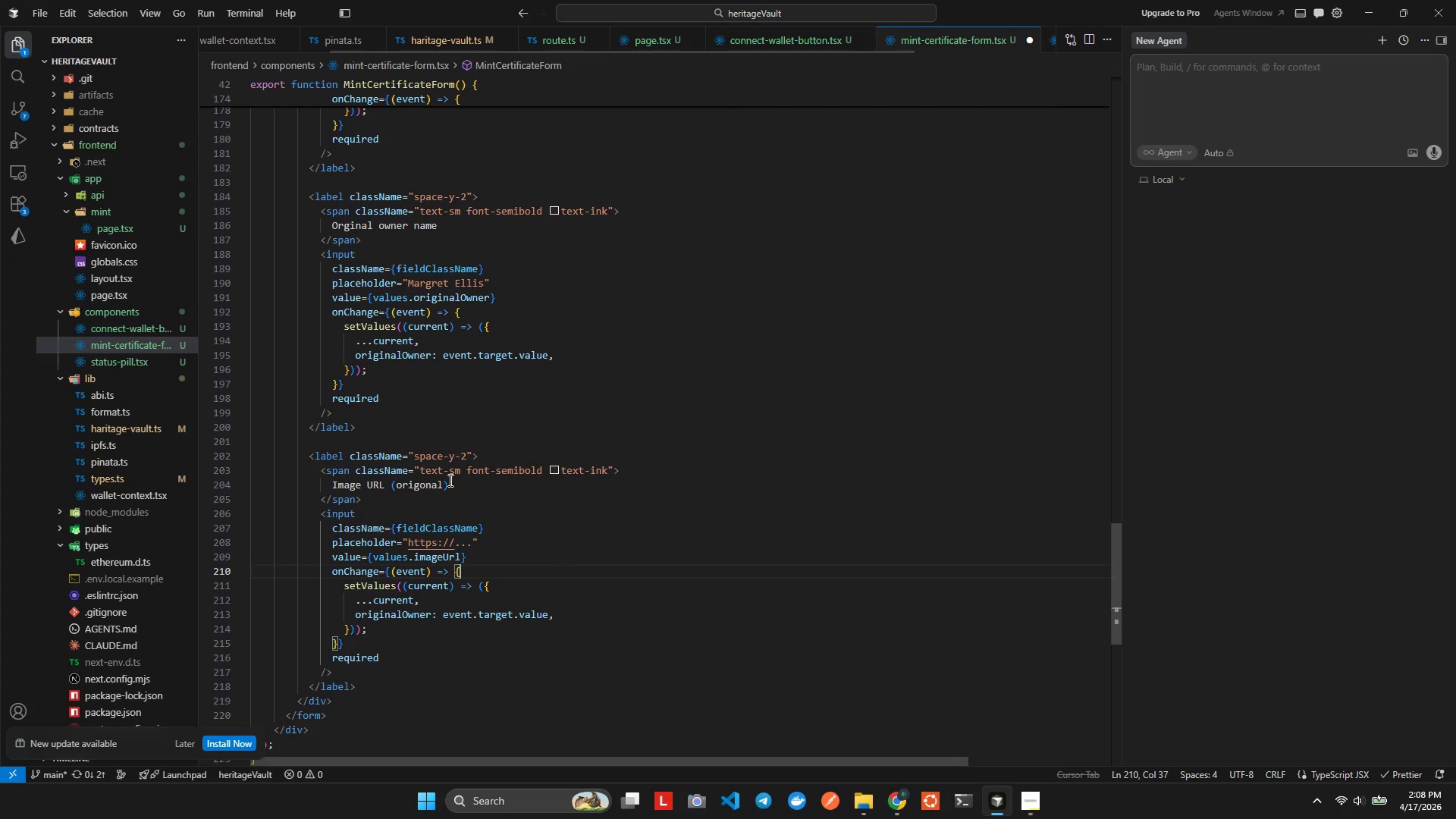 
key(ArrowDown)
 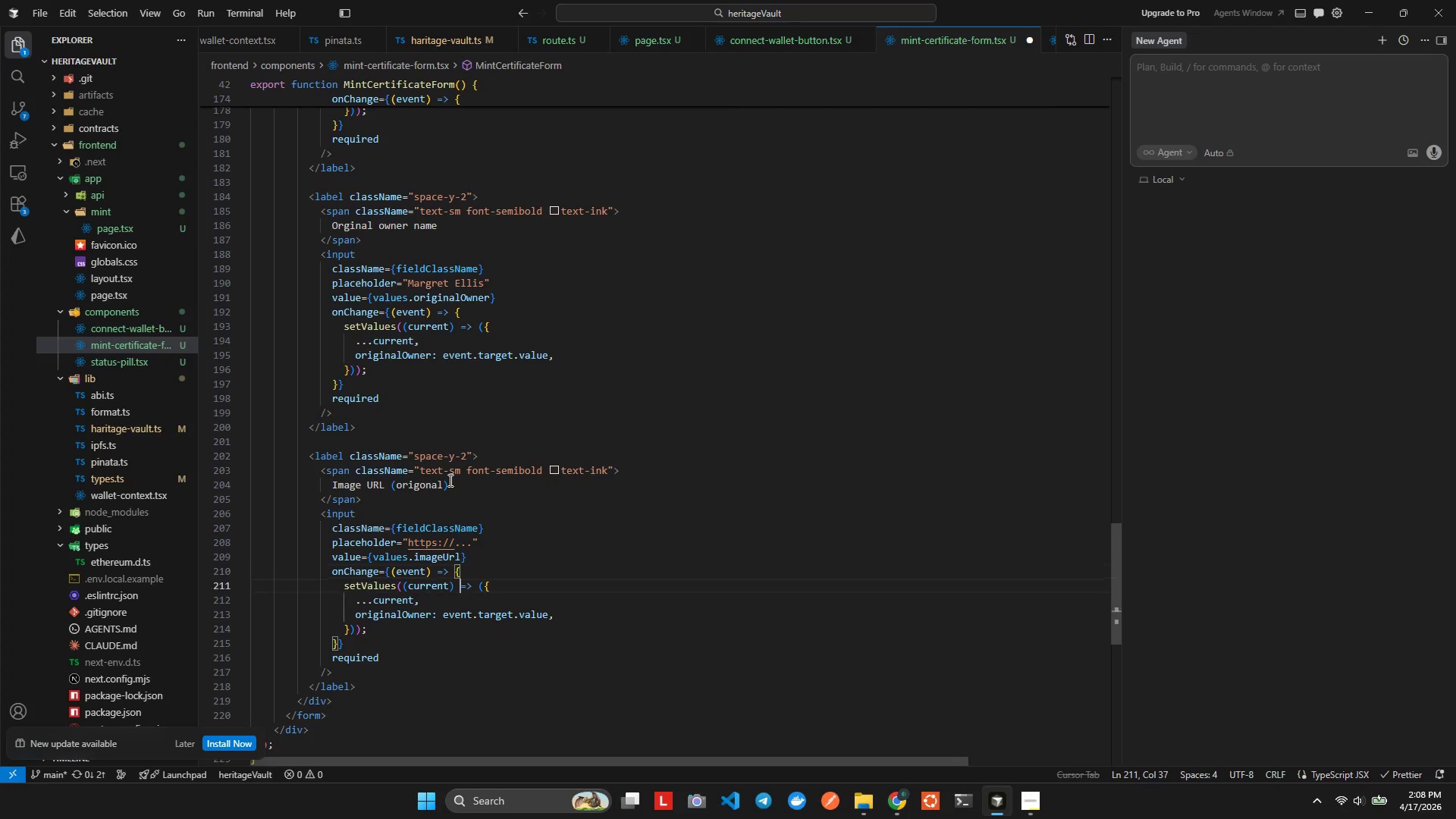 
key(ArrowDown)
 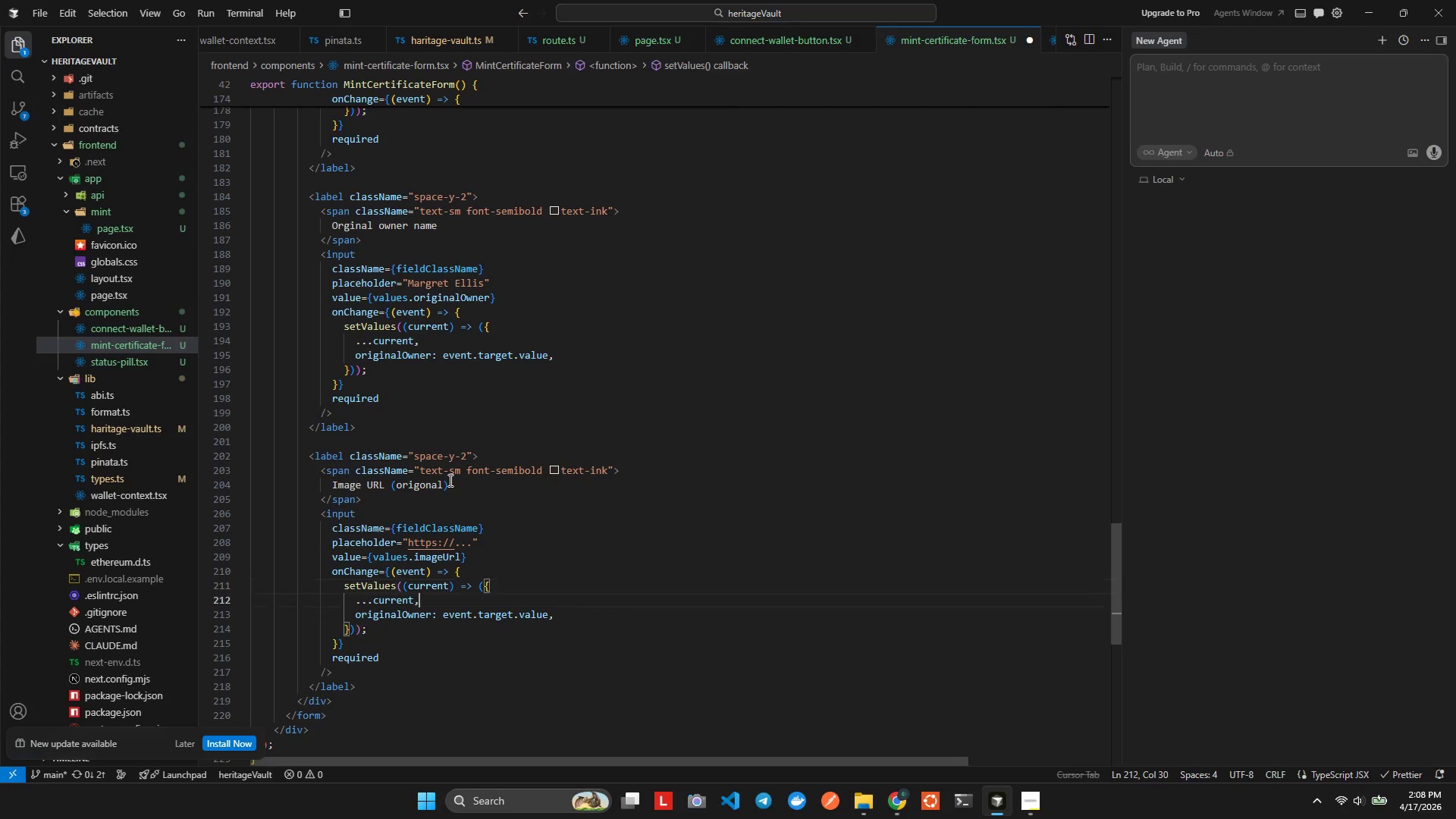 
key(ArrowDown)
 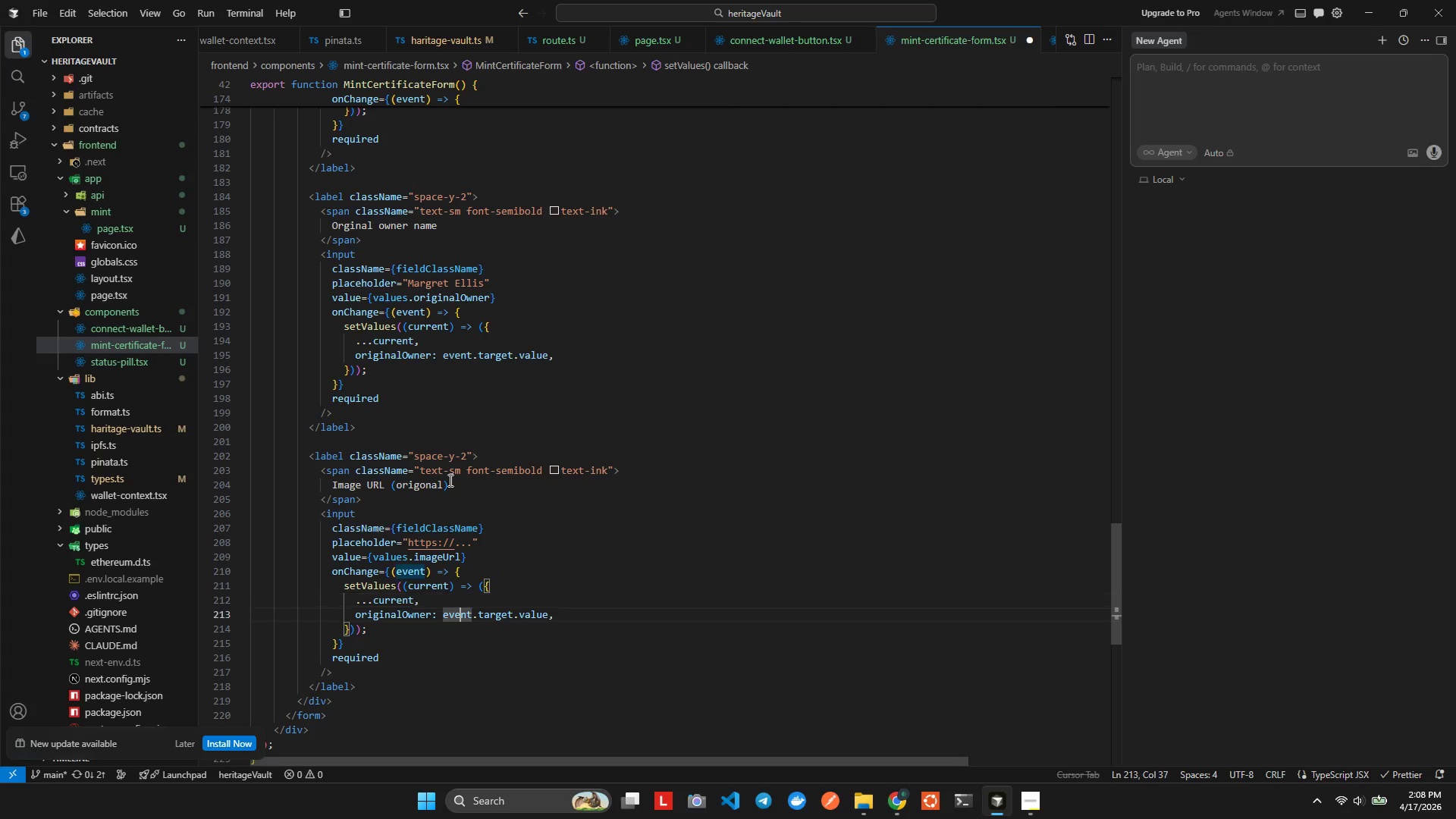 
hold_key(key=ArrowLeft, duration=0.61)
 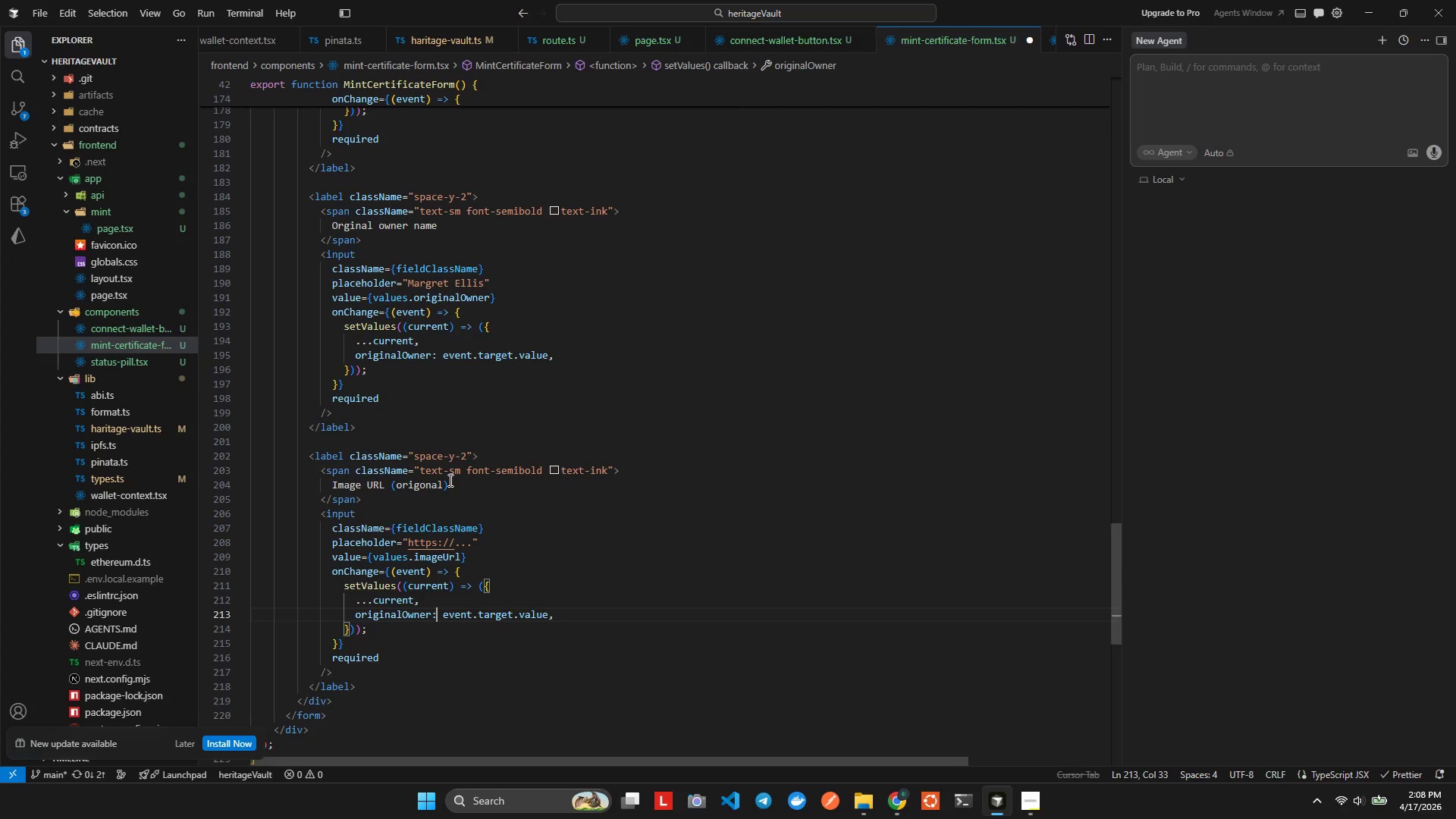 
key(ArrowLeft)
 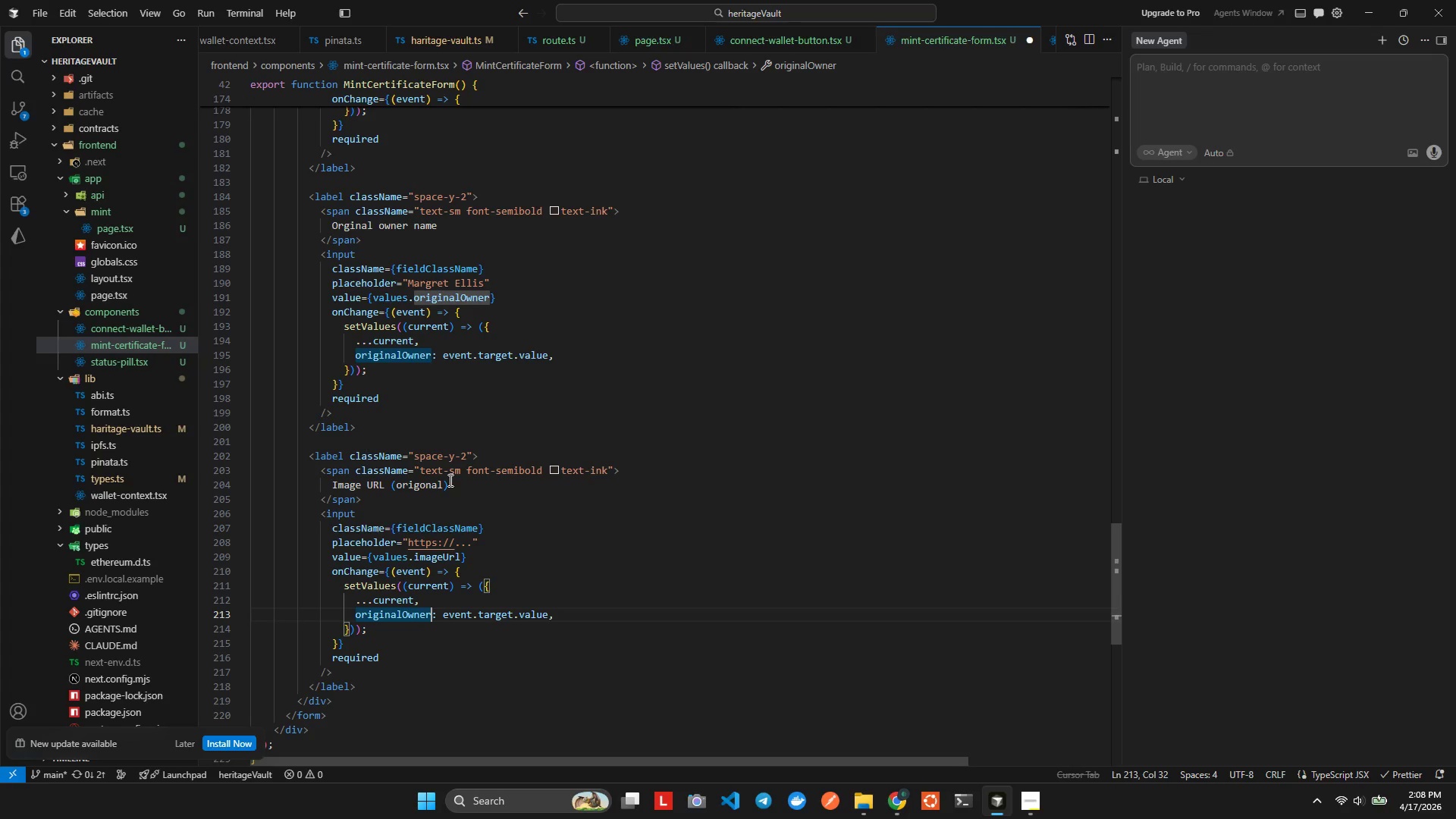 
hold_key(key=Backspace, duration=0.73)
 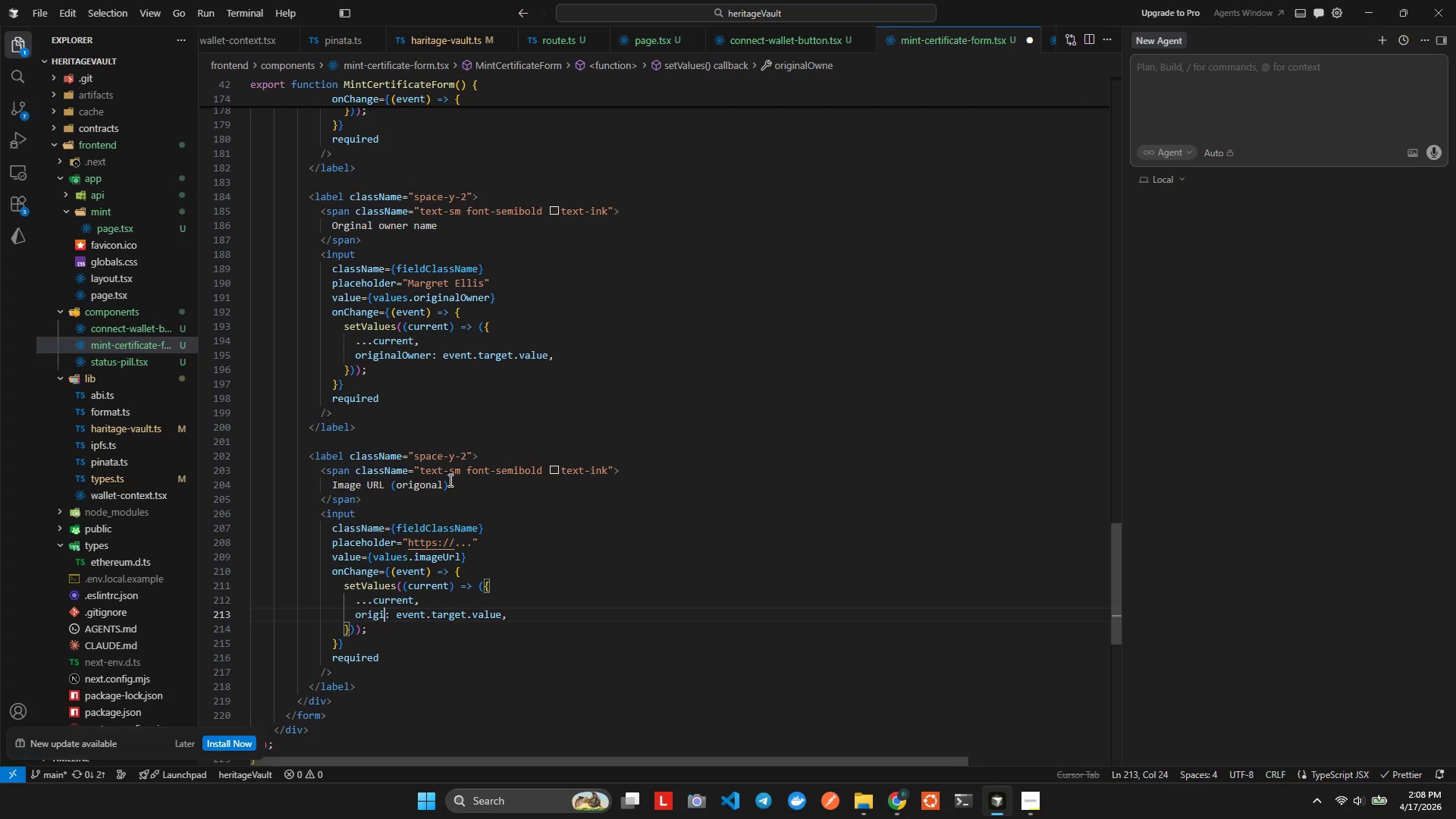 
key(Backspace)
key(Backspace)
key(Backspace)
key(Backspace)
key(Backspace)
type(image)
 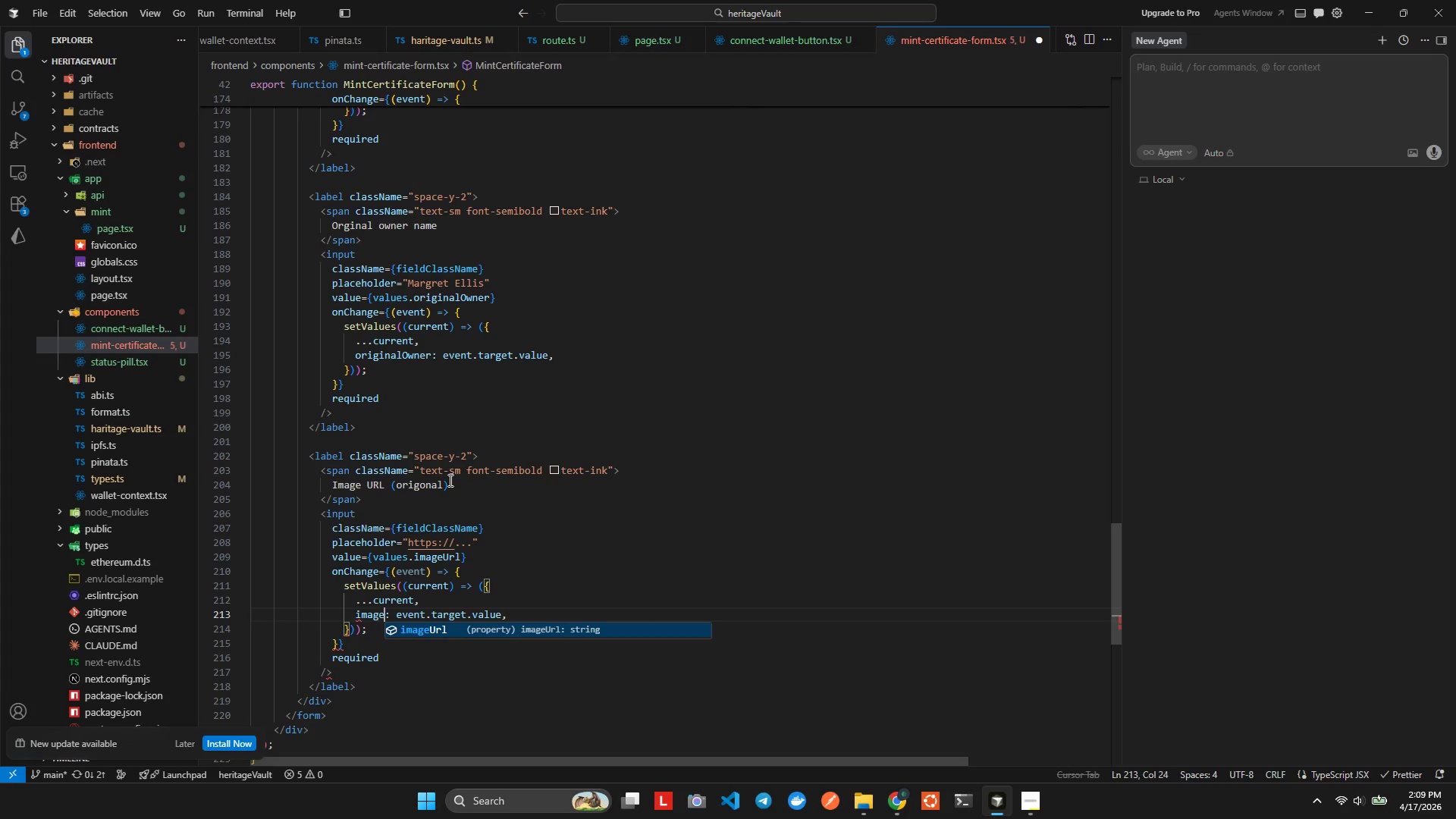 
key(Enter)
 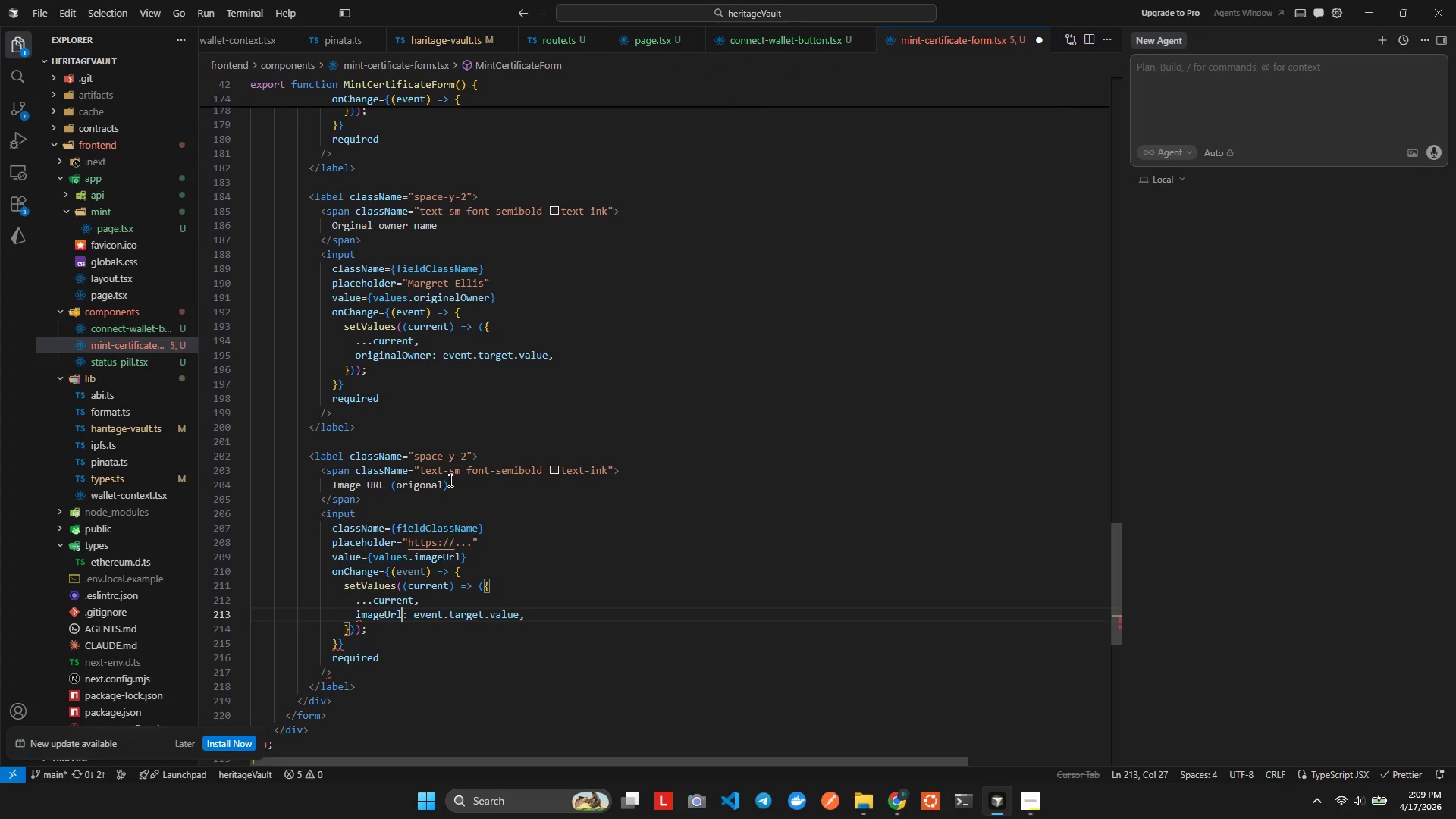 
key(Alt+Shift+F)
 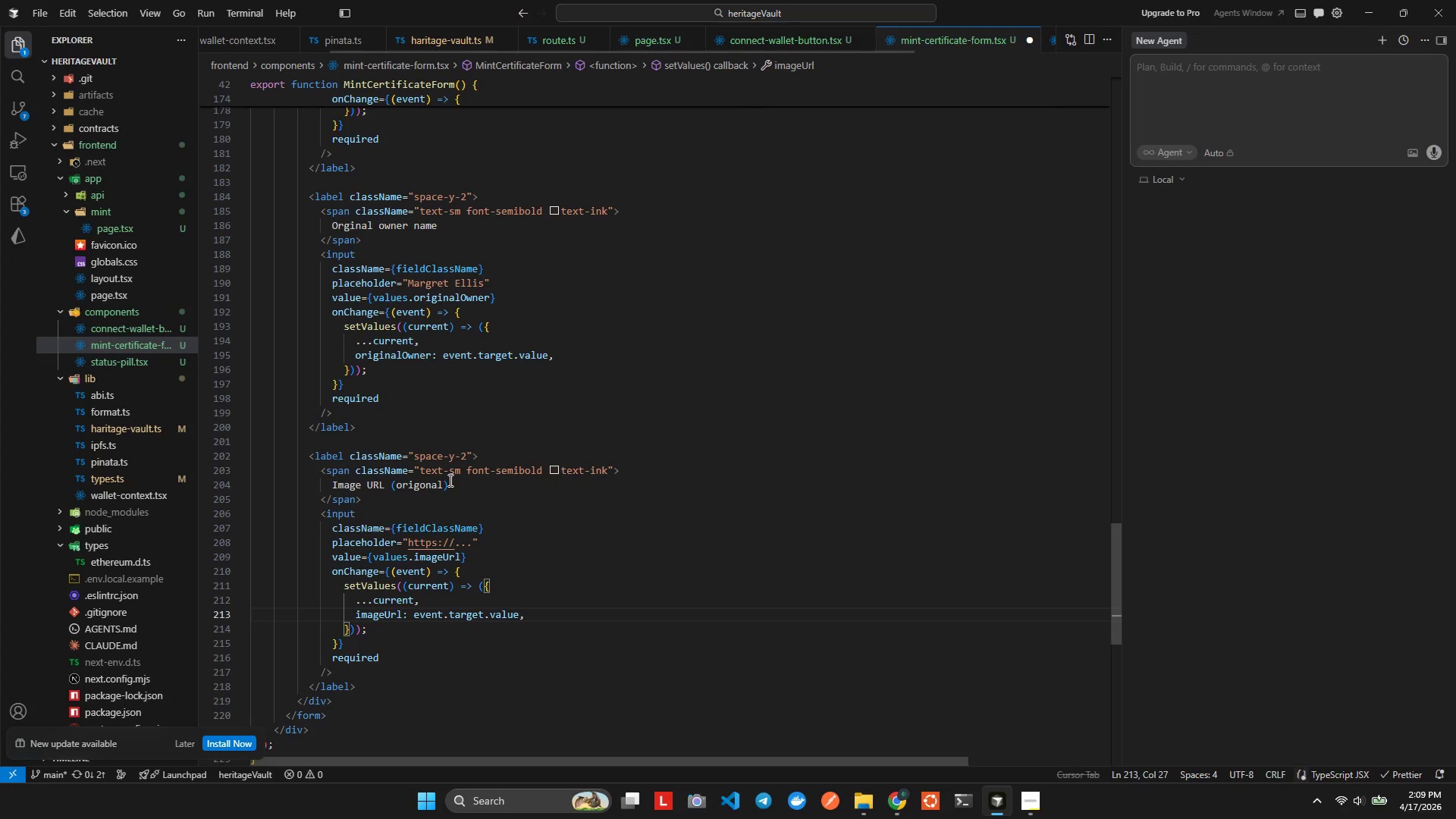 
key(Control+ControlLeft)
 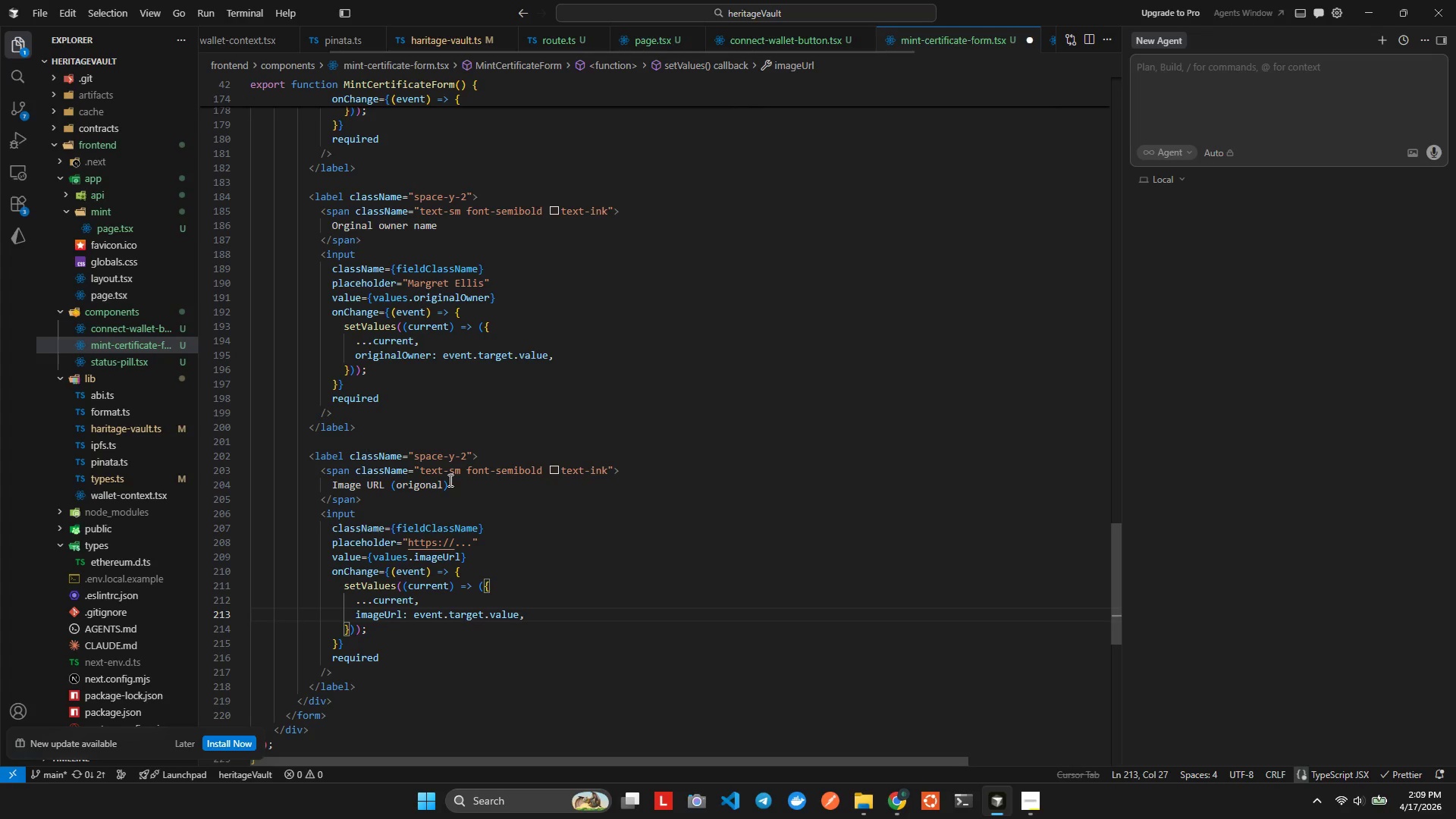 
key(Control+S)
 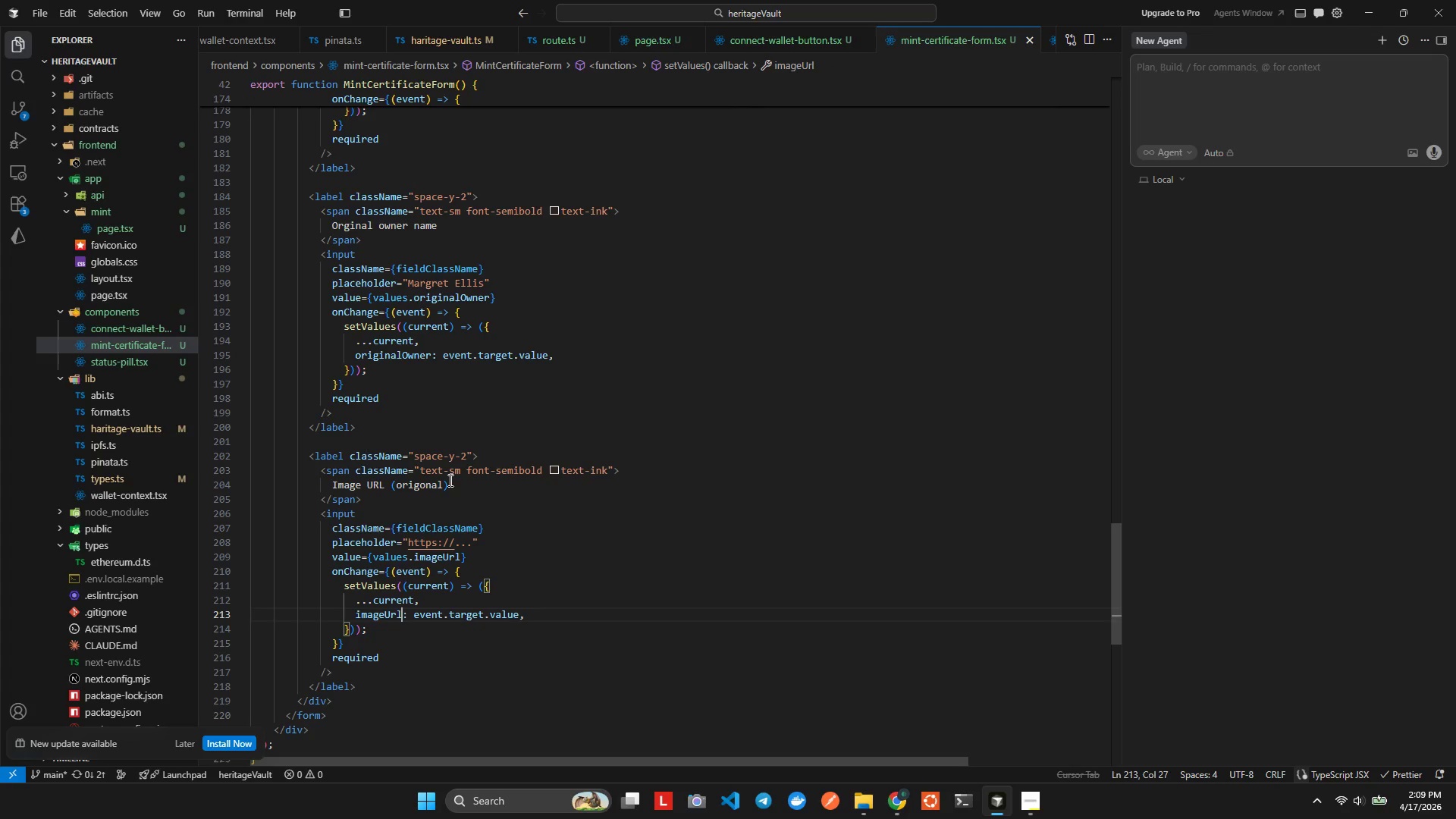 
key(ArrowDown)
 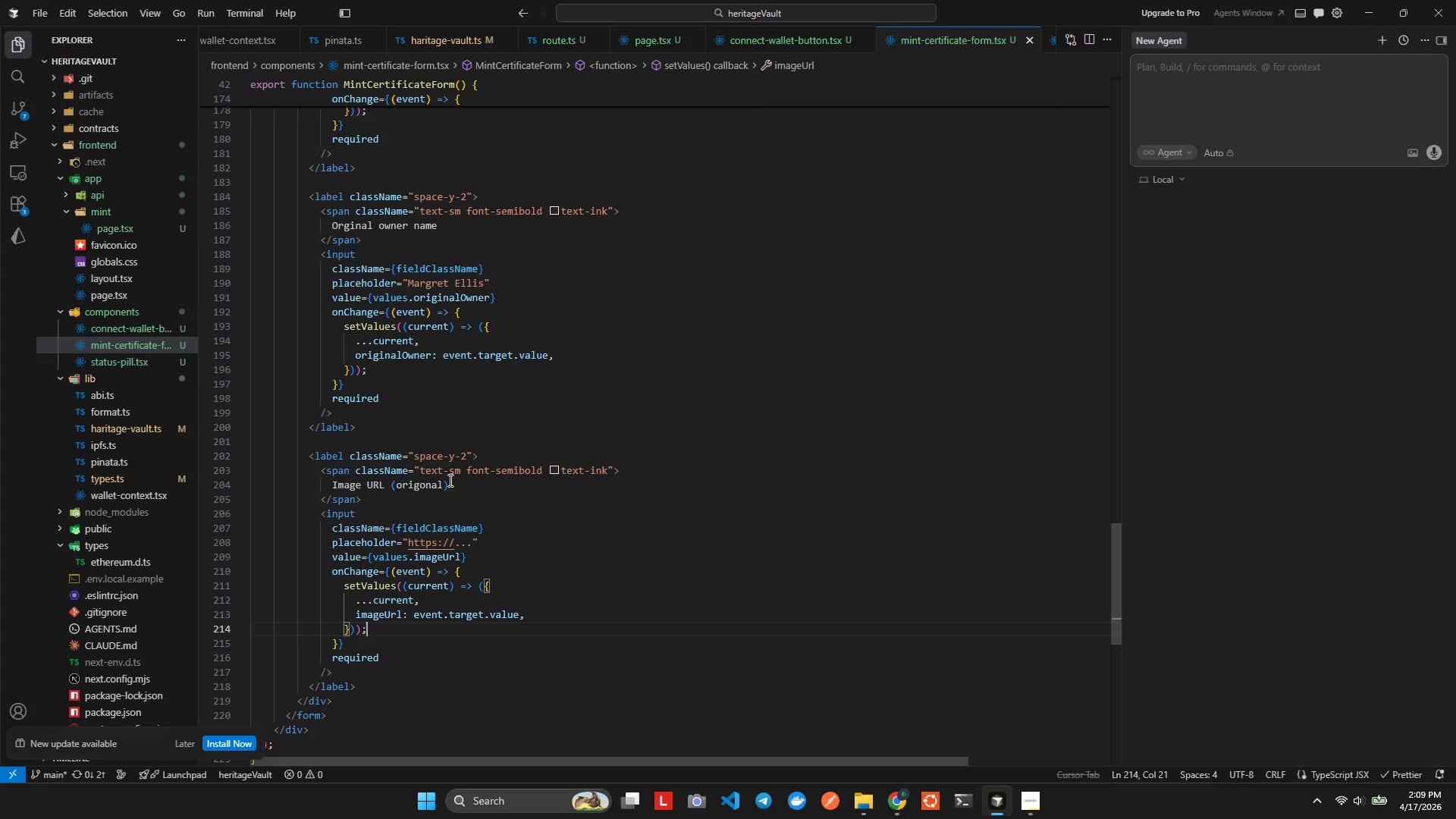 
key(ArrowDown)
 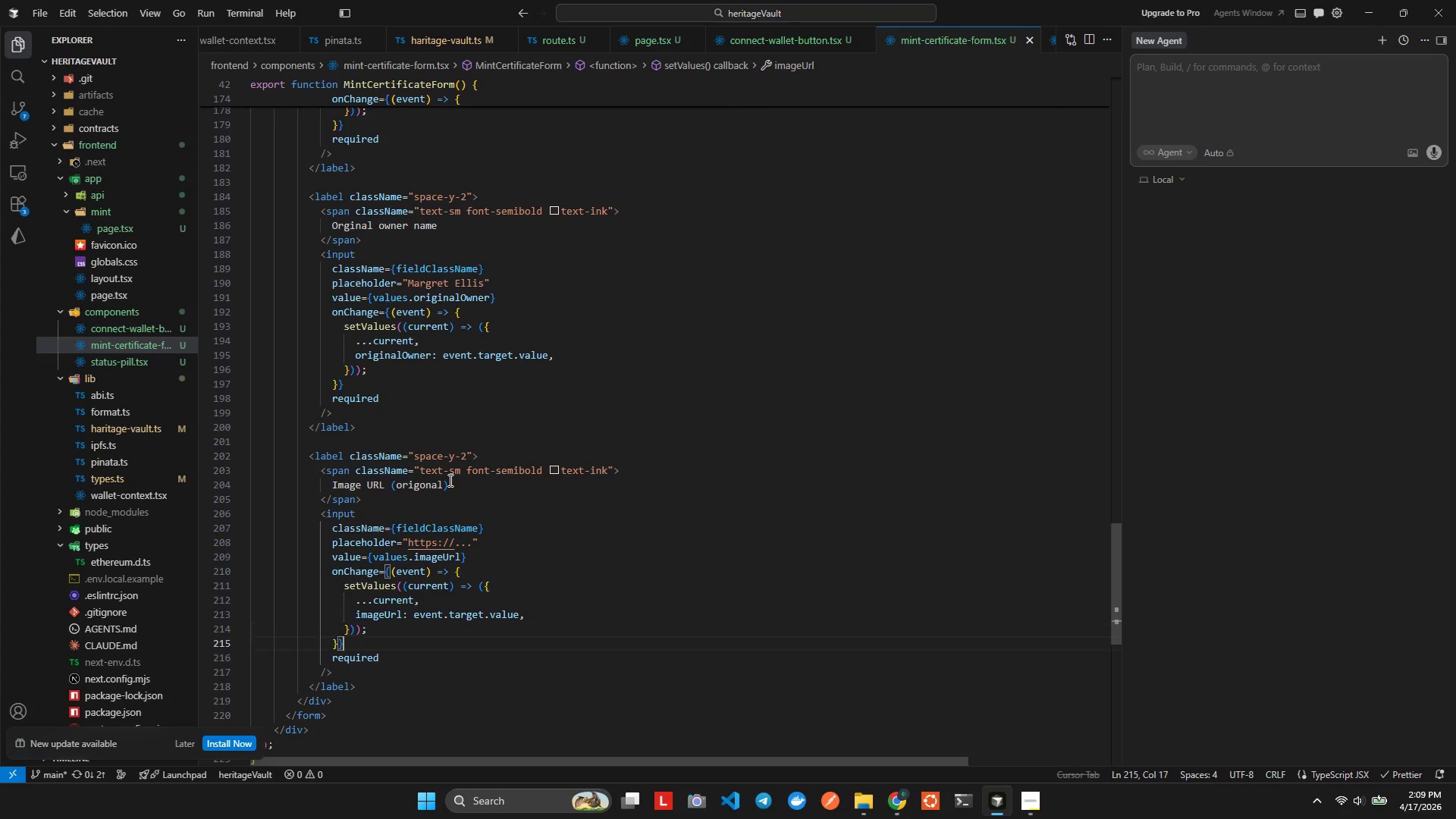 
key(ArrowDown)
 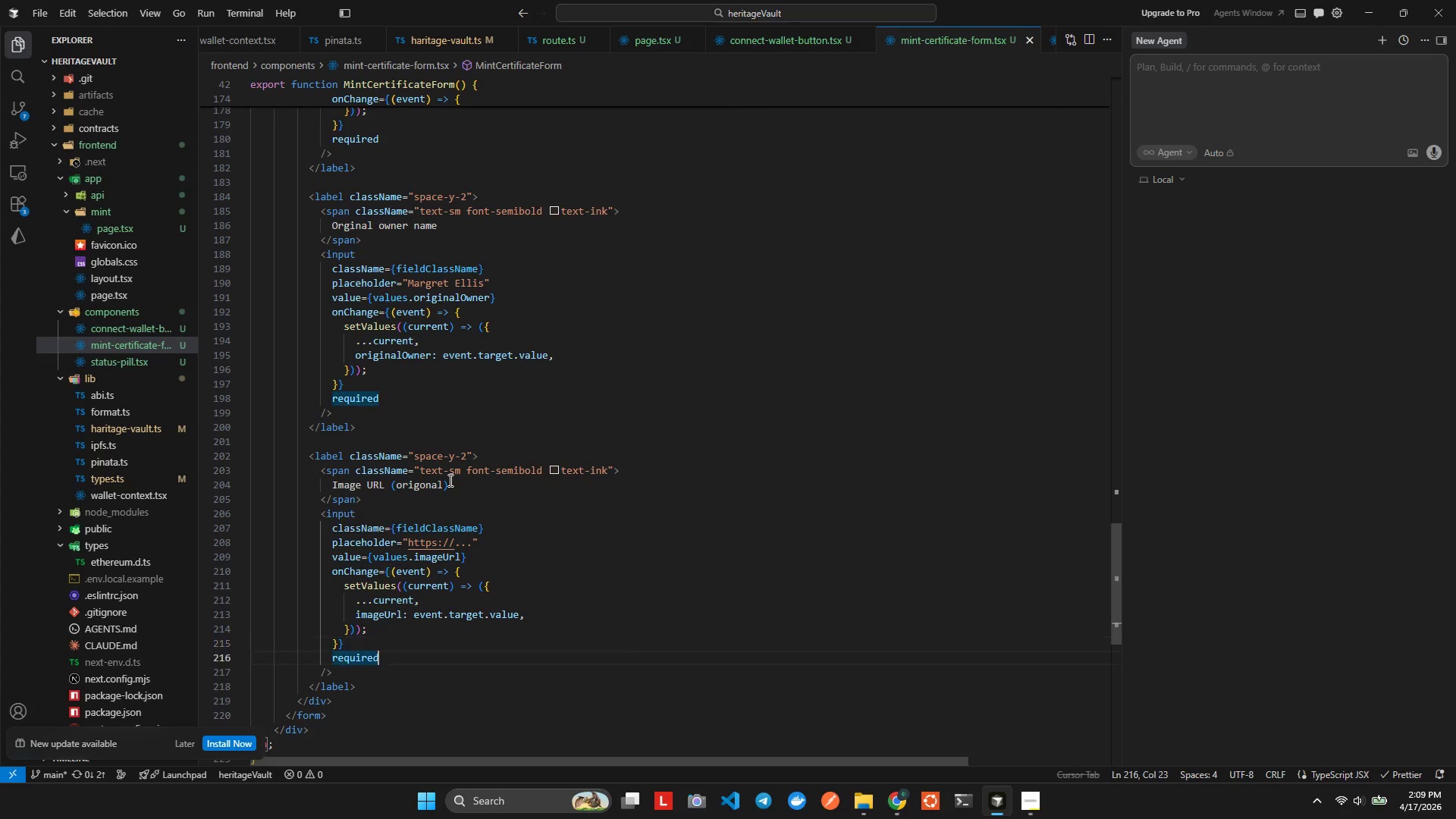 
key(ArrowDown)
 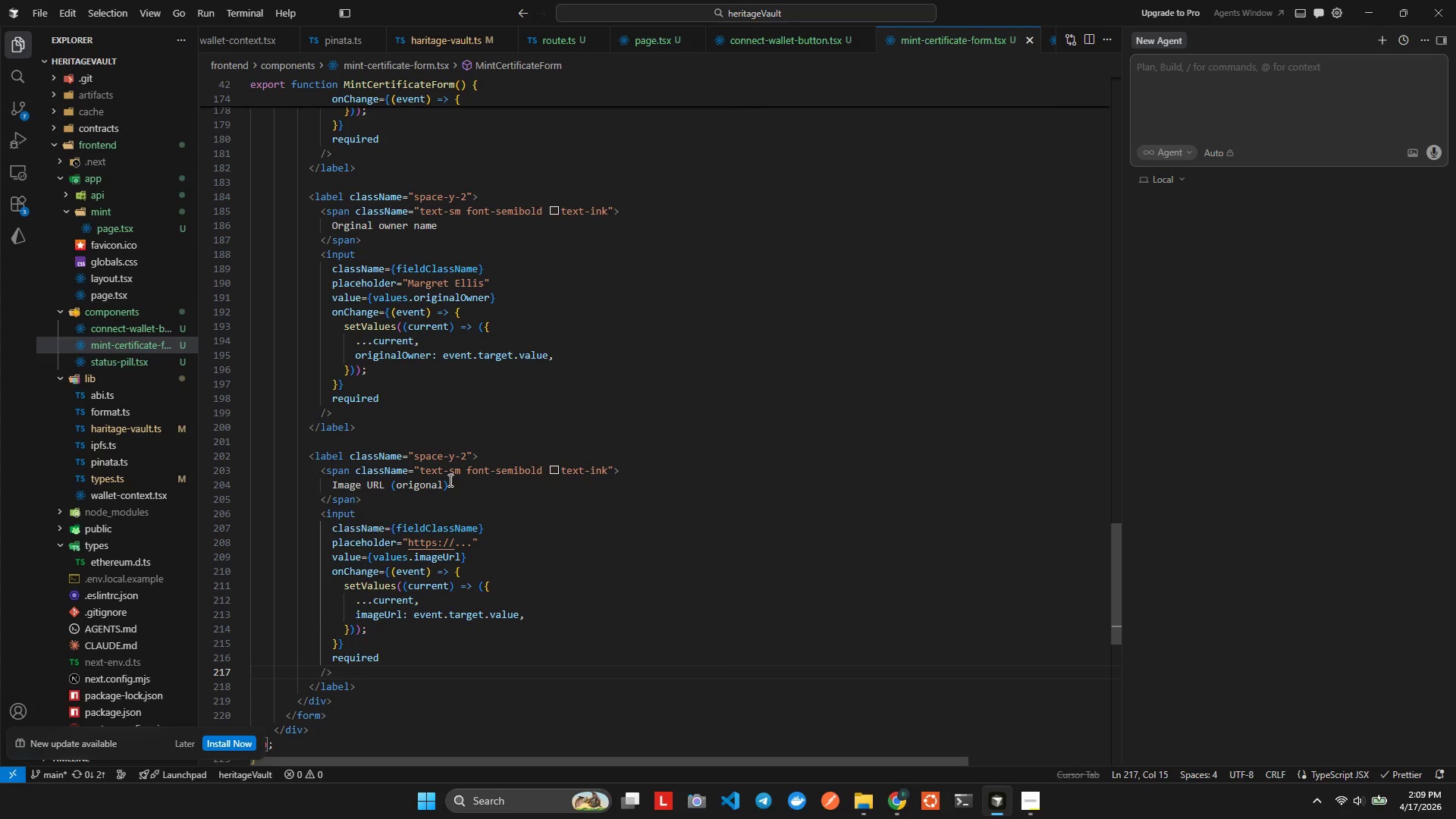 
key(ArrowDown)
 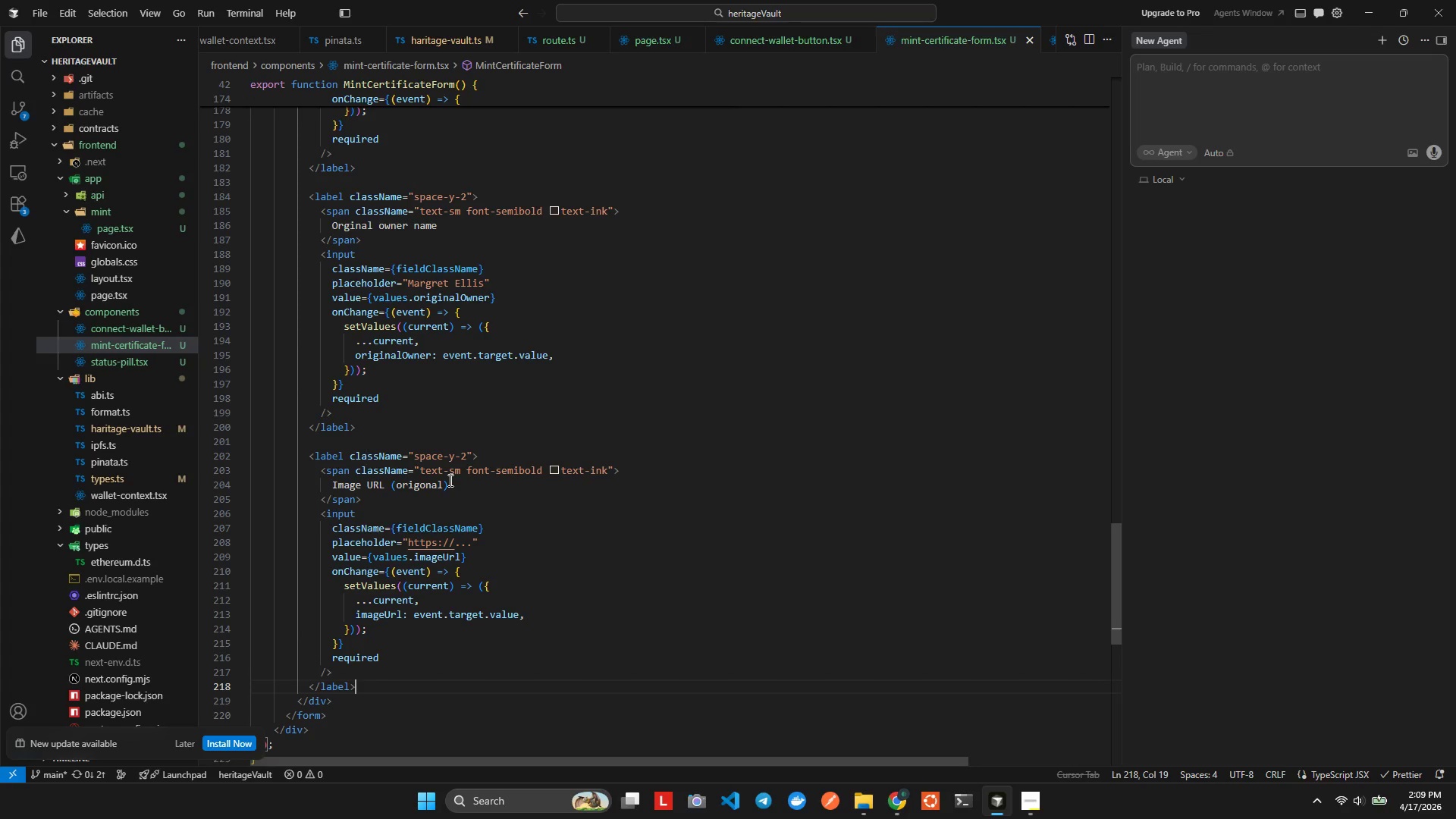 
key(ArrowLeft)
 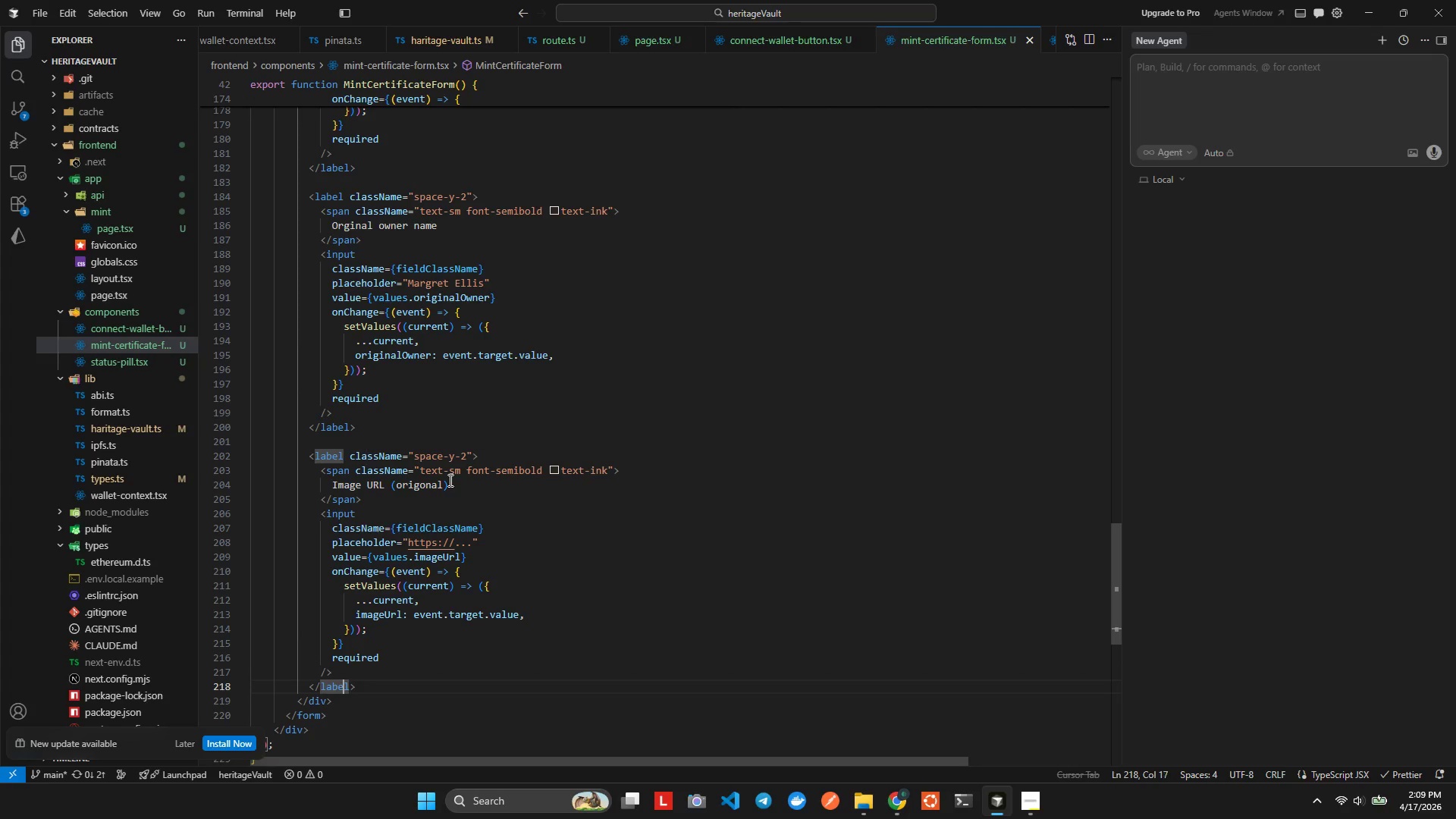 
key(ArrowLeft)
 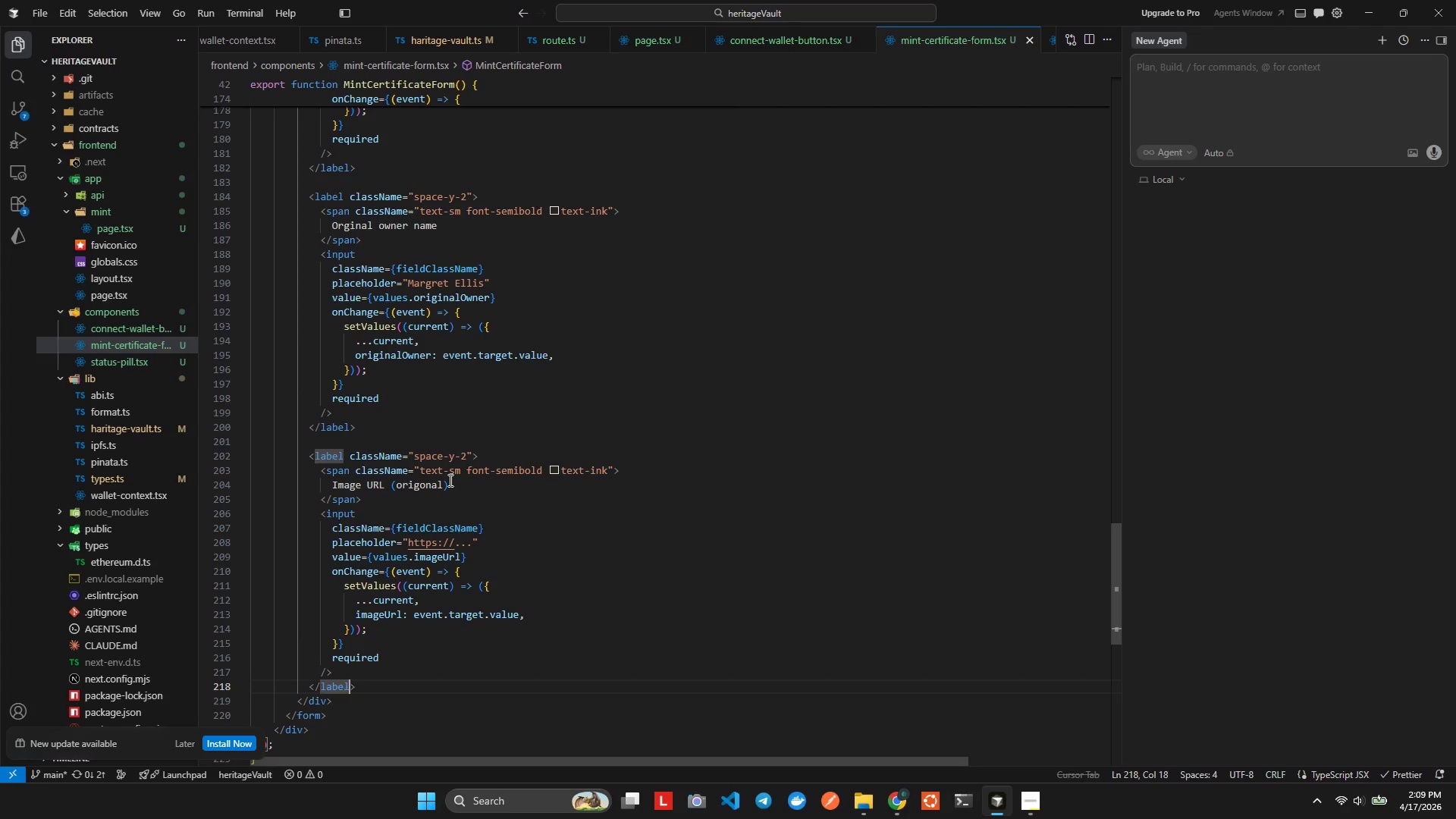 
key(ArrowRight)
 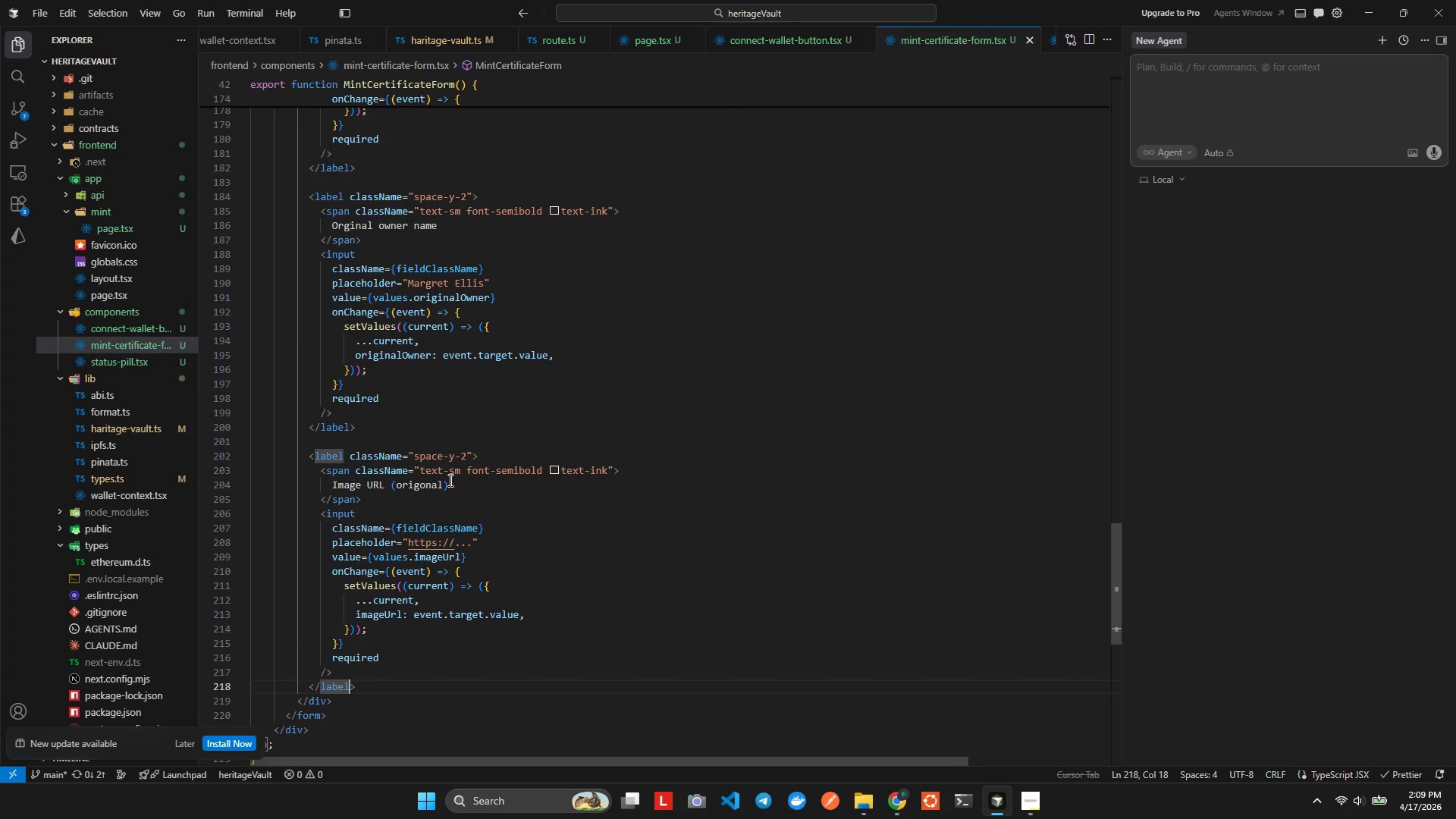 
key(ArrowRight)
 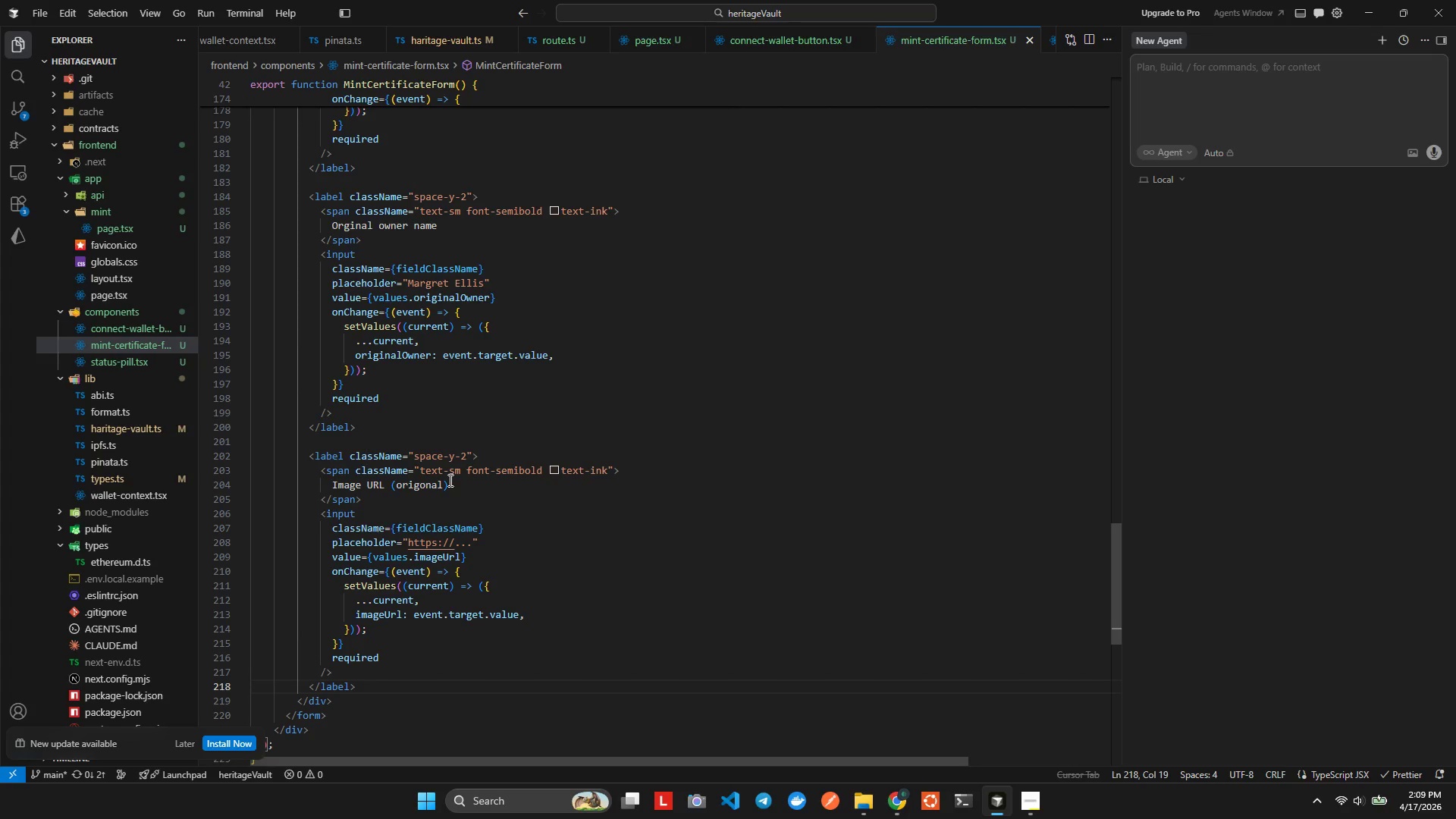 
key(Enter)
 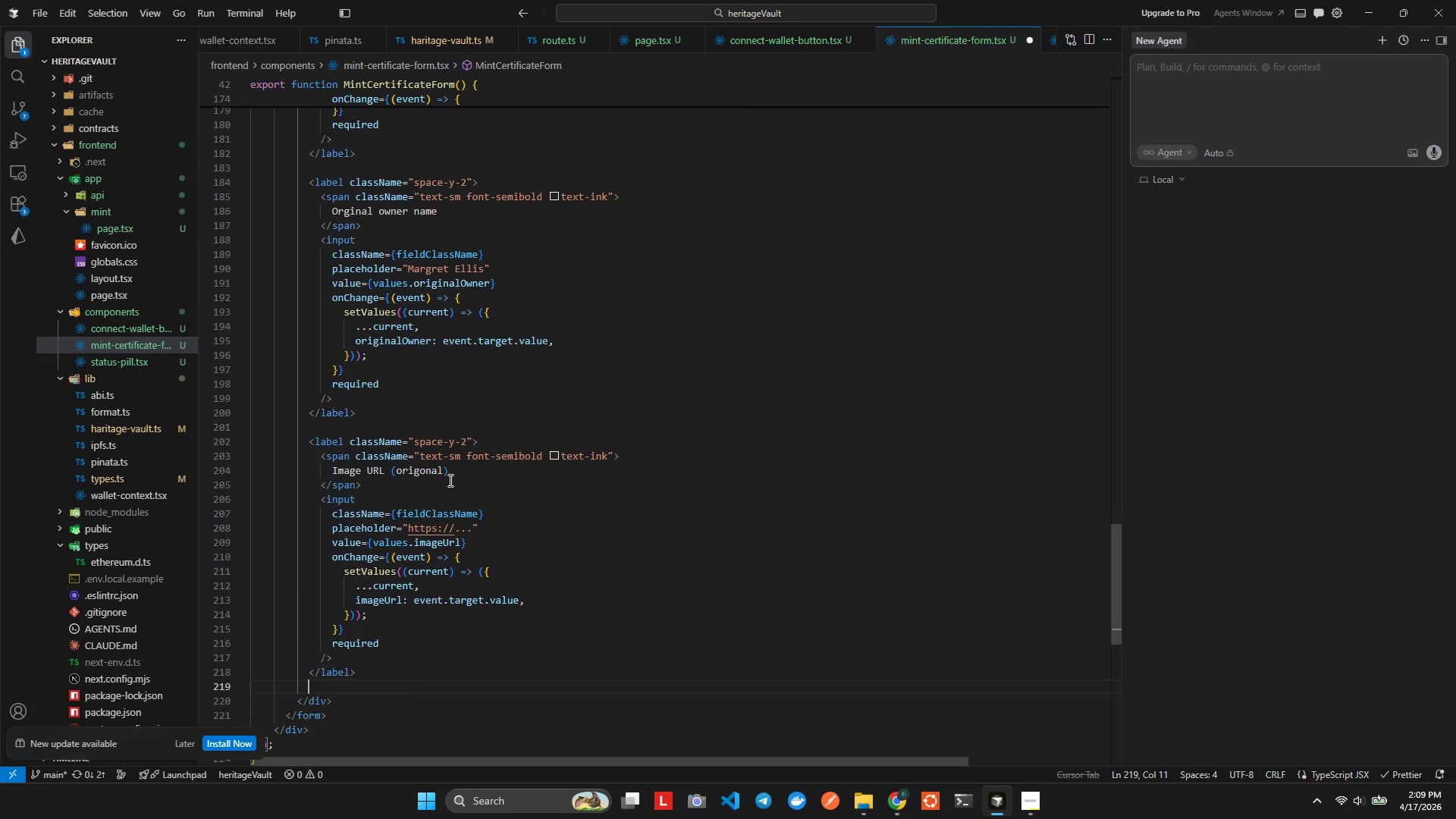 
key(Enter)
 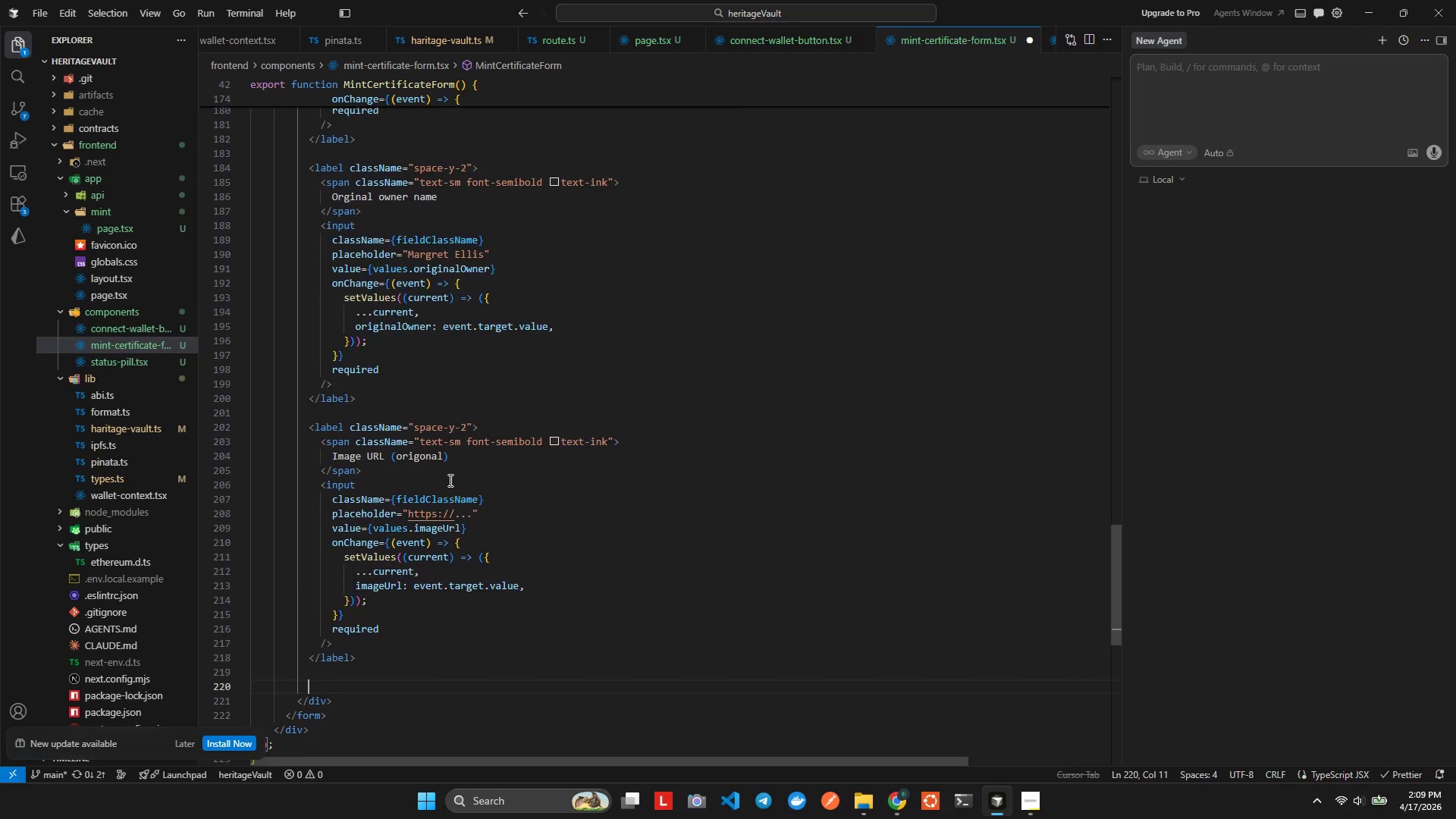 
key(Control+ControlLeft)
 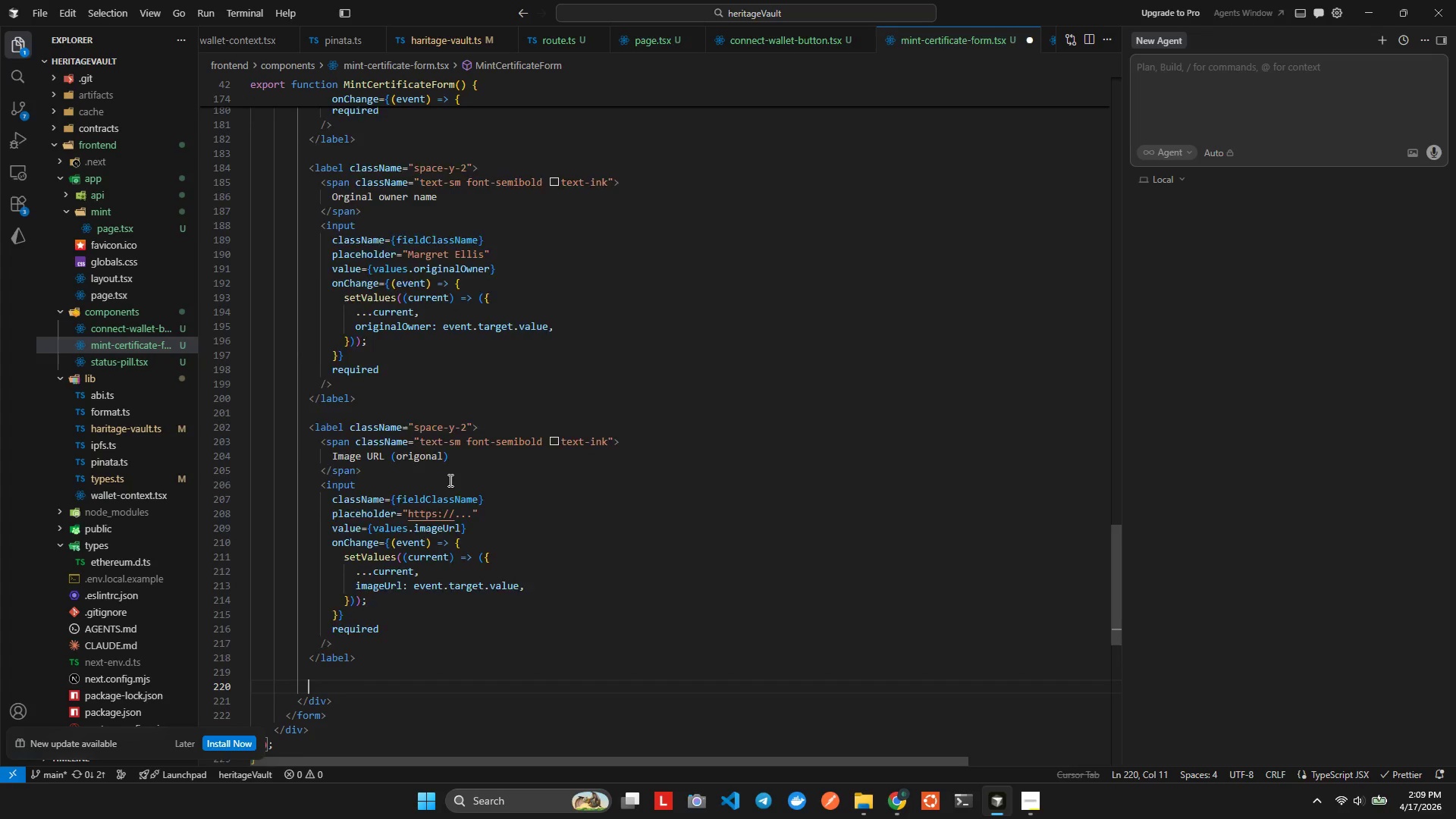 
key(Control+V)
 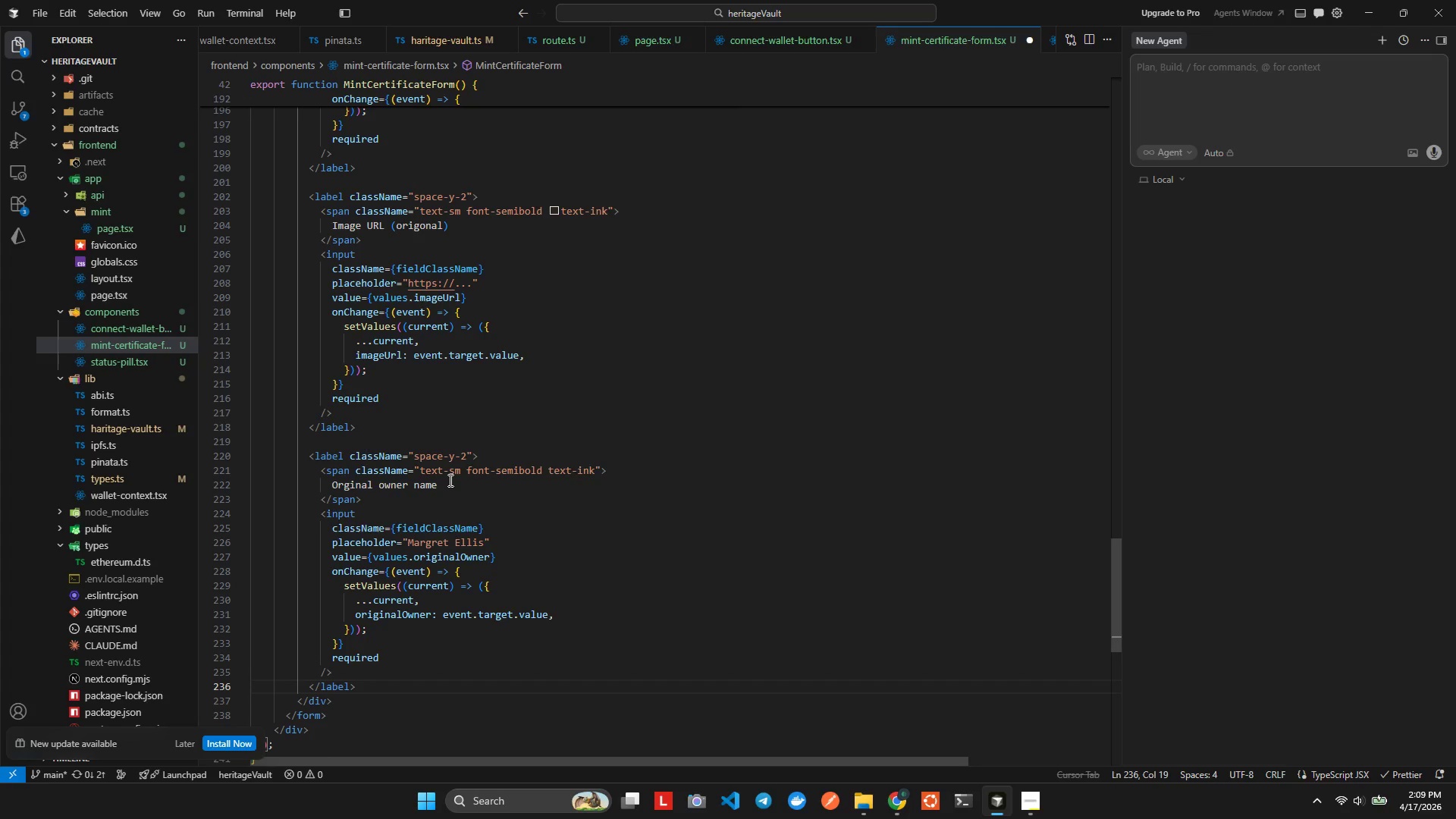 
key(Alt+Shift+F)
 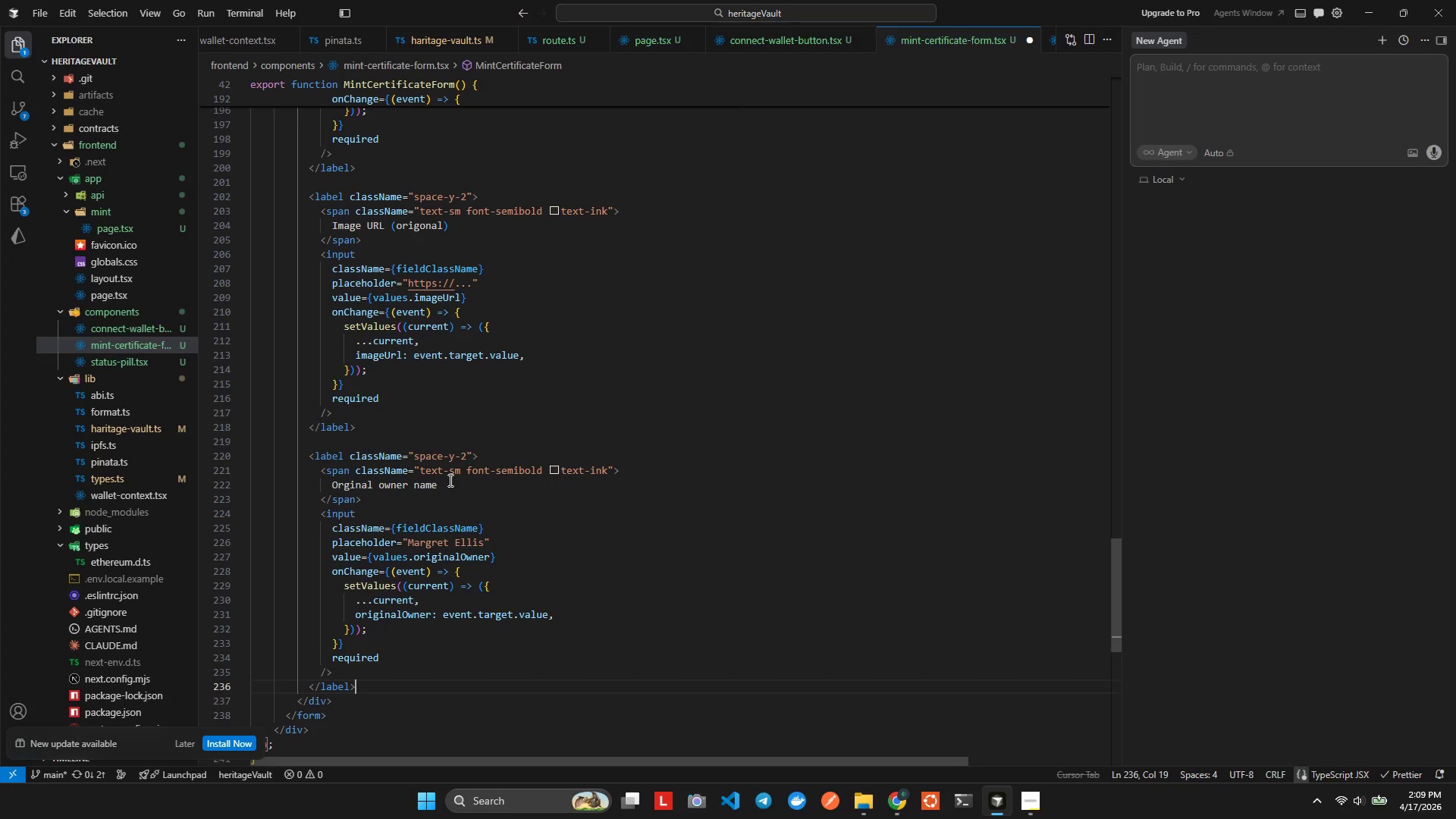 
key(ArrowUp)
 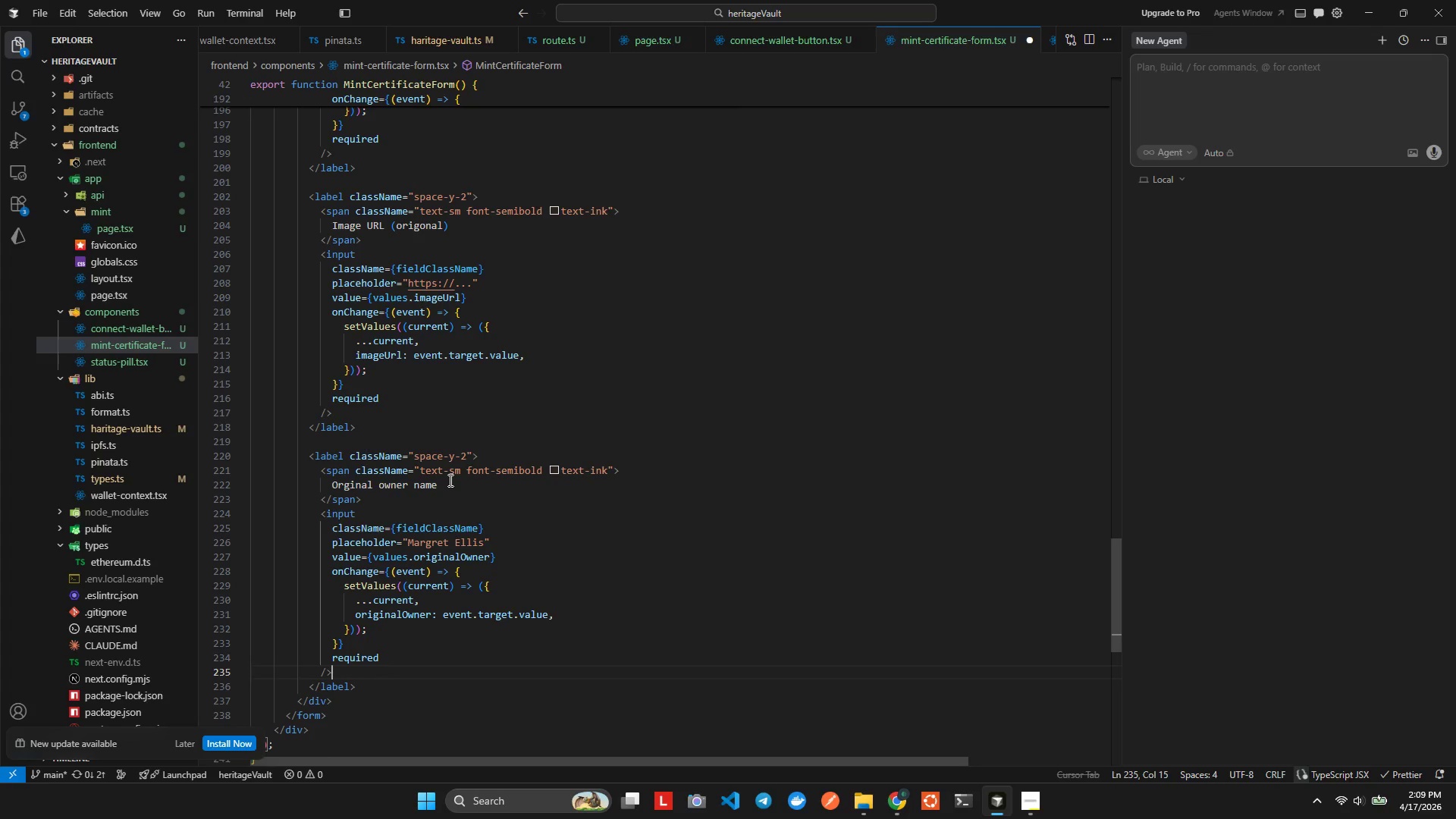 
key(ArrowUp)
 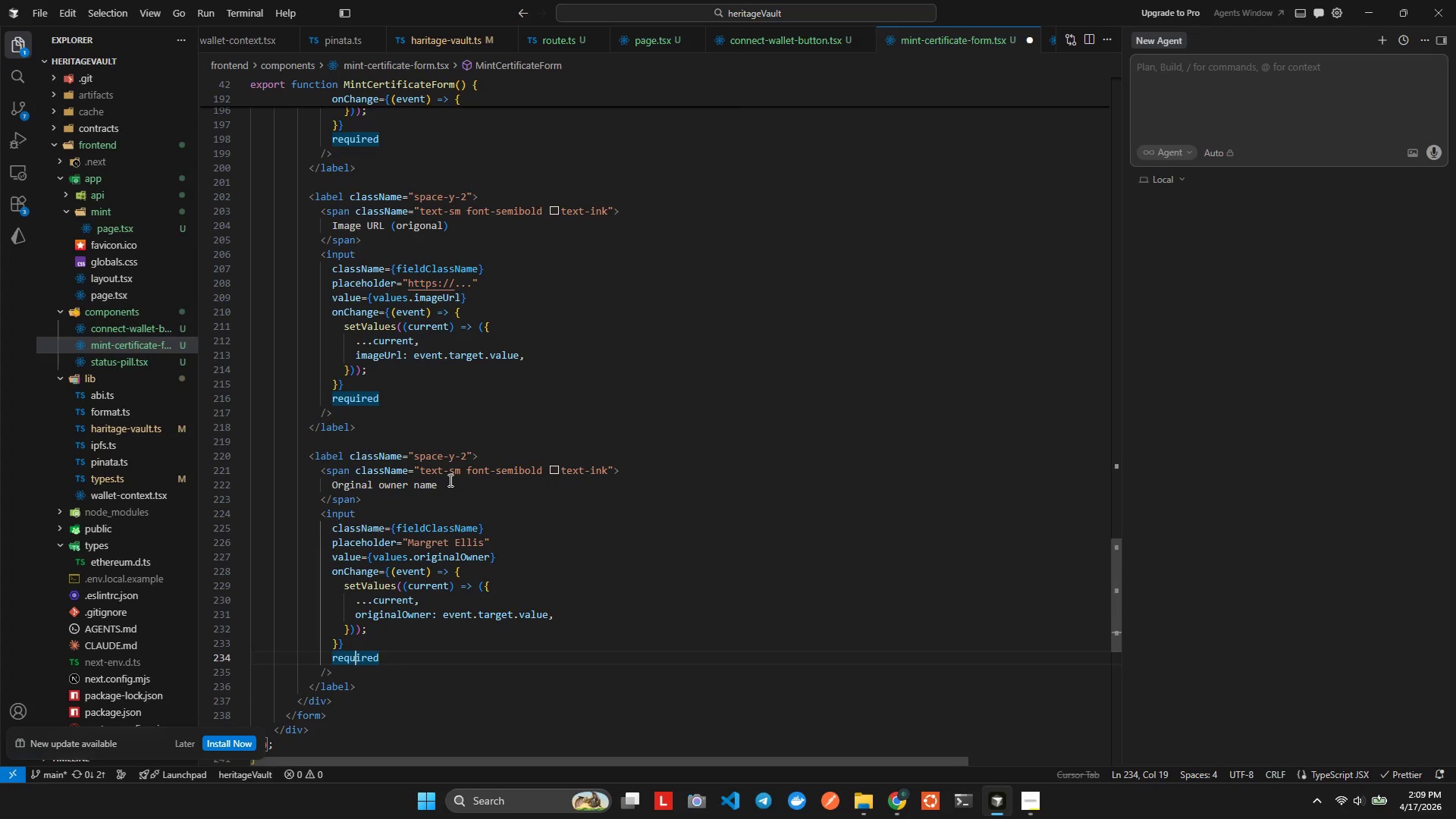 
key(ArrowUp)
 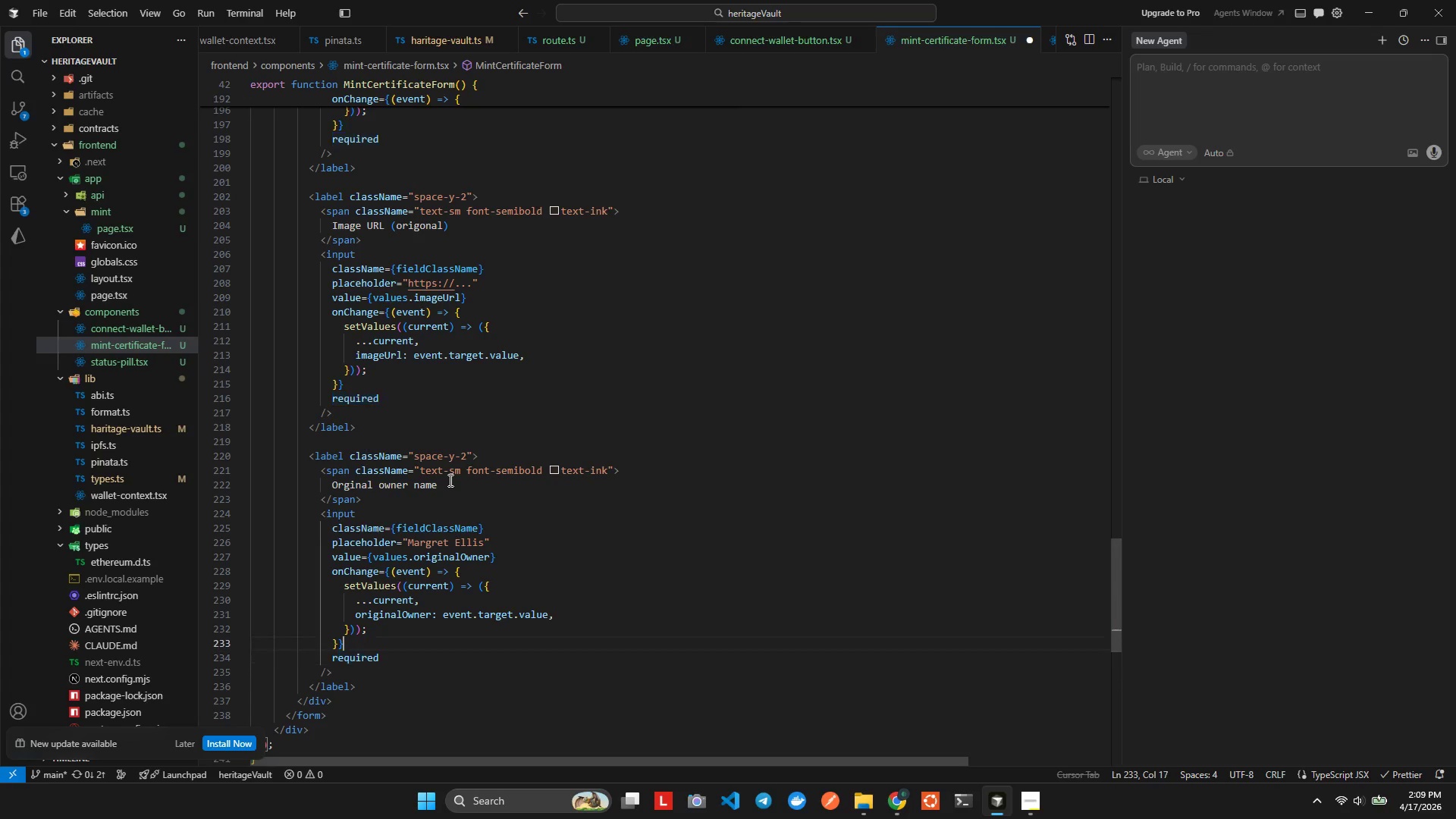 
key(ArrowUp)
 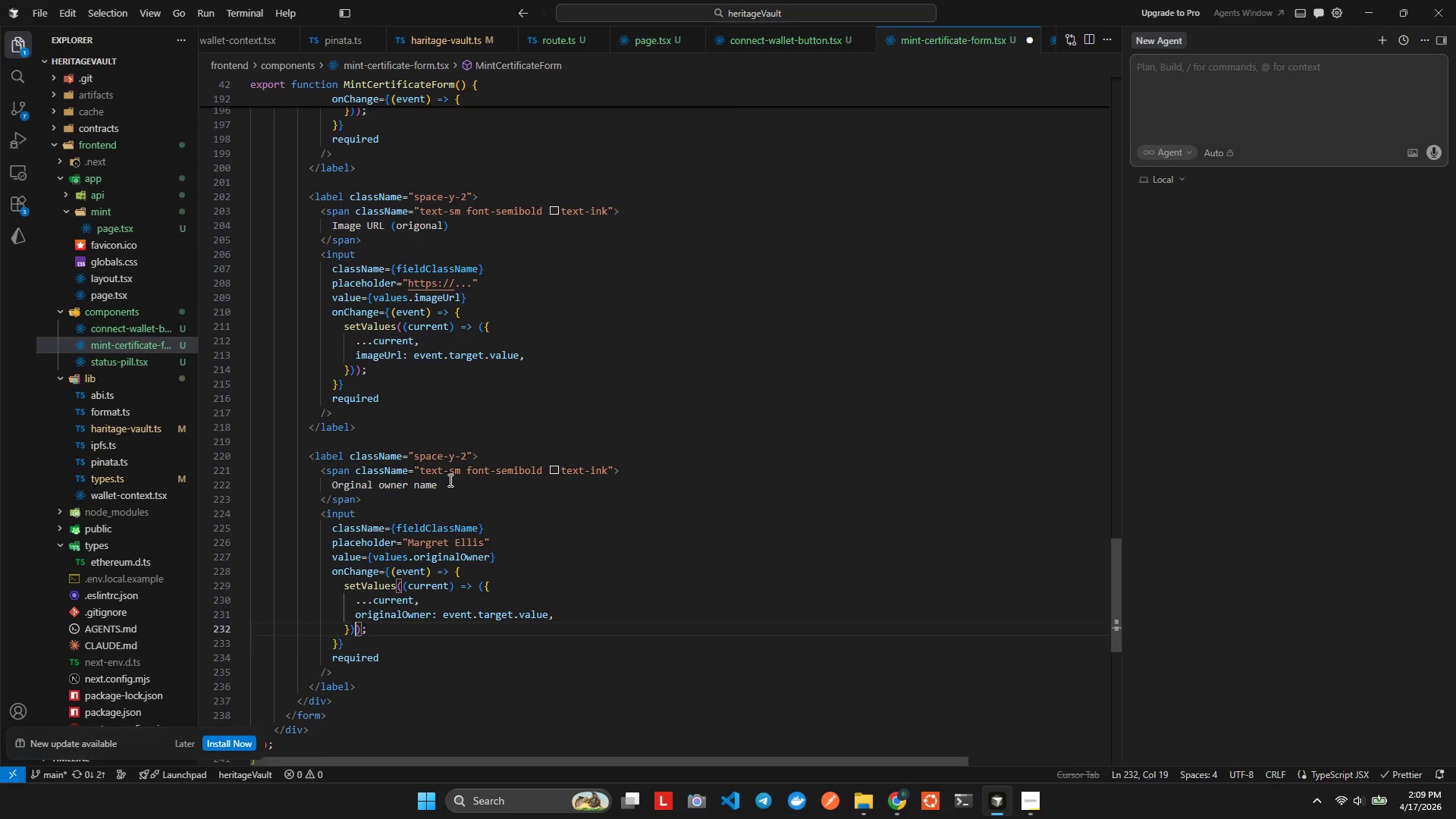 
key(ArrowUp)
 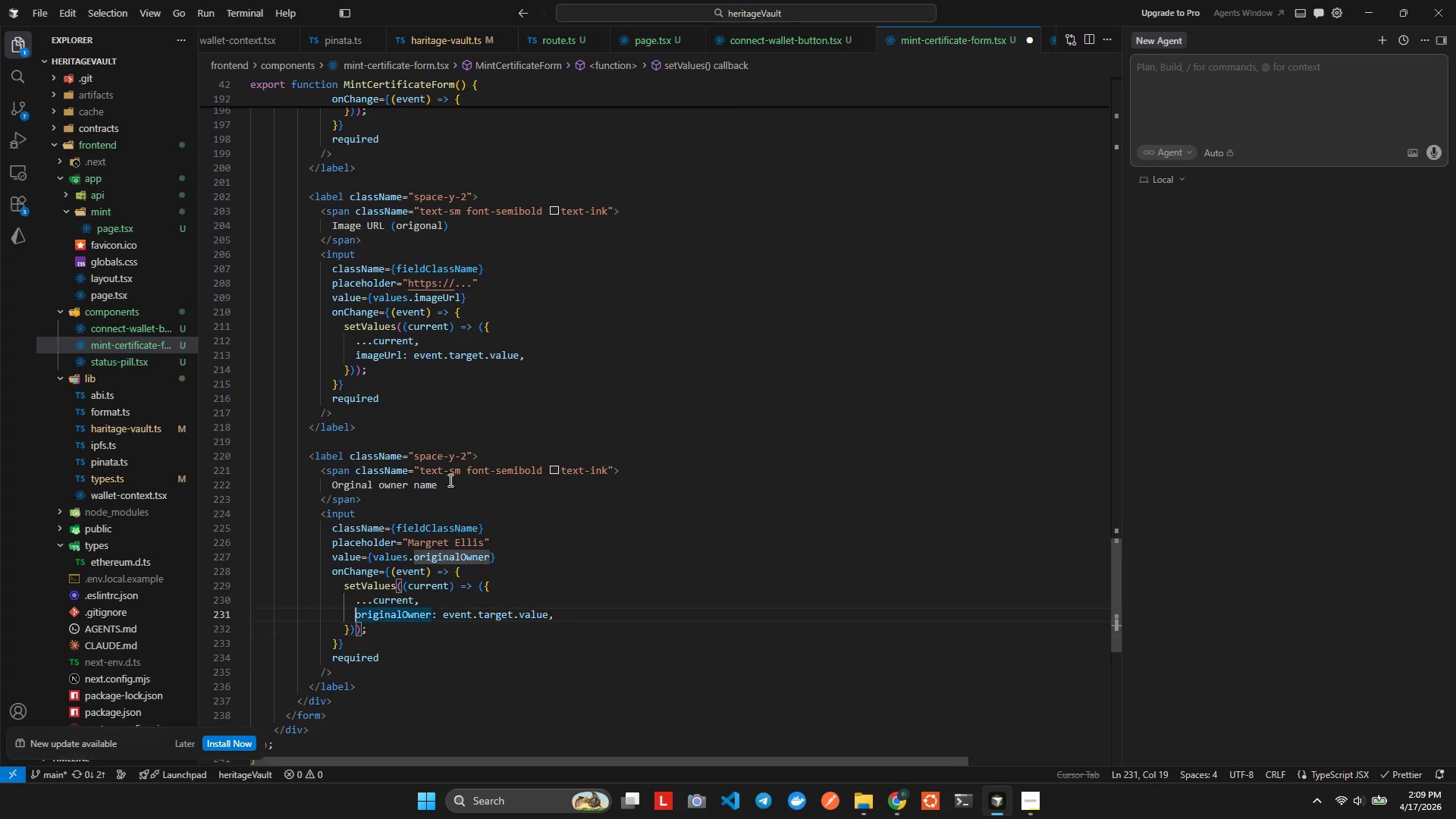 
key(ArrowUp)
 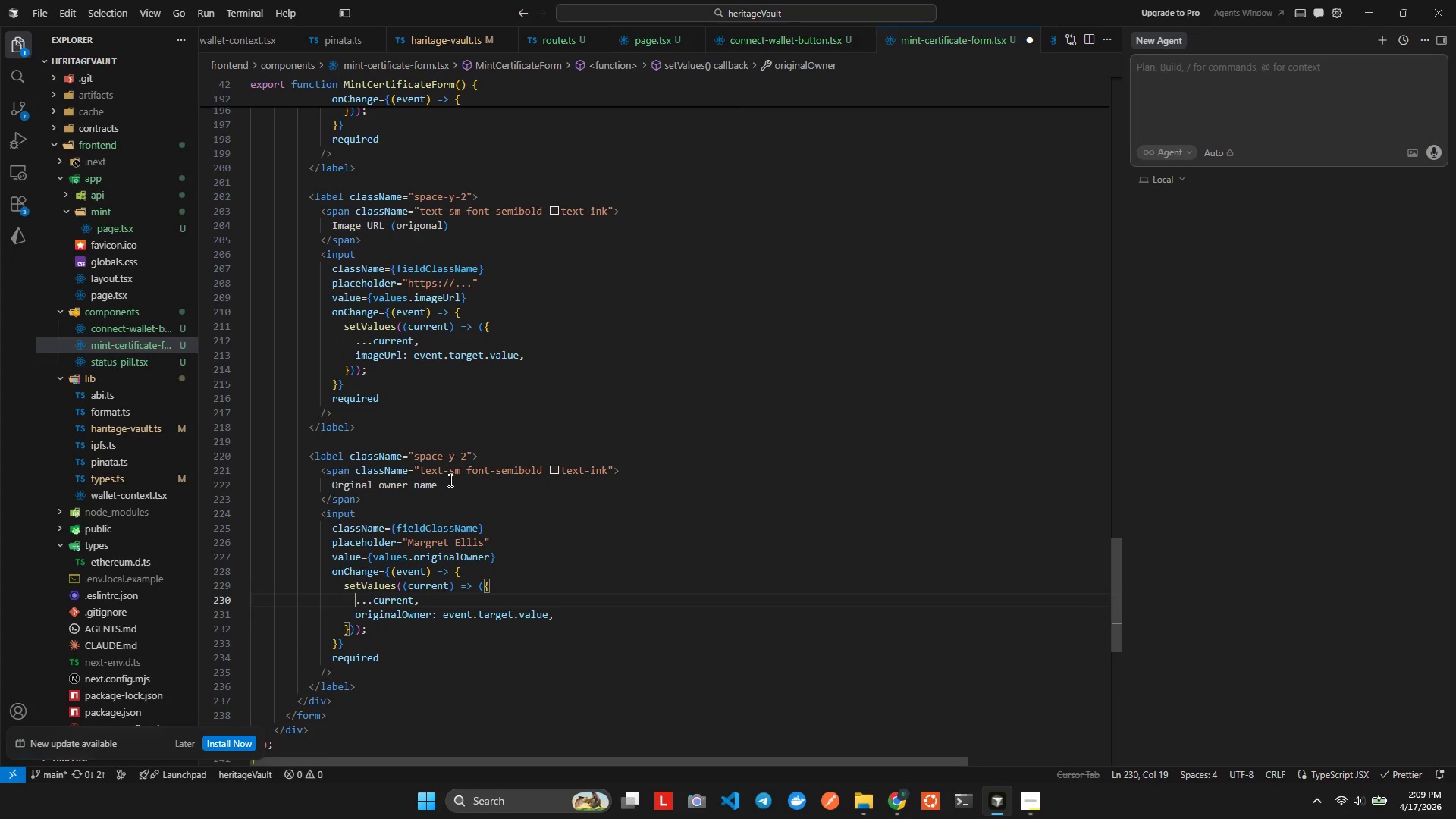 
key(ArrowUp)
 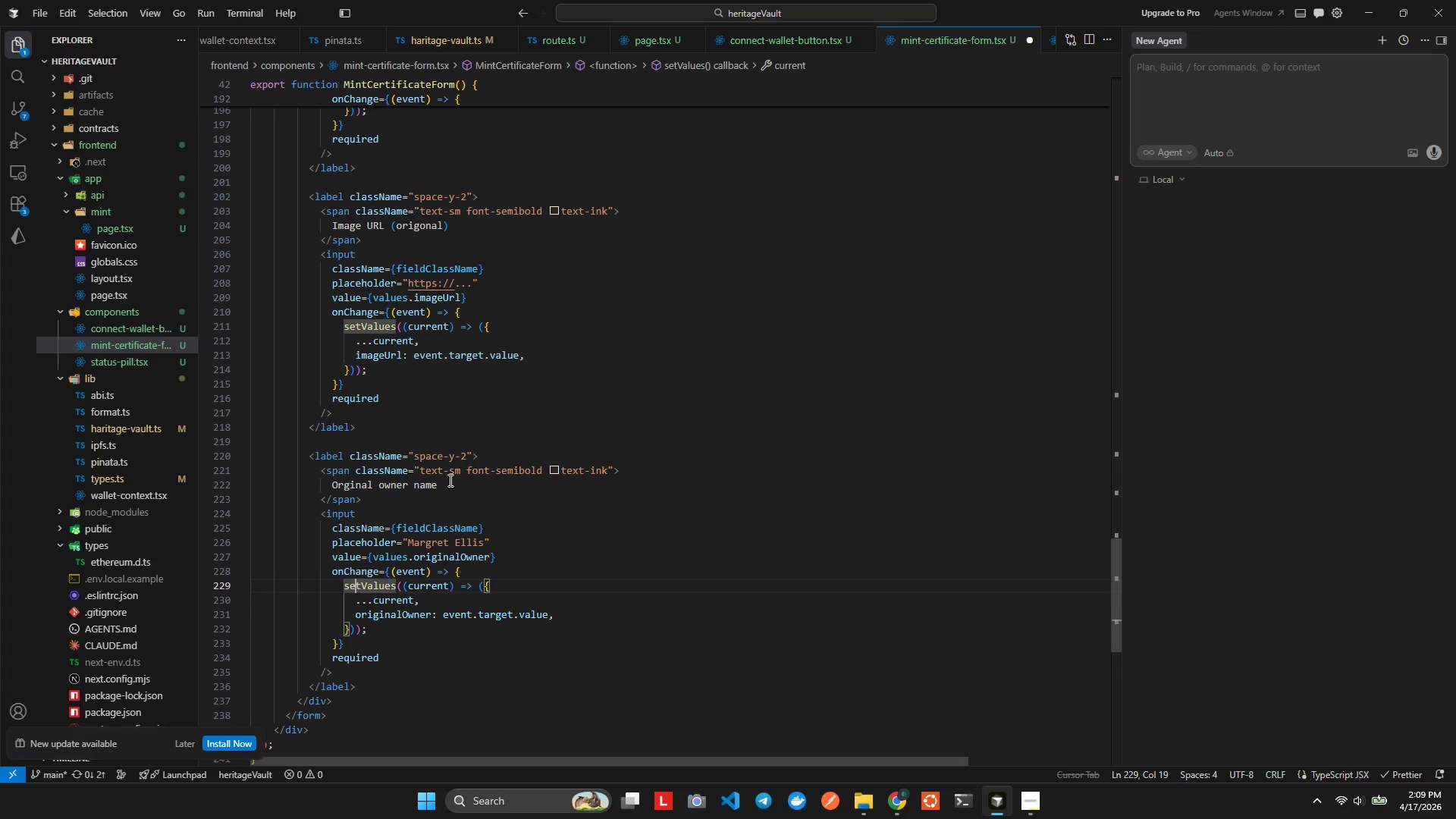 
key(ArrowUp)
 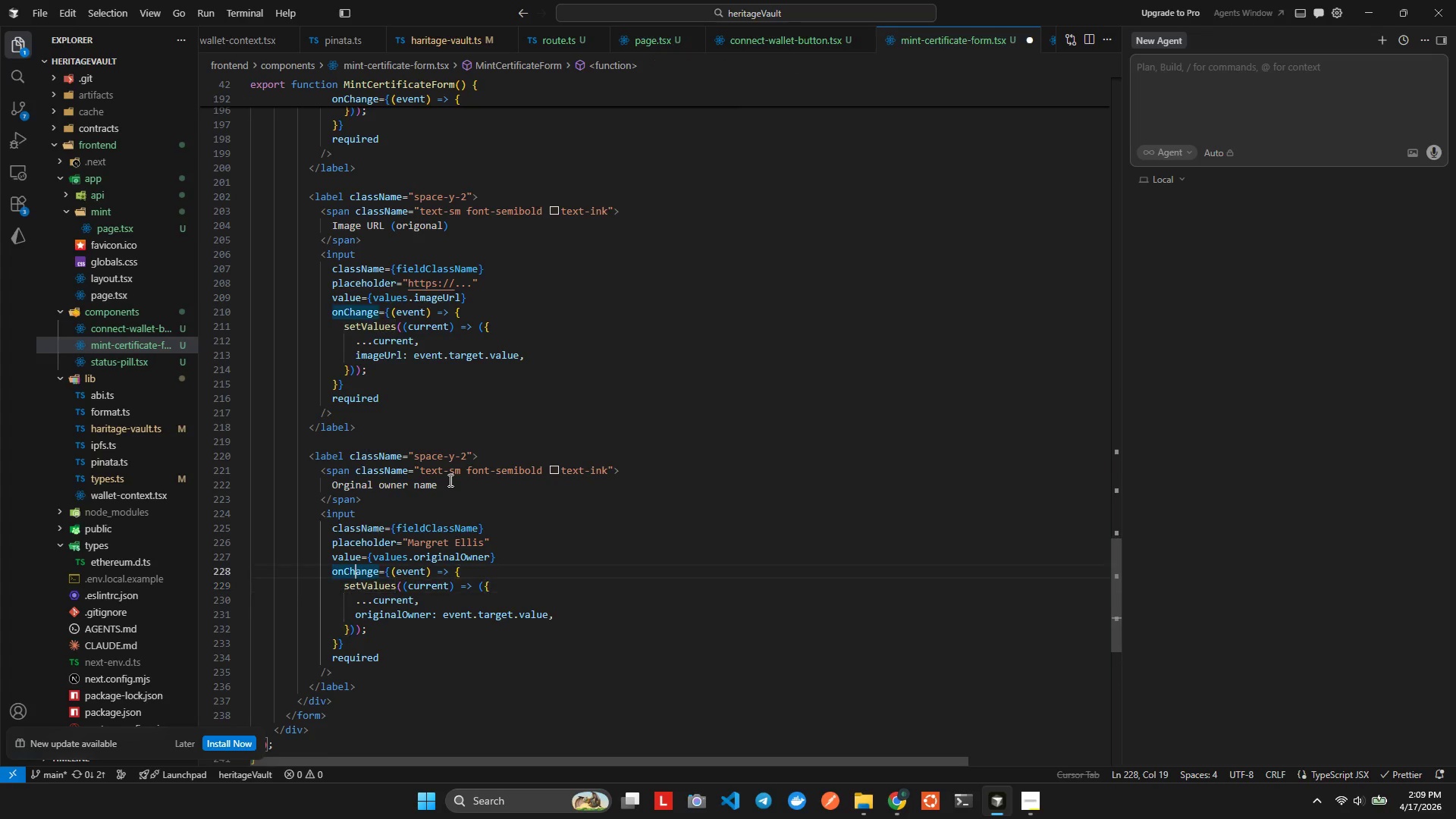 
key(ArrowUp)
 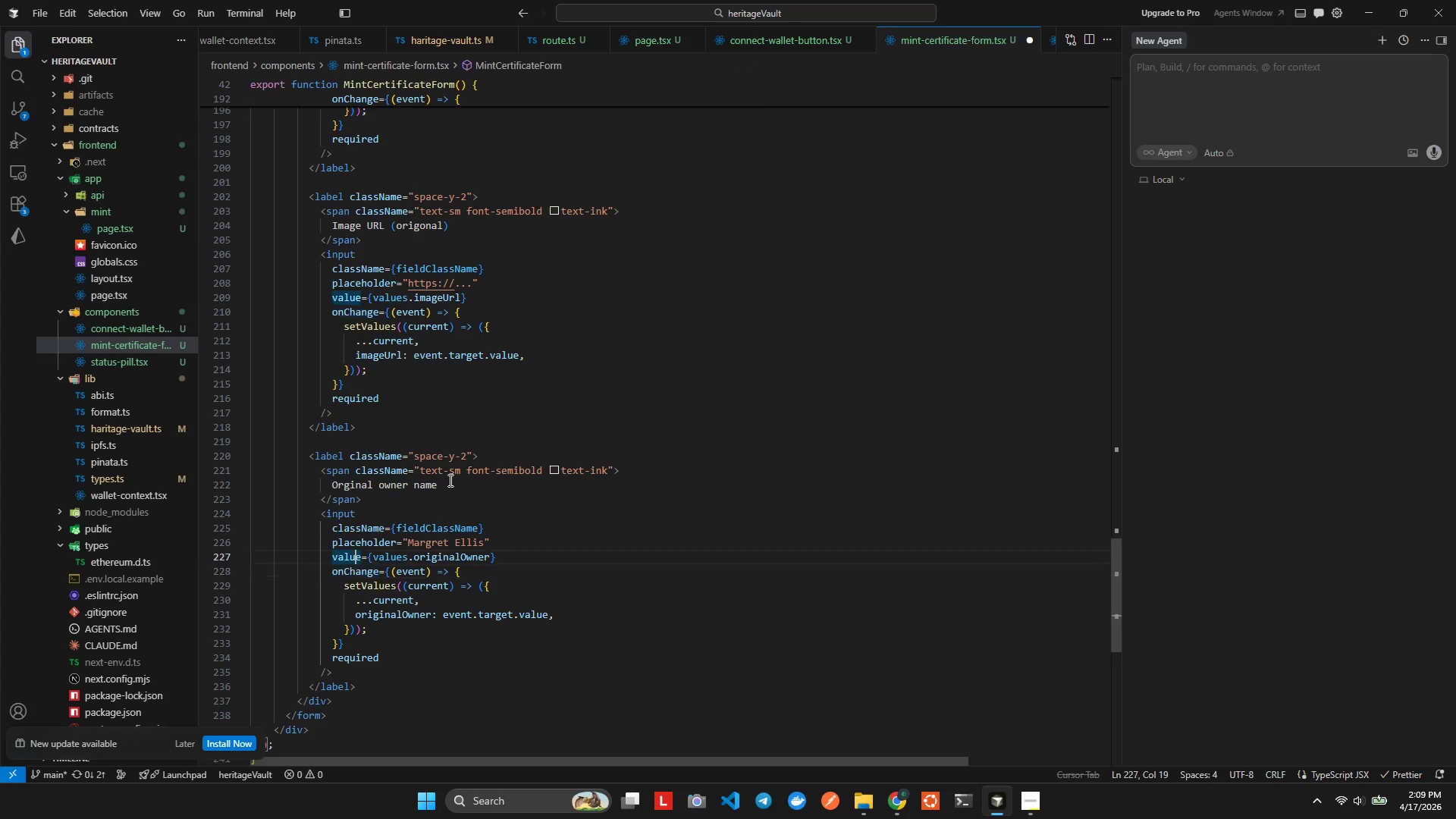 
key(ArrowUp)
 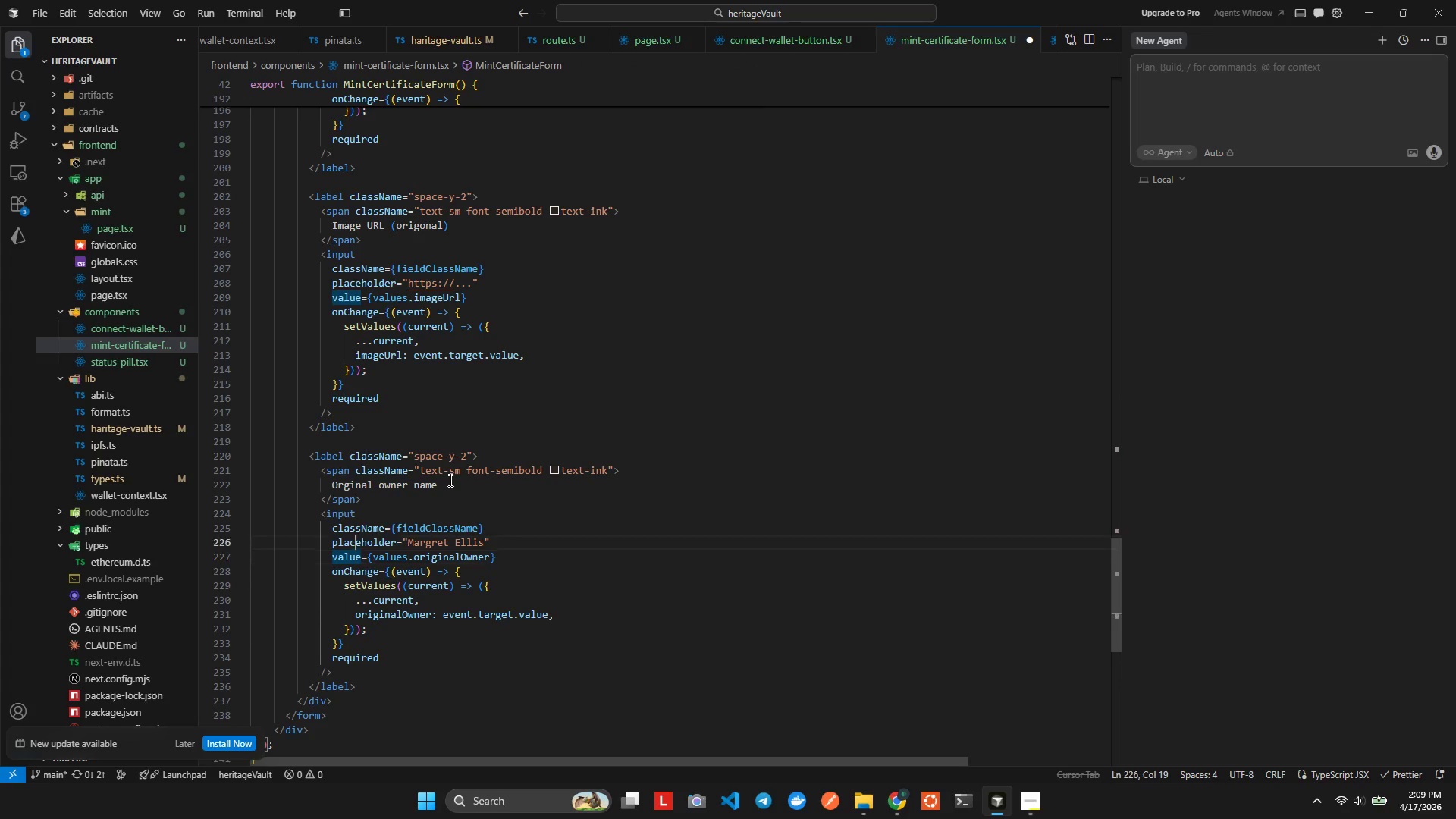 
key(ArrowUp)
 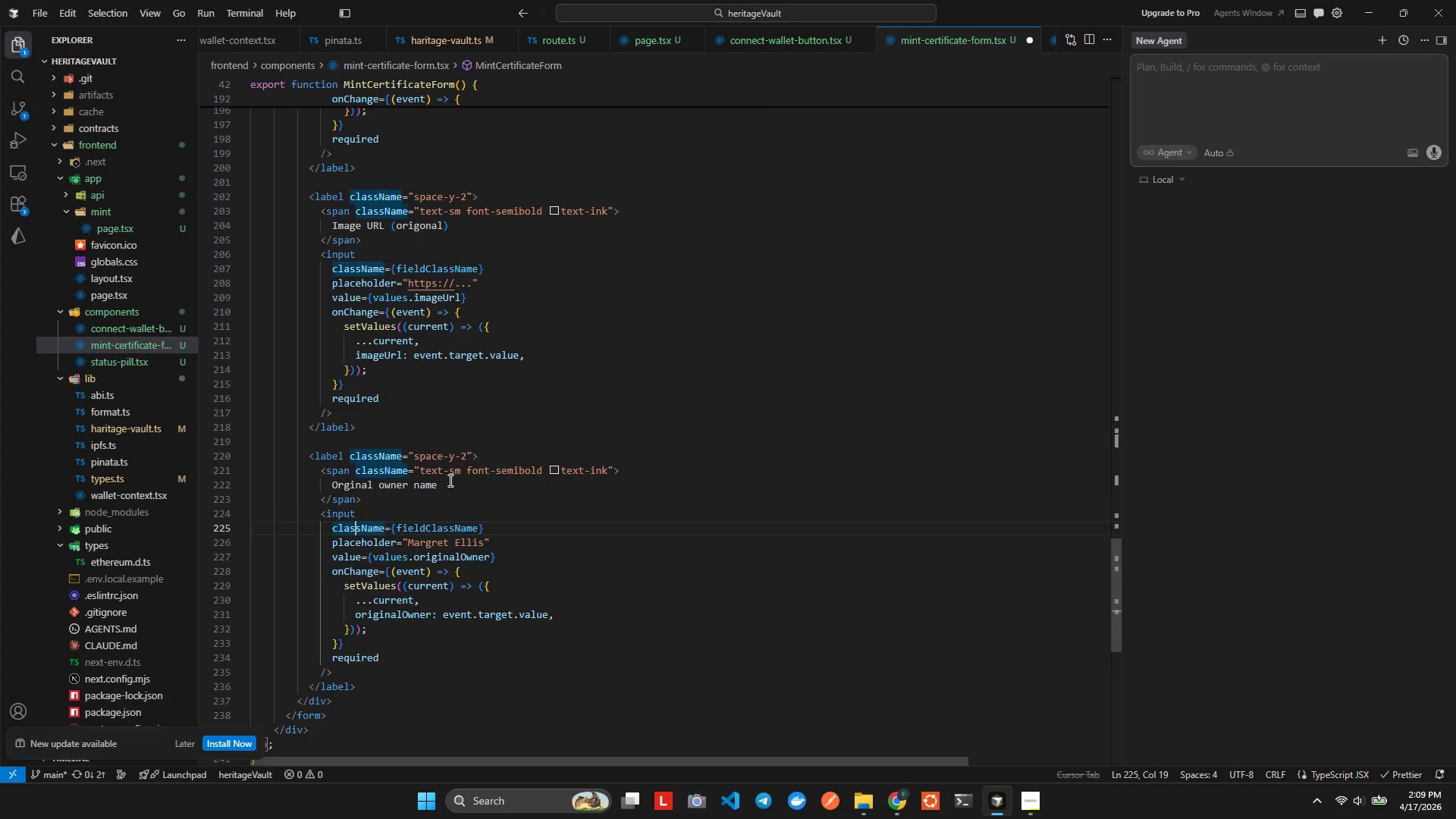 
key(ArrowUp)
 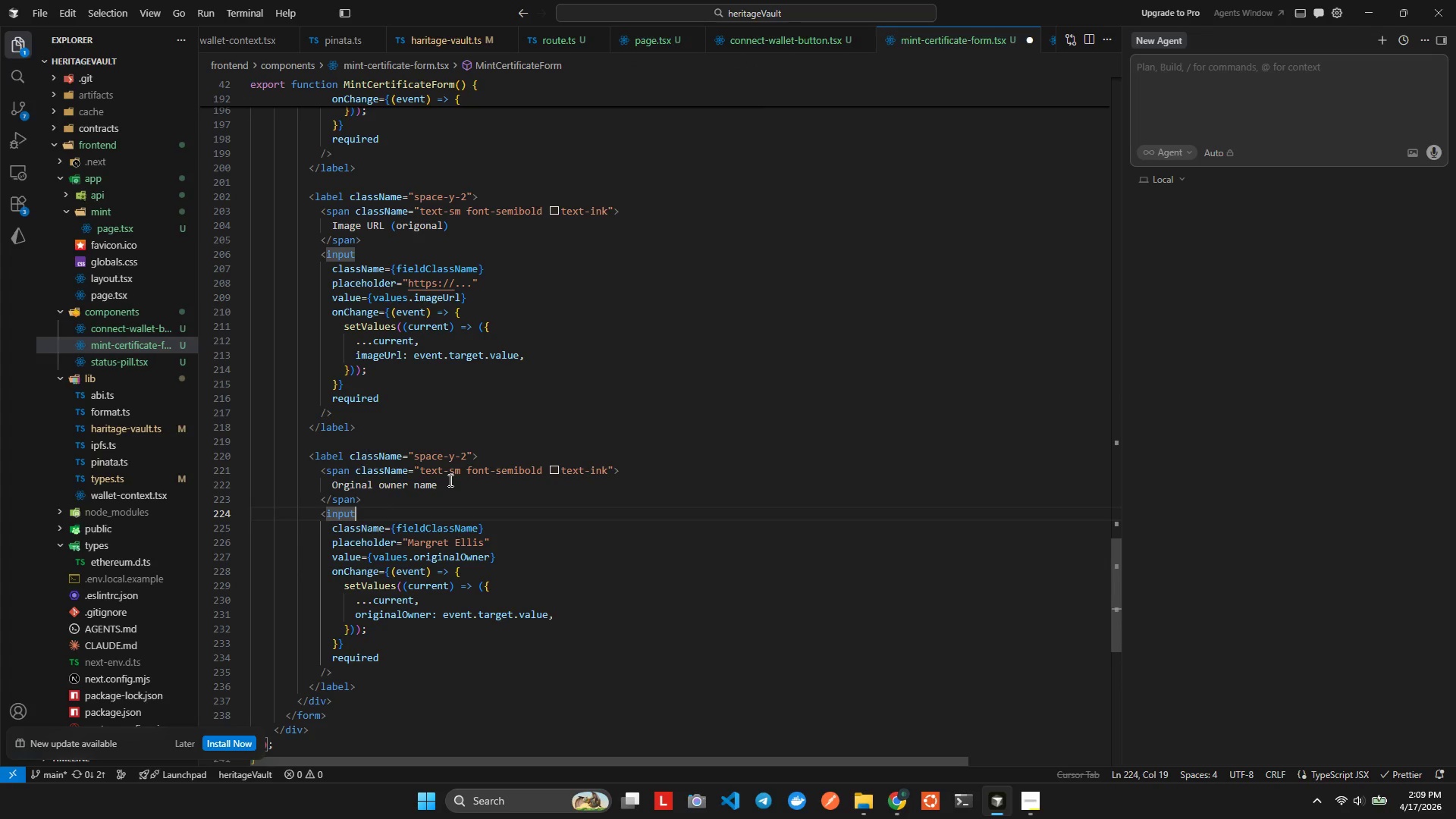 
key(ArrowUp)
 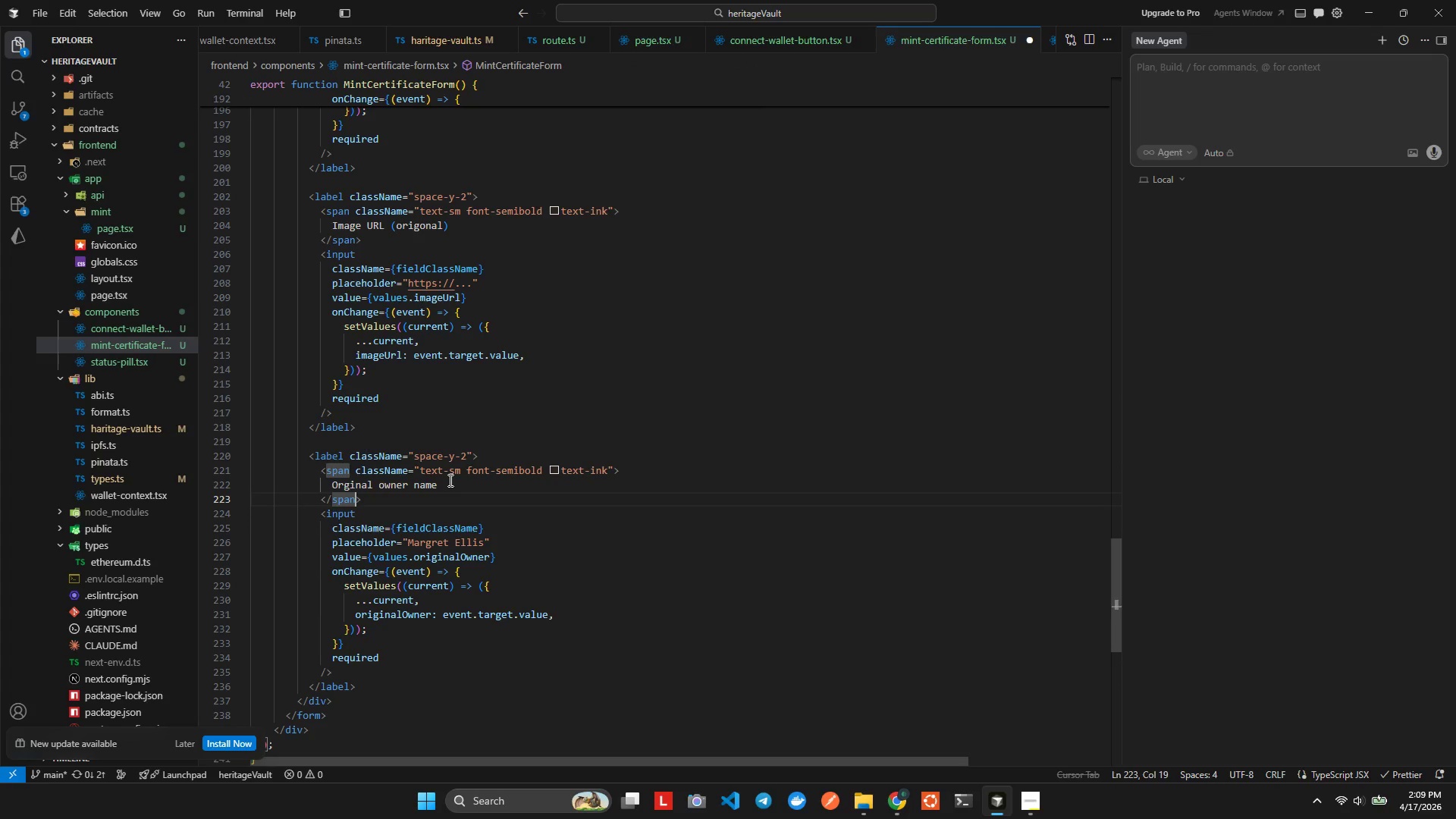 
hold_key(key=ArrowRight, duration=0.41)
 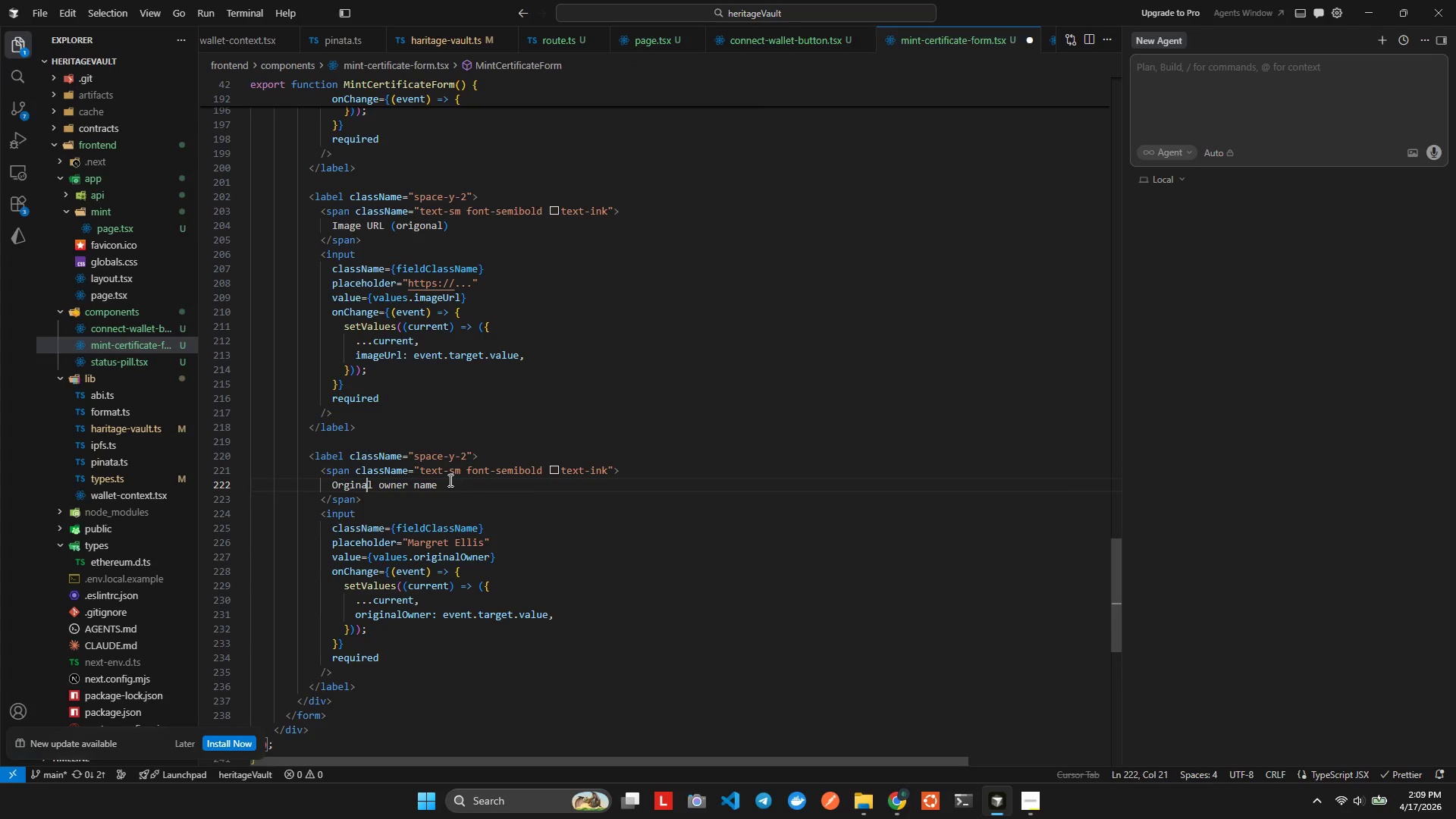 
key(ArrowUp)
 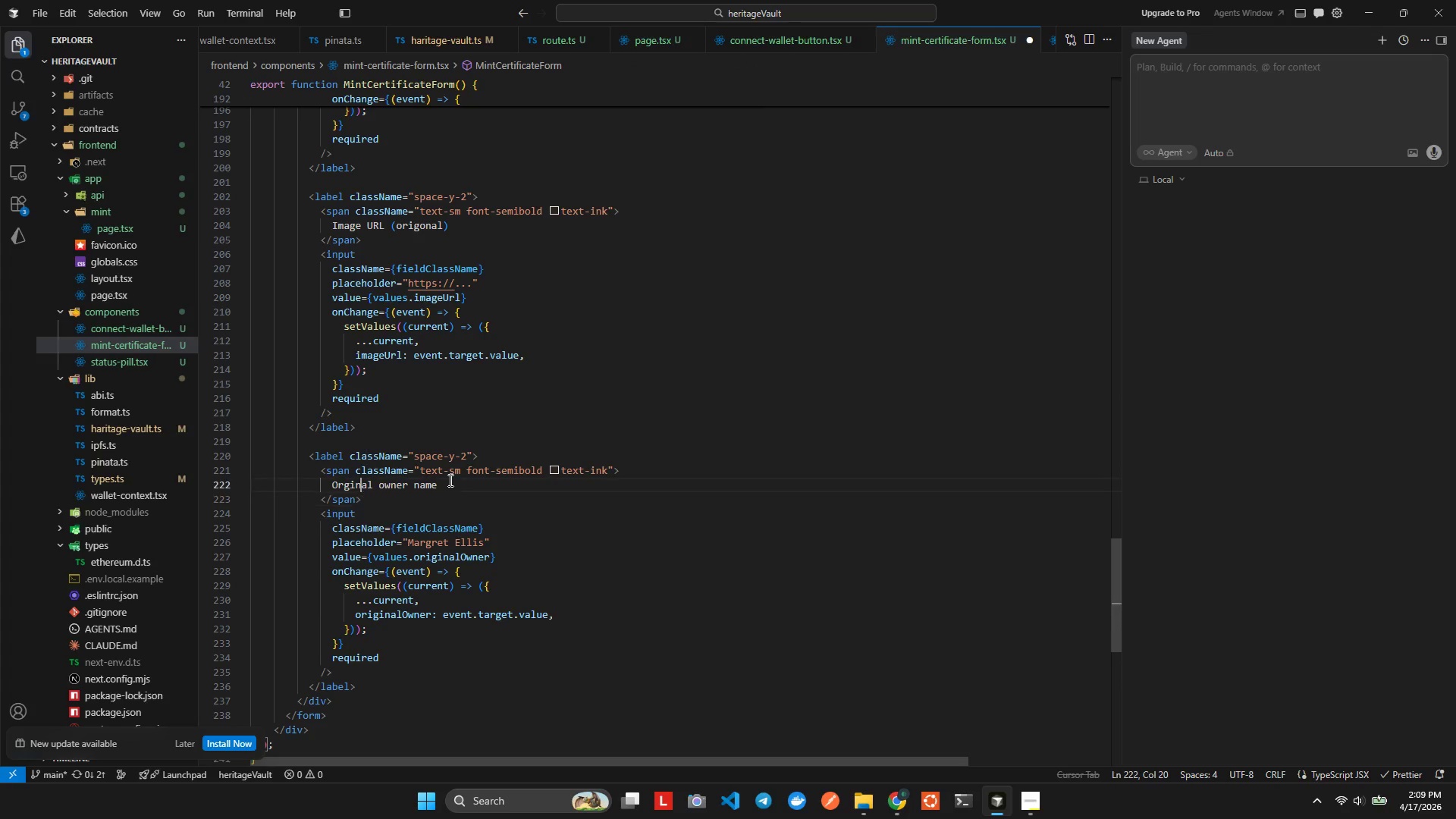 
key(ArrowRight)
 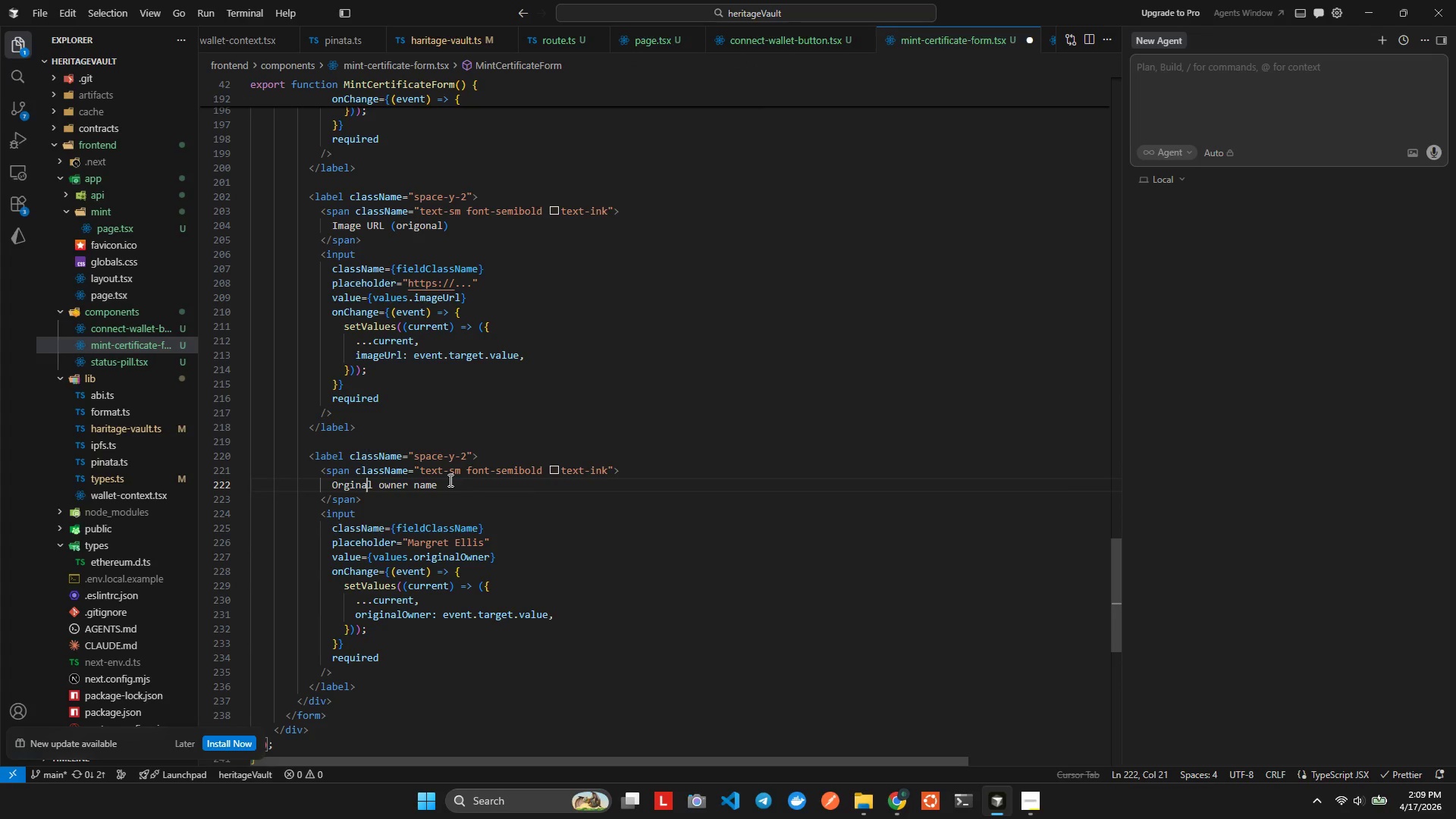 
key(ArrowDown)
 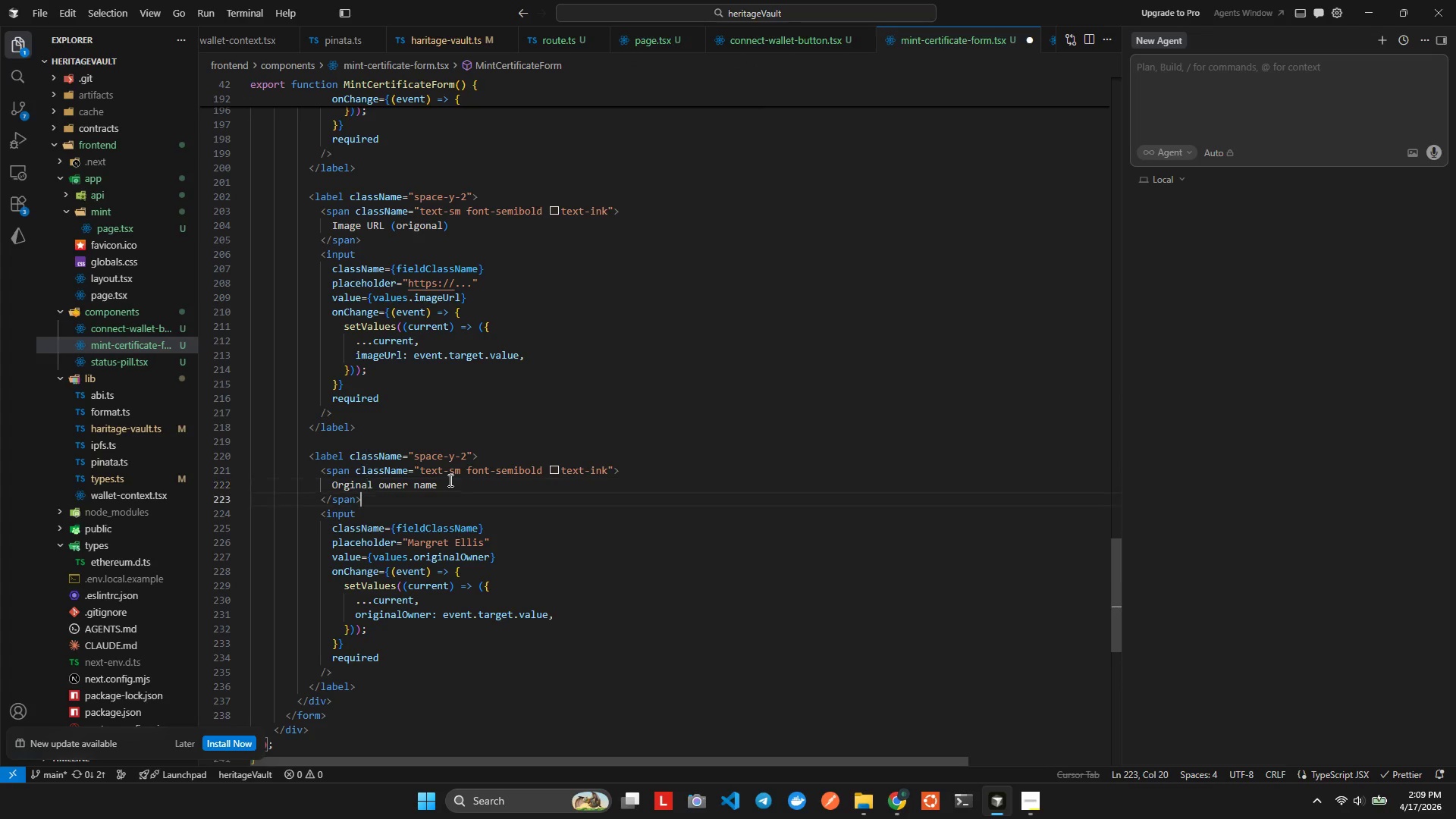 
key(ArrowRight)
 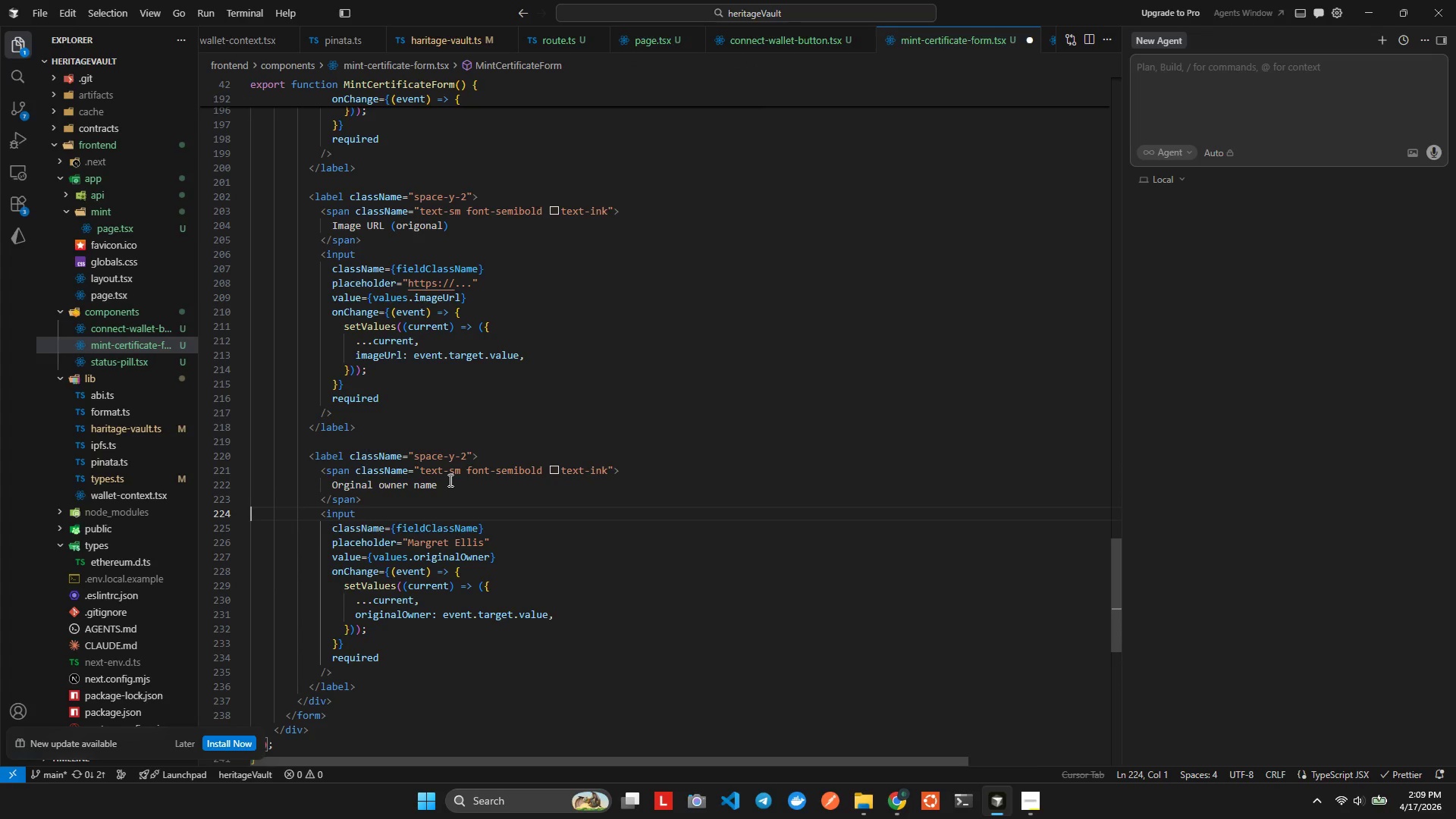 
key(ArrowUp)
 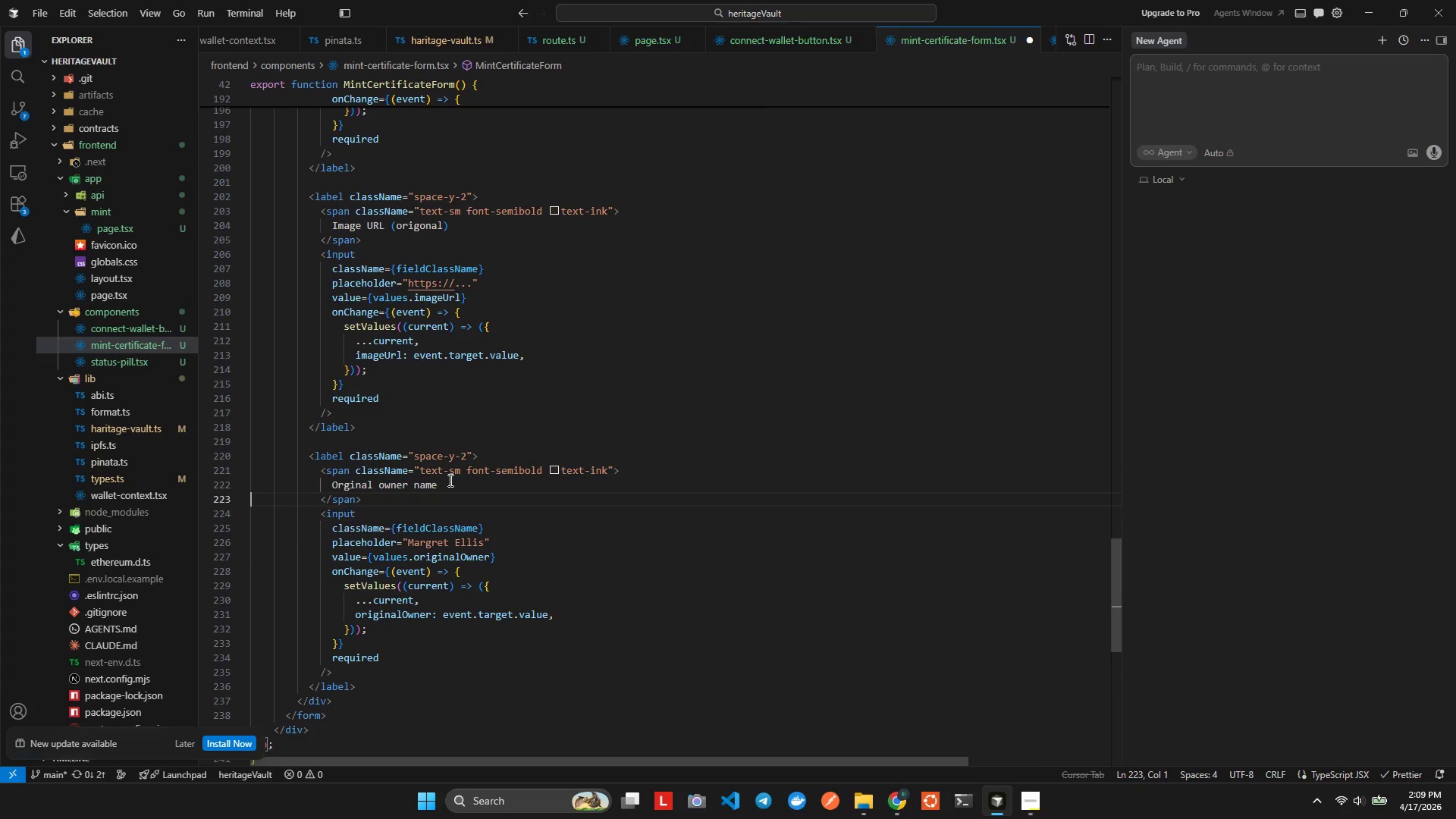 
key(ArrowLeft)
 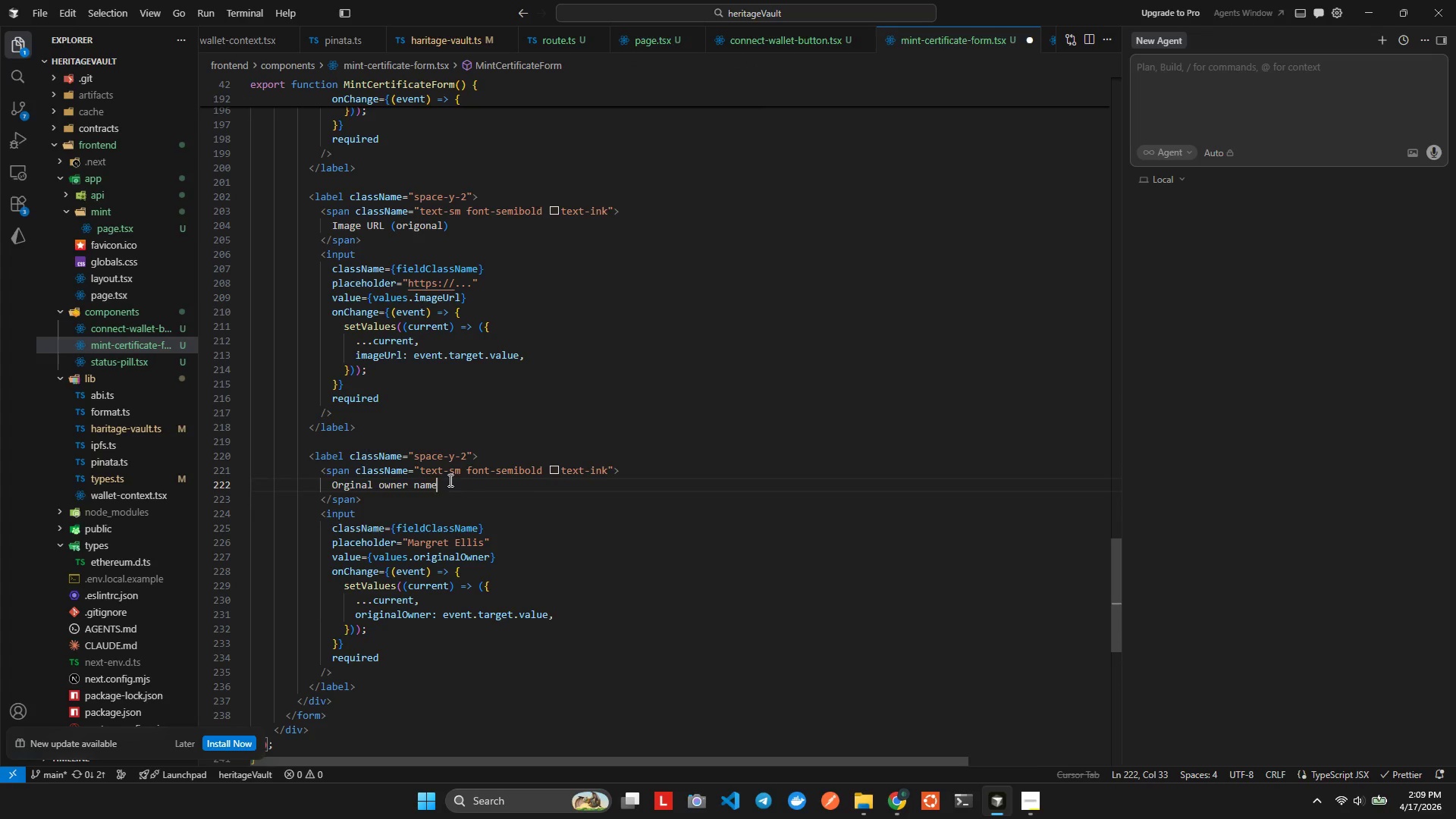 
hold_key(key=Backspace, duration=1.06)
 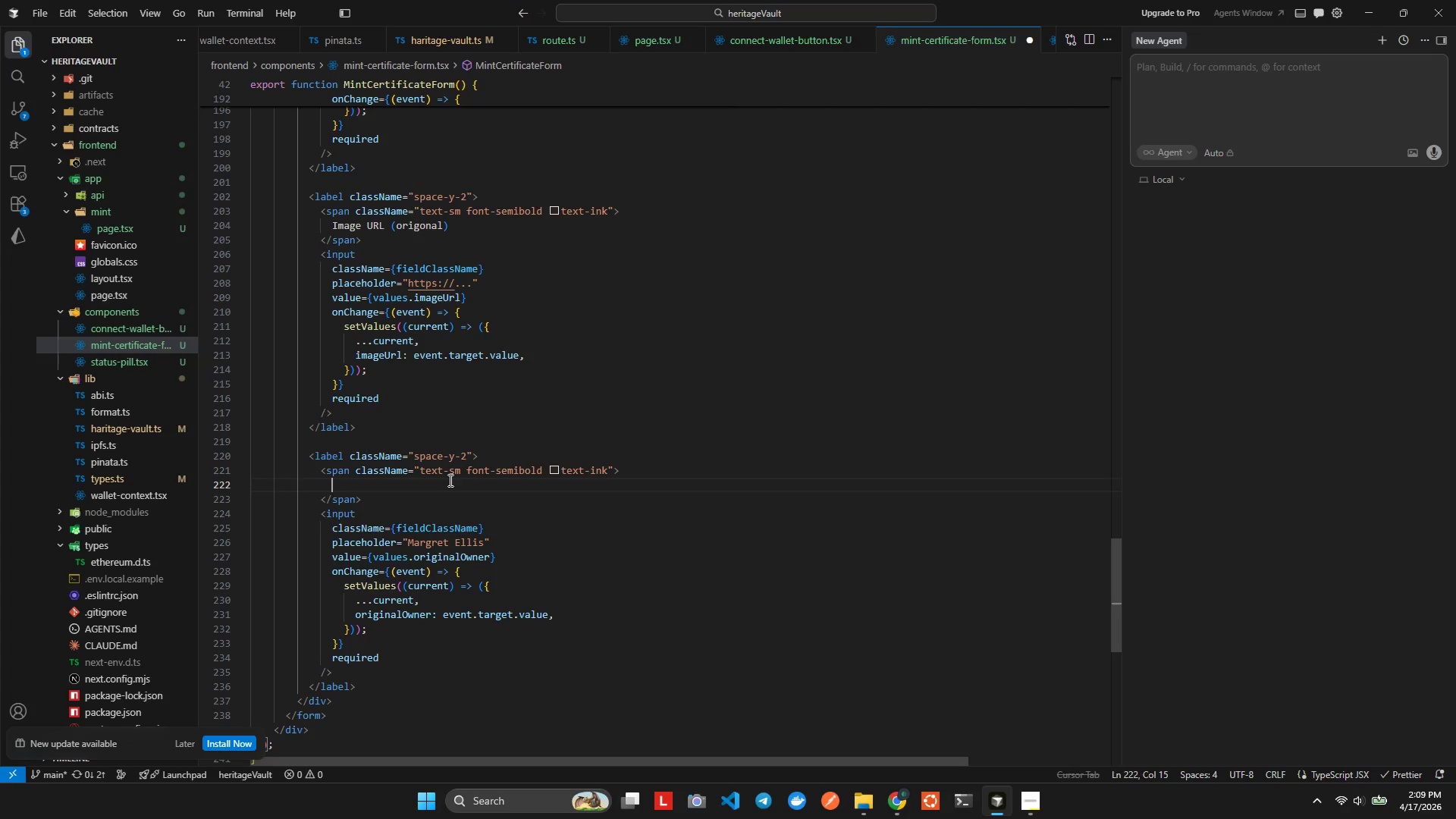 
wait(5.77)
 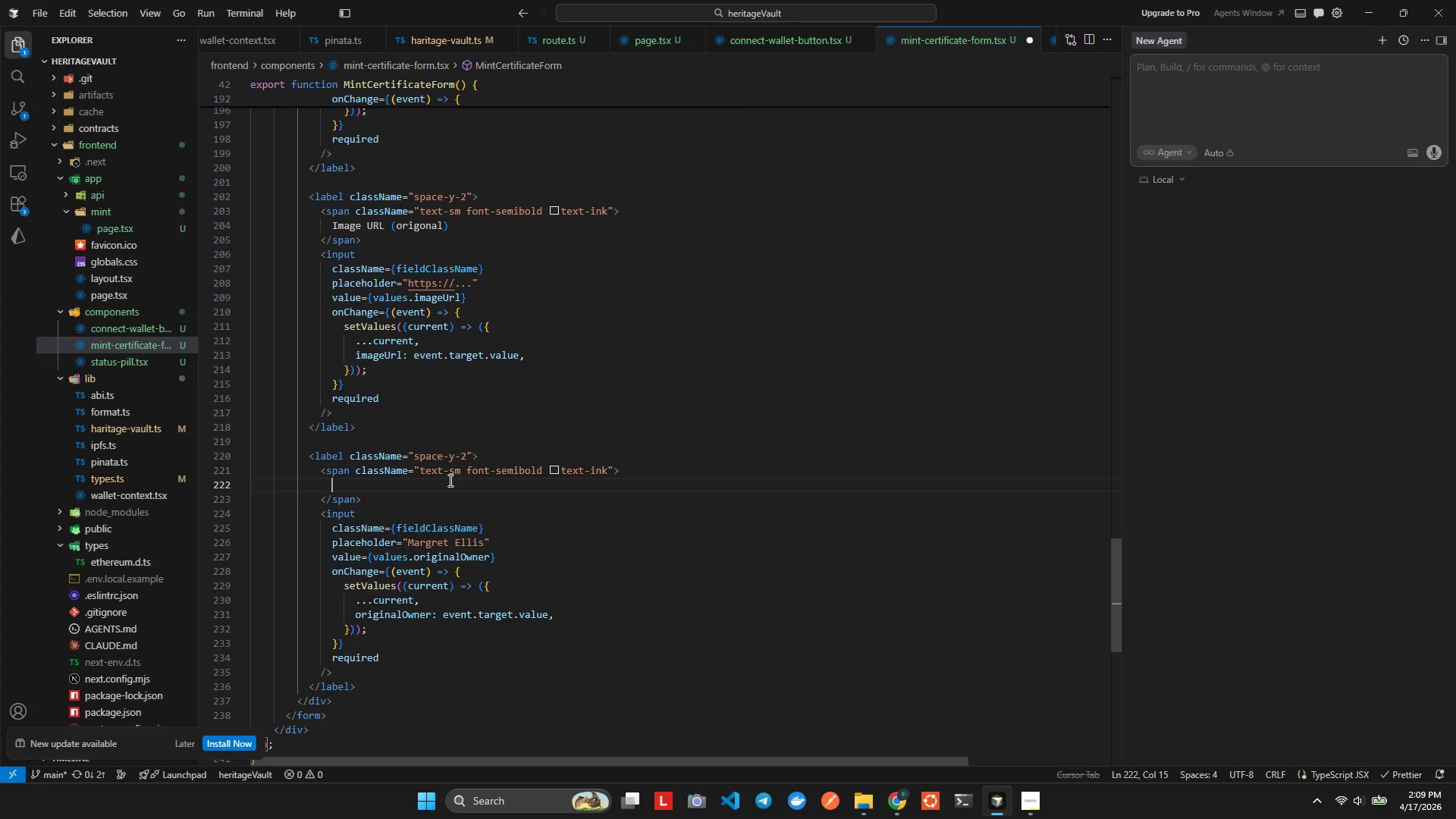 
type(Appriasal vaue)
 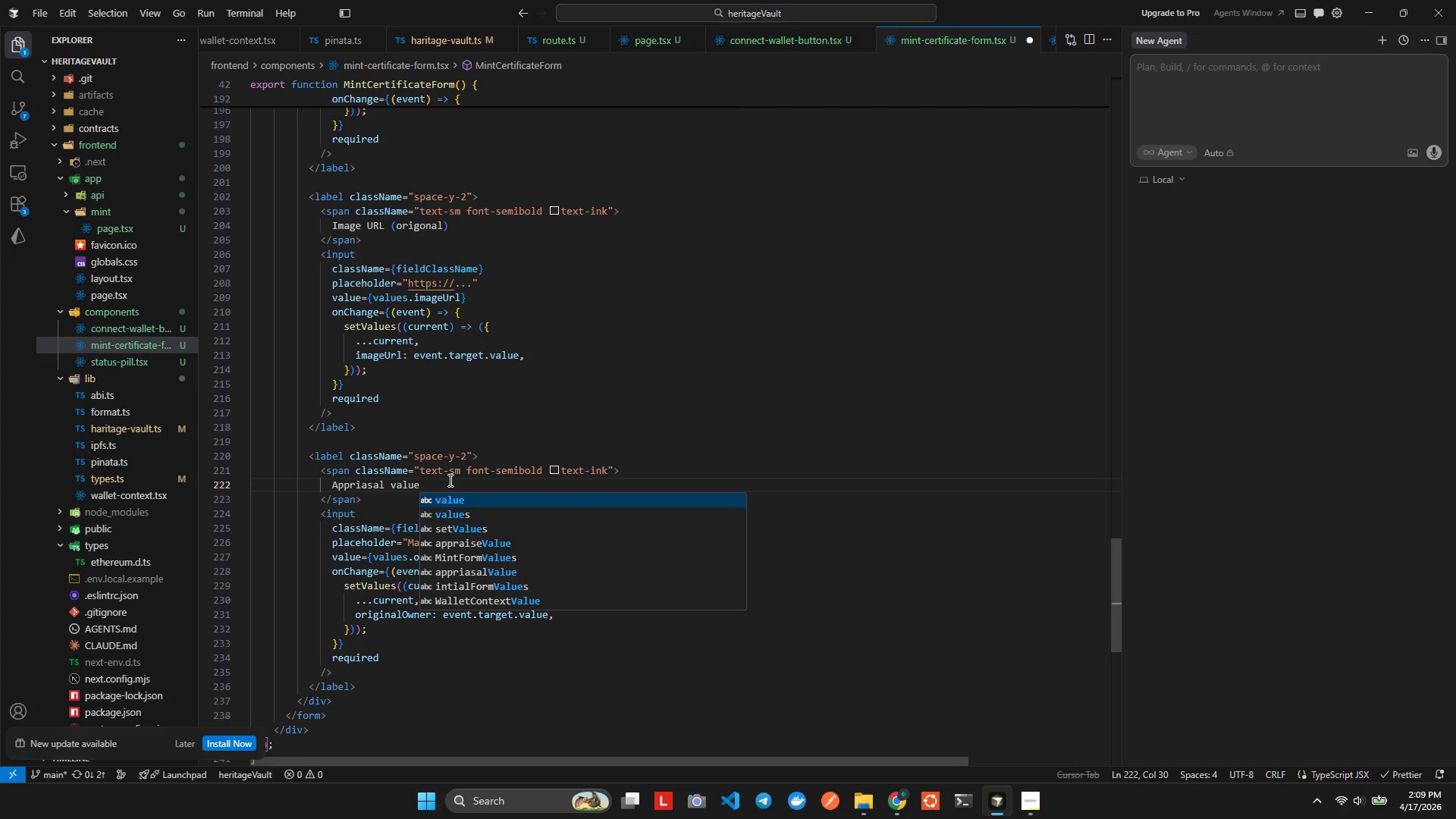 
hold_key(key=L, duration=0.47)
 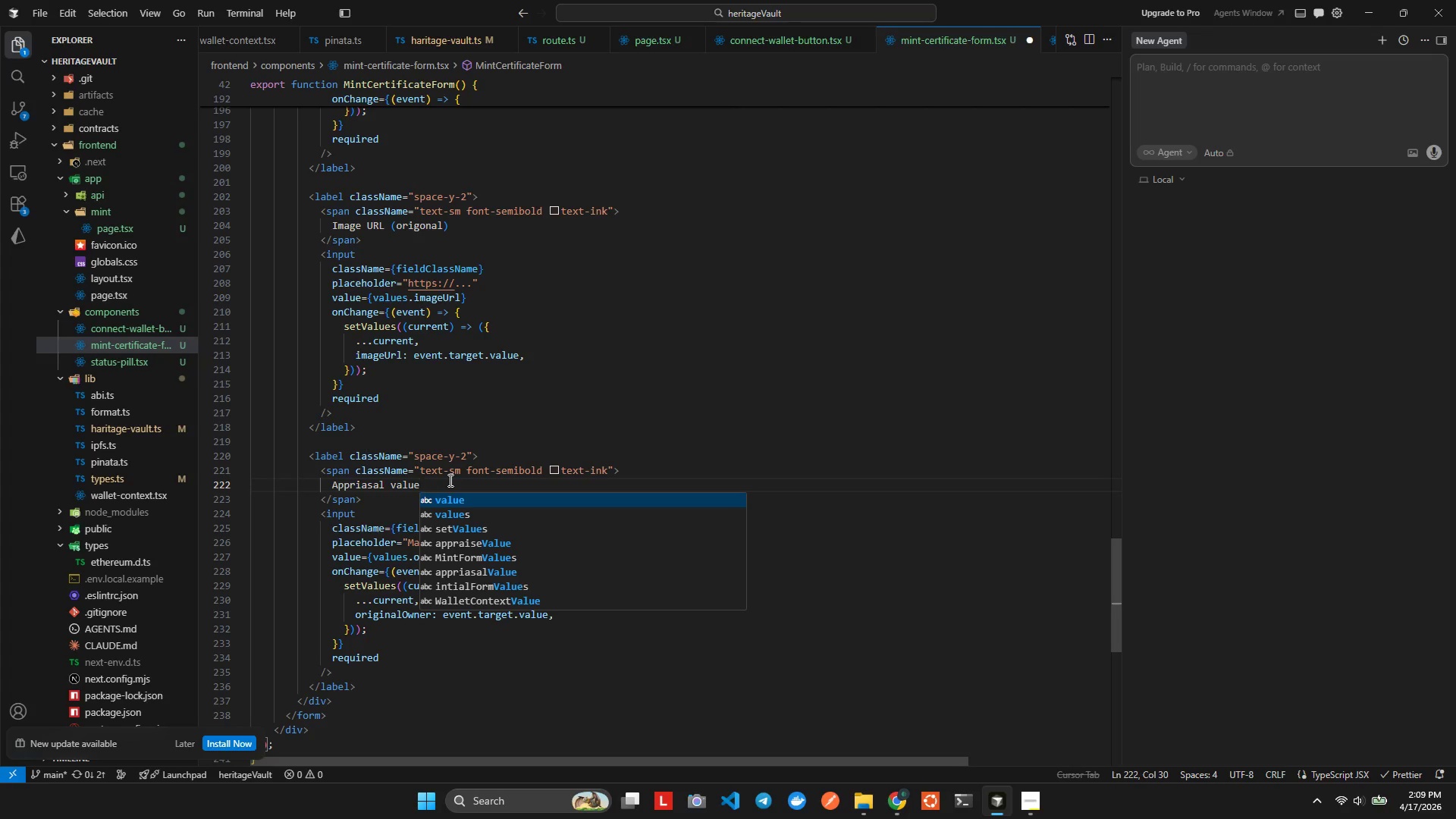 
key(Alt+AltLeft)
 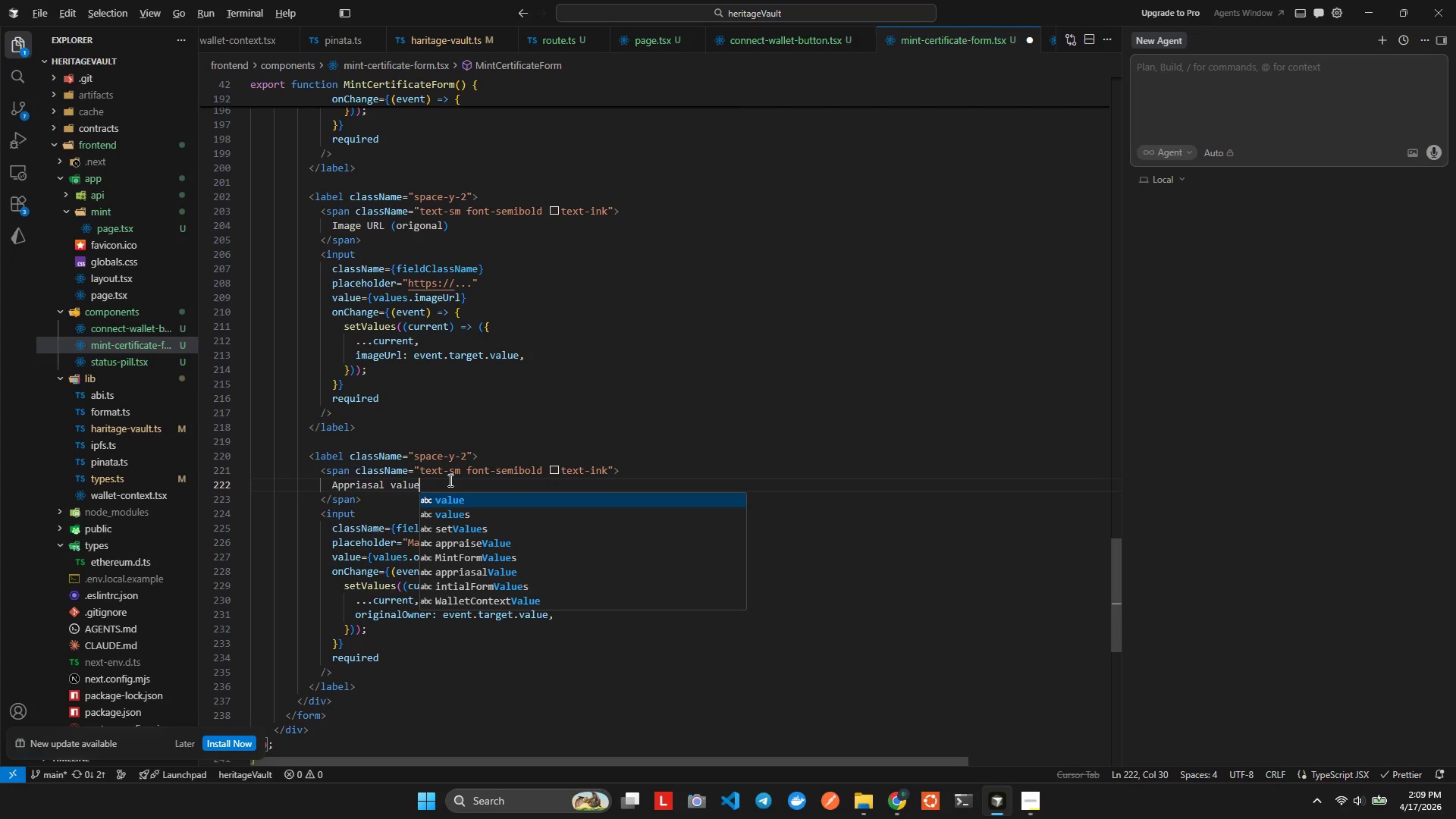 
key(Alt+Shift+ShiftLeft)
 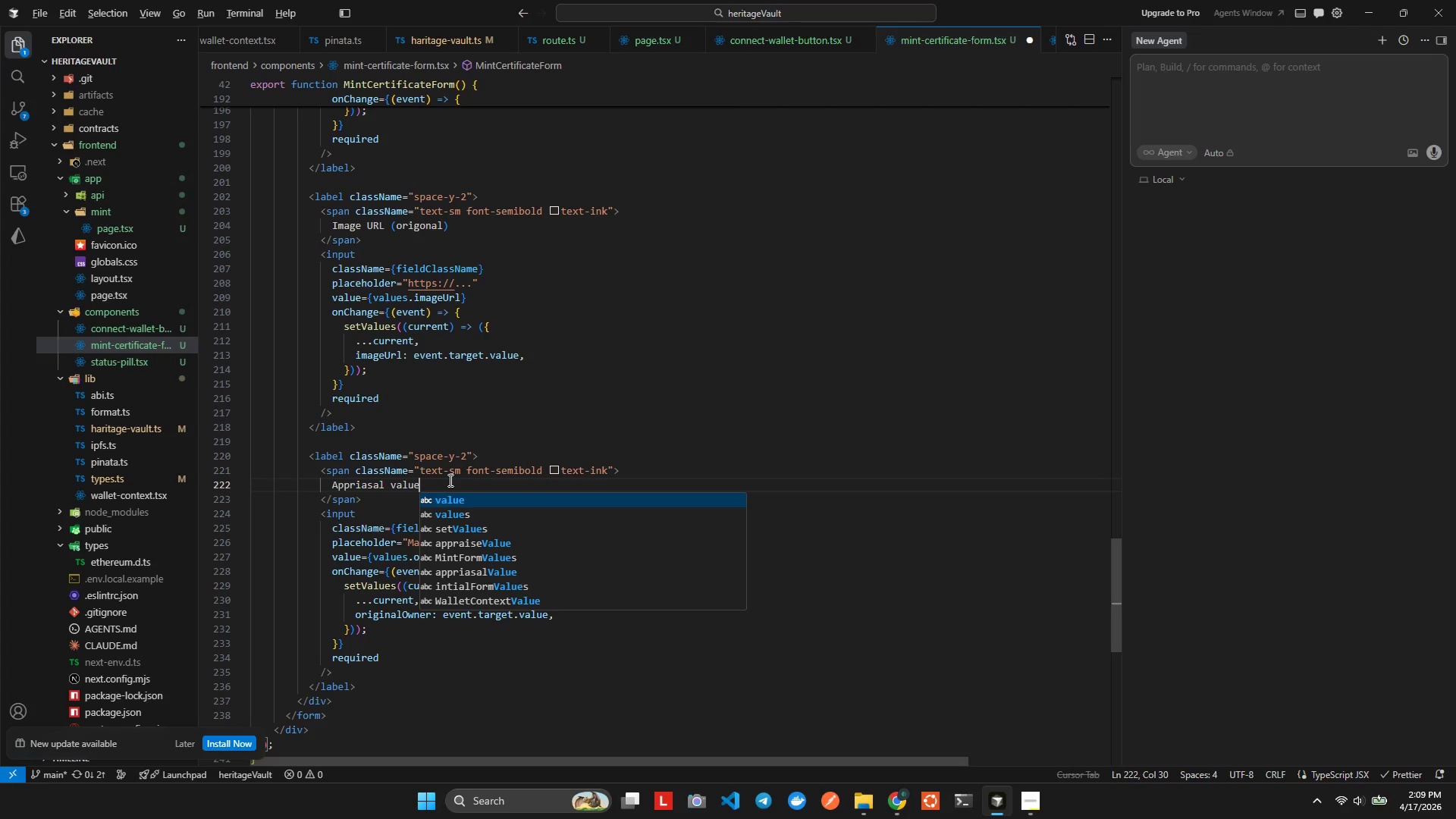 
key(Alt+Shift+F)
 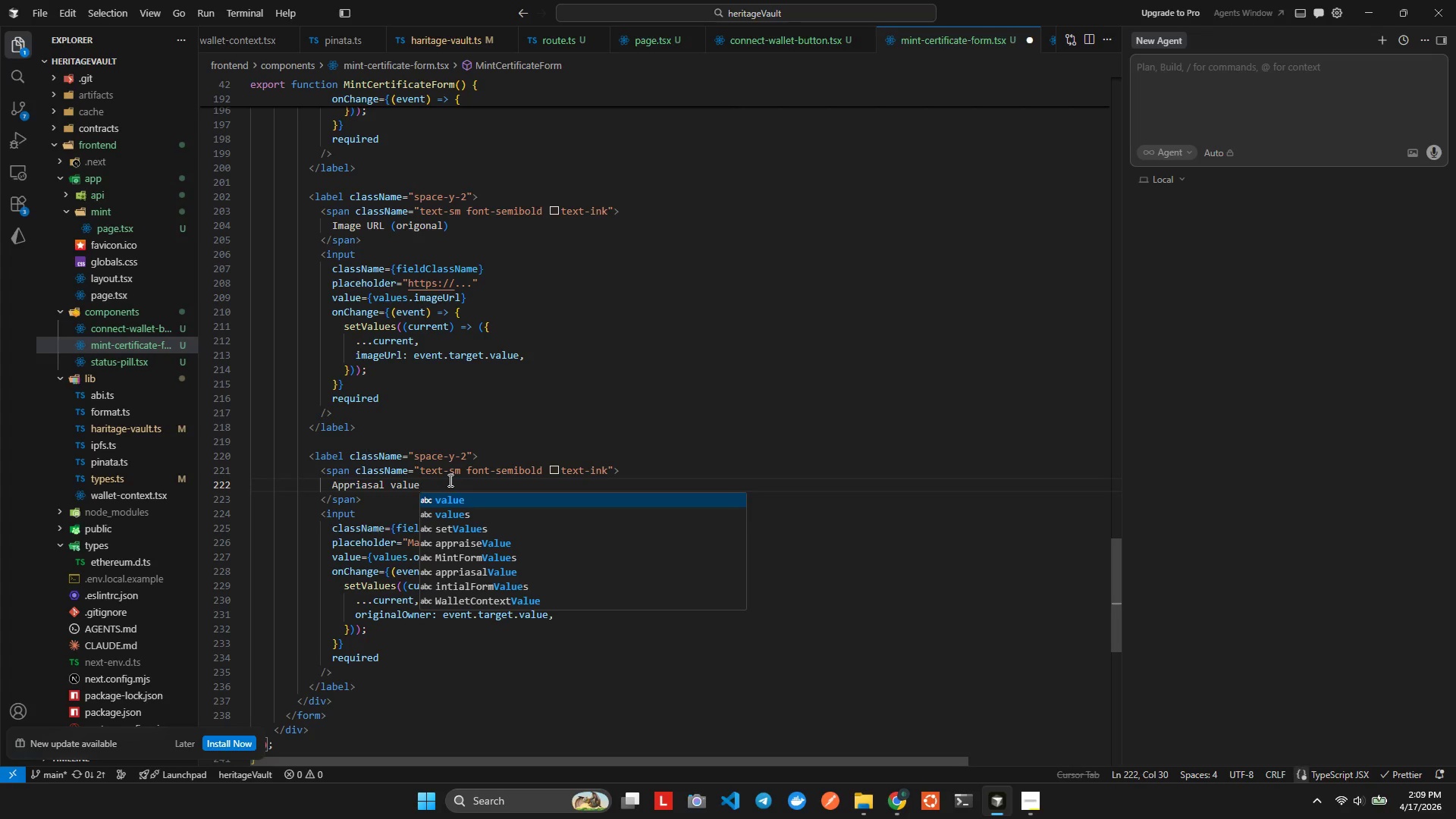 
key(ArrowRight)
 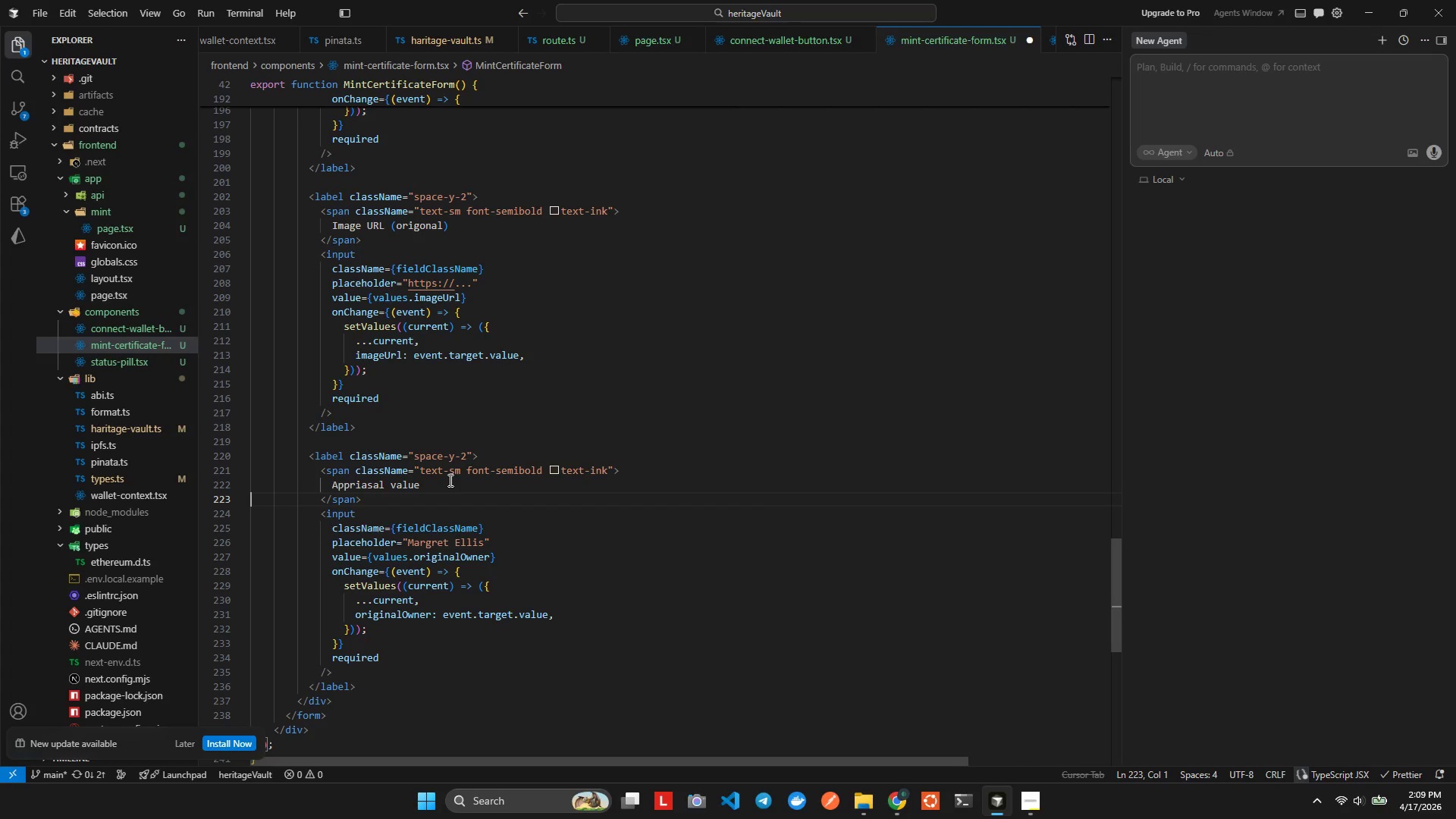 
key(ArrowDown)
 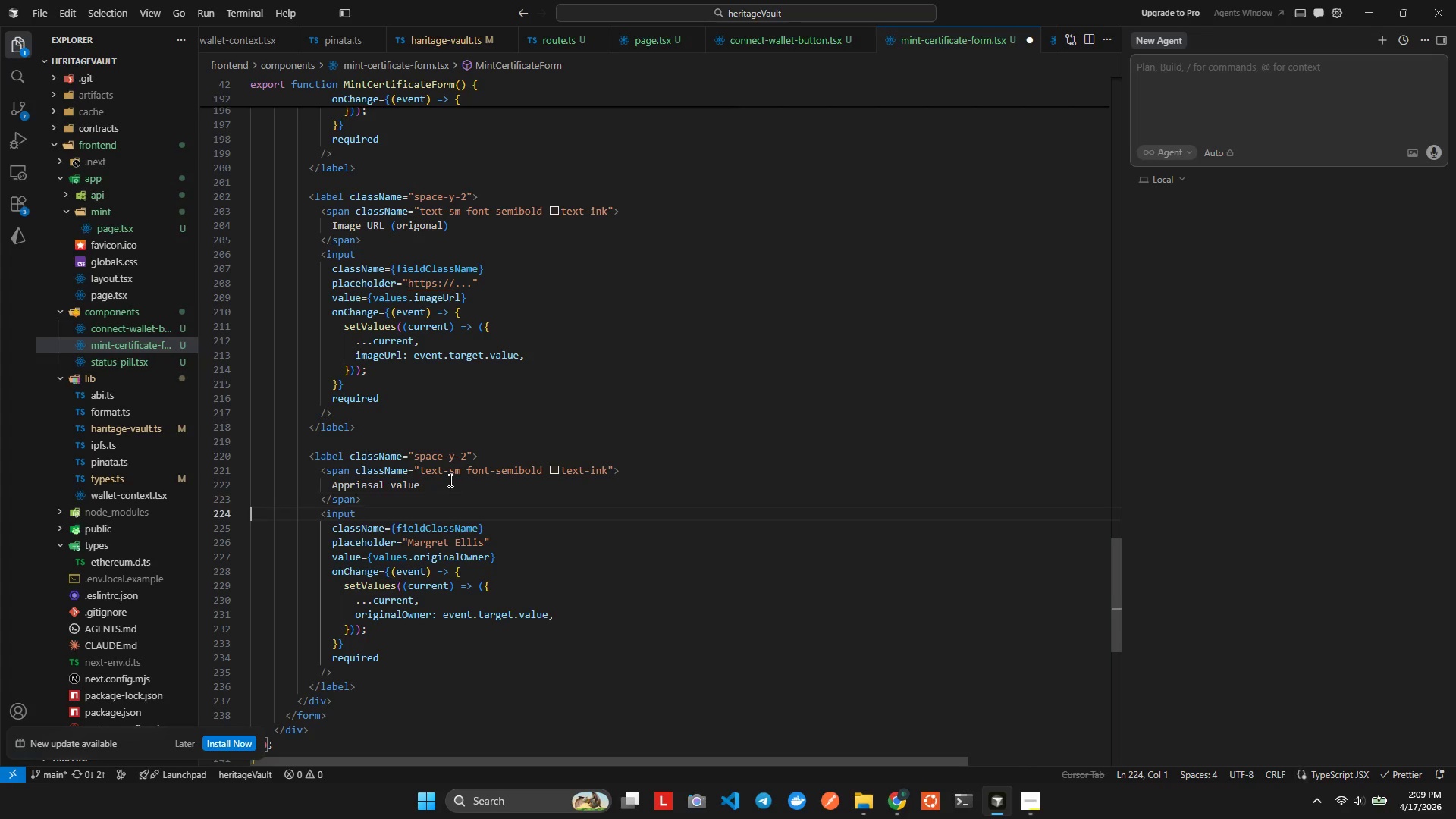 
key(ArrowDown)
 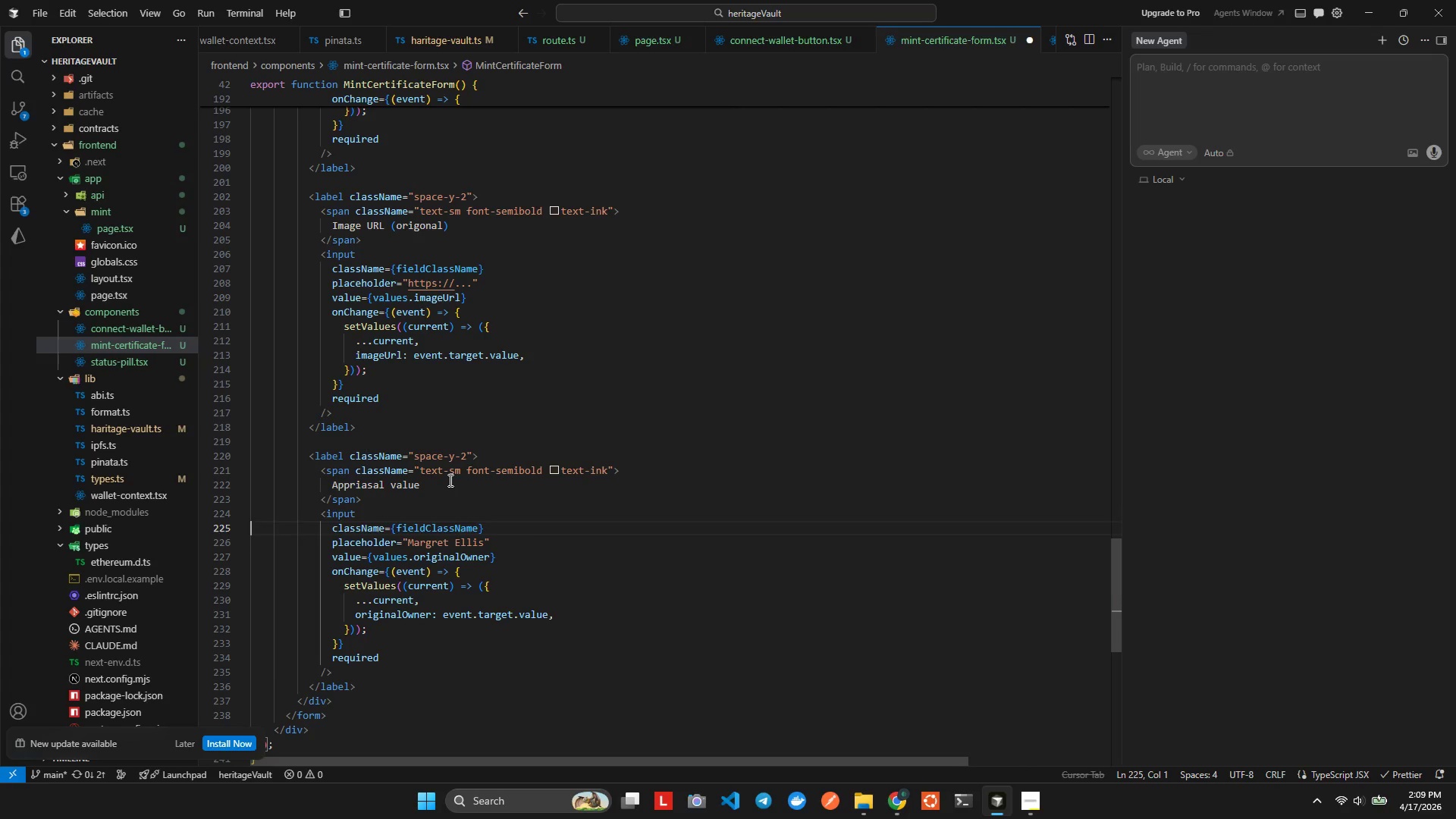 
key(ArrowDown)
 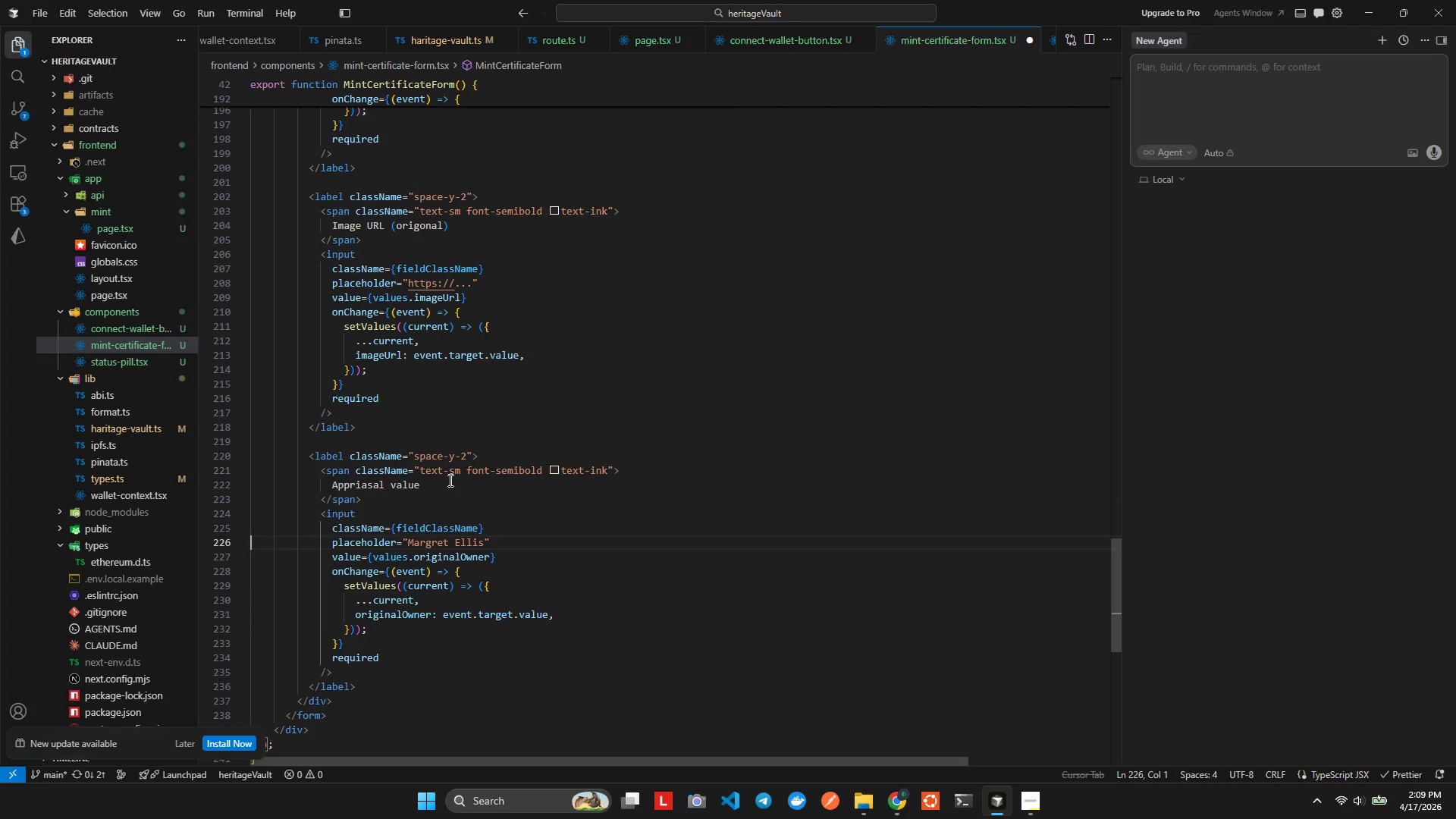 
key(ArrowLeft)
 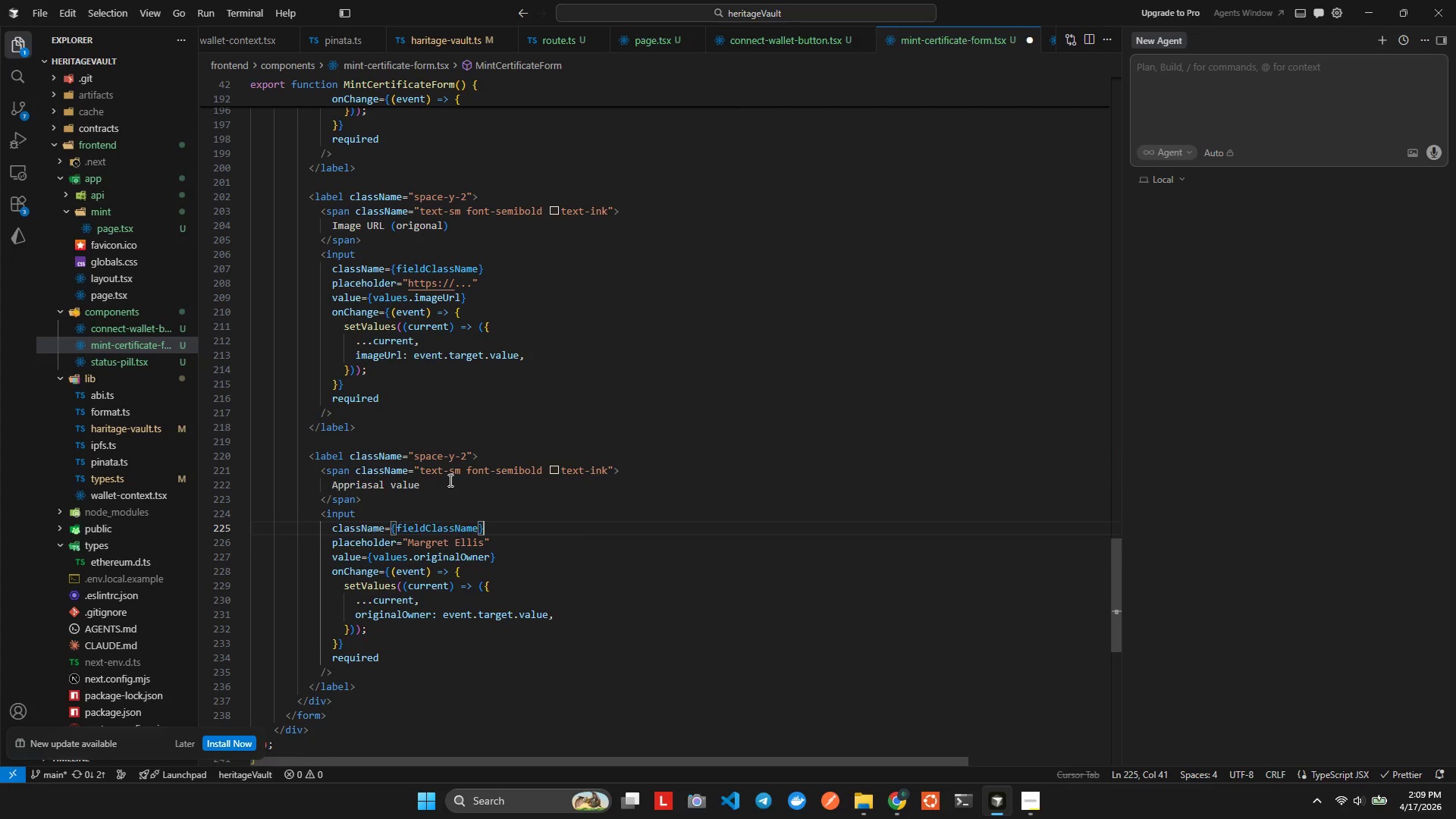 
key(ArrowLeft)
 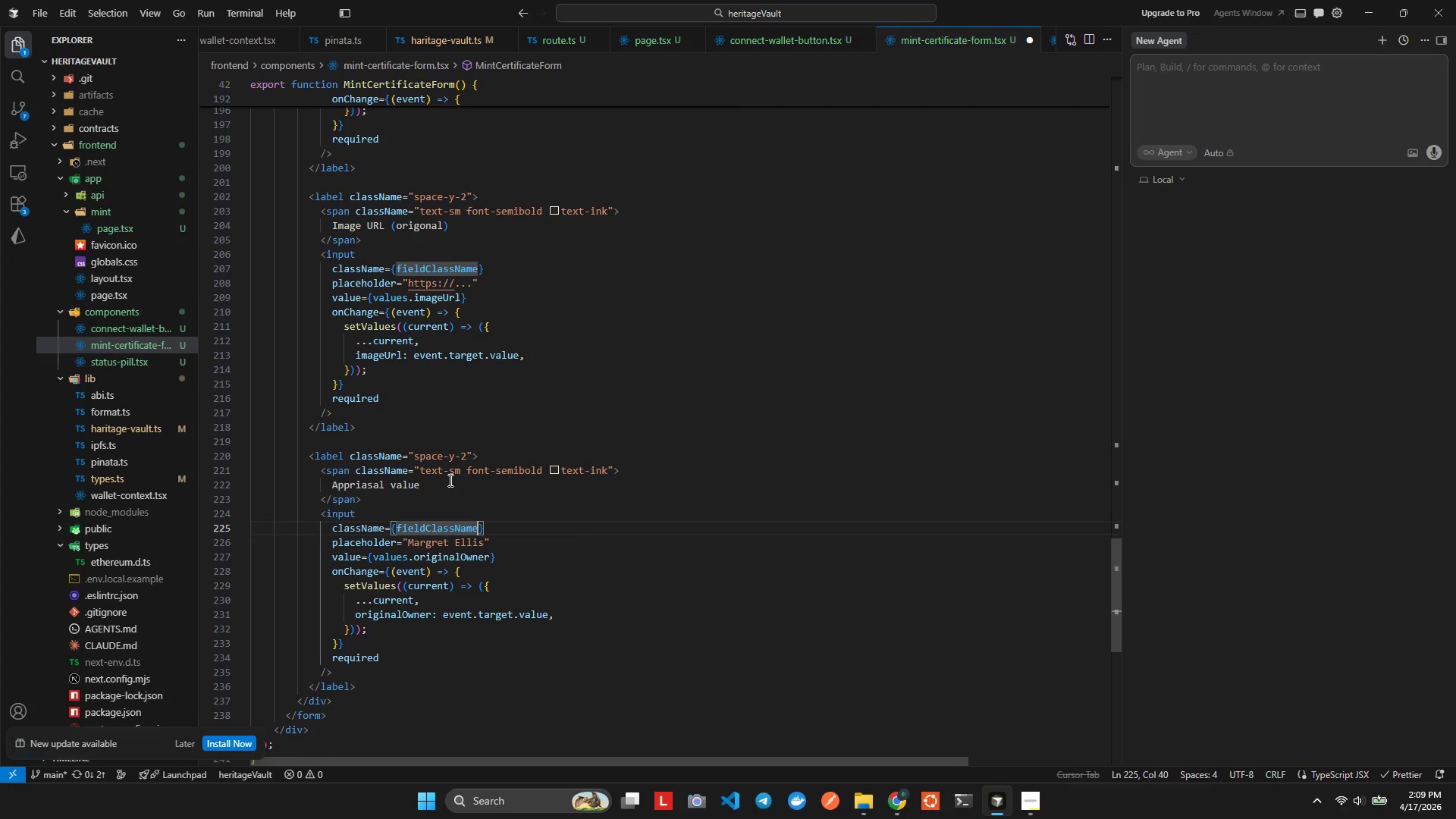 
key(ArrowDown)
 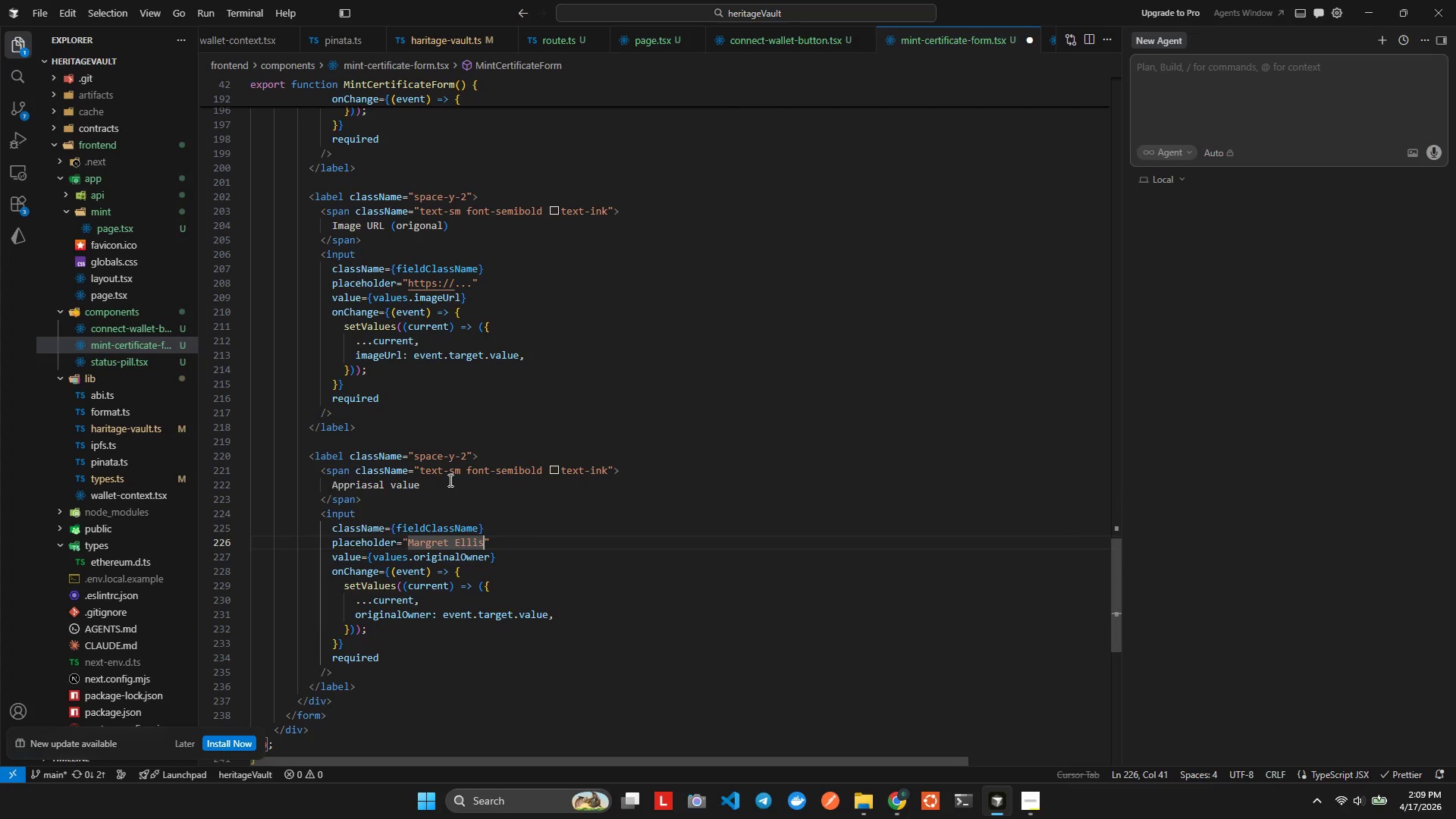 
key(ArrowRight)
 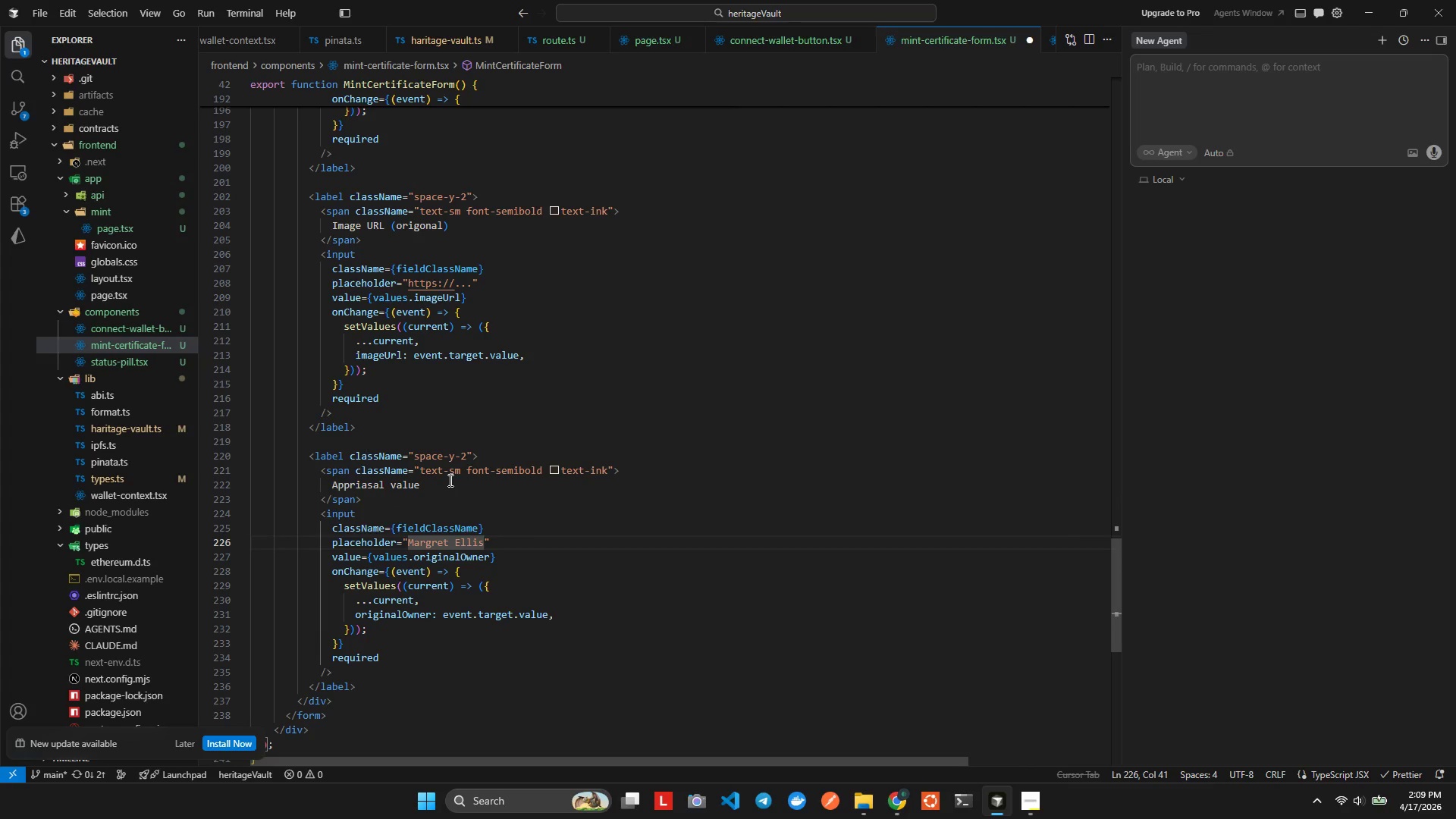 
hold_key(key=Backspace, duration=0.88)
 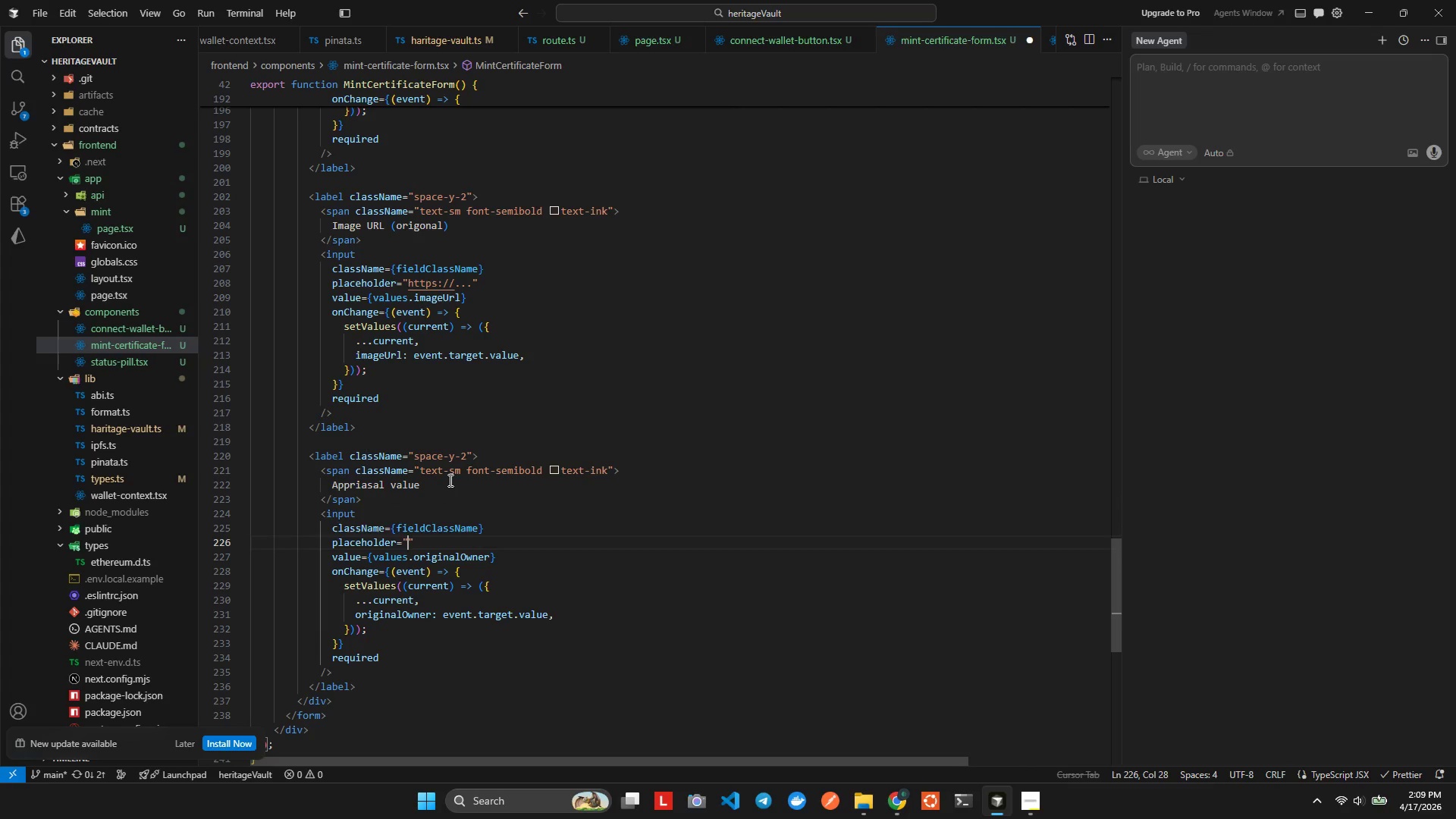 
type($18,500)
 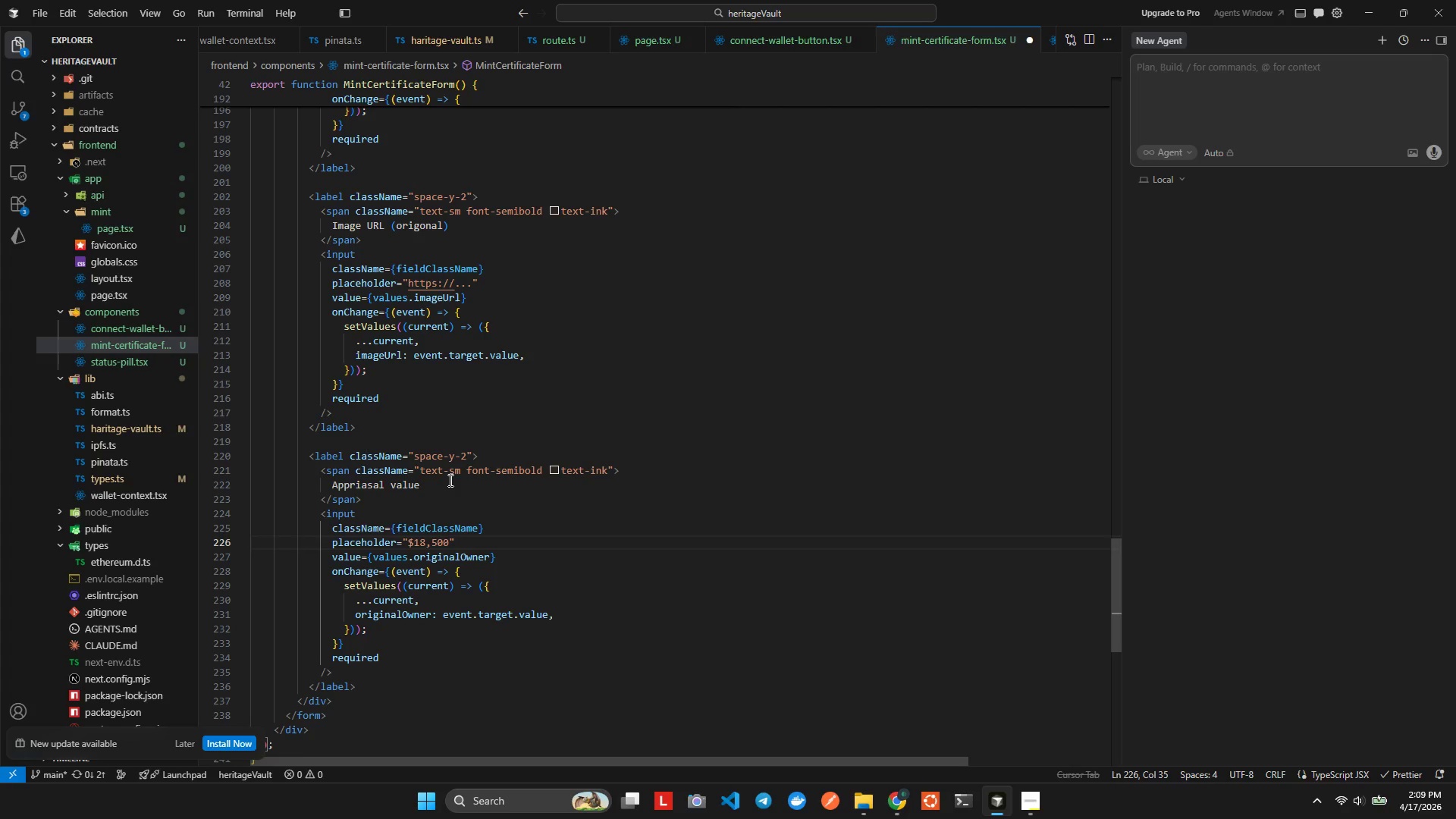 
key(ArrowDown)
 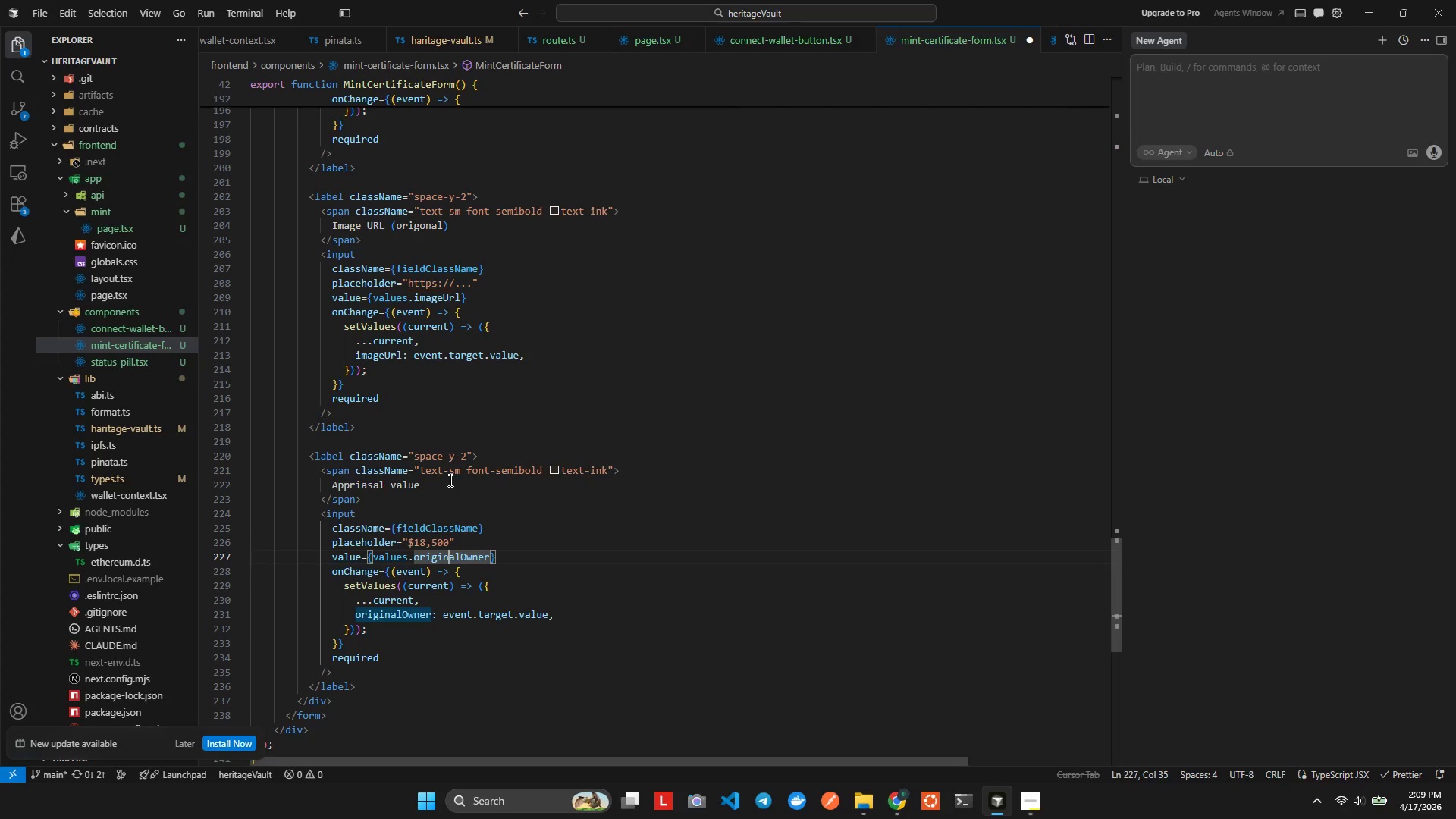 
key(ArrowDown)
 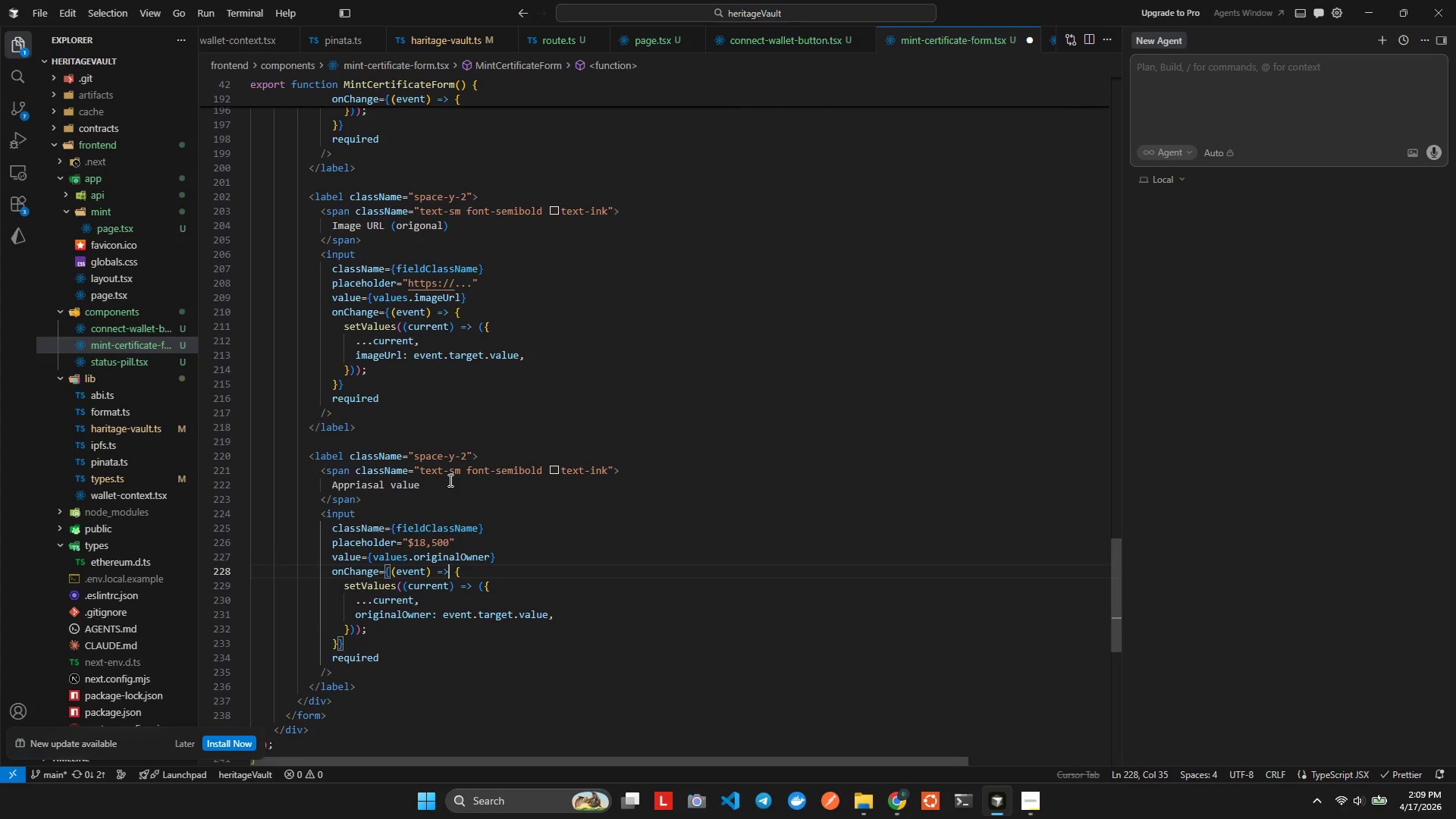 
key(ArrowUp)
 